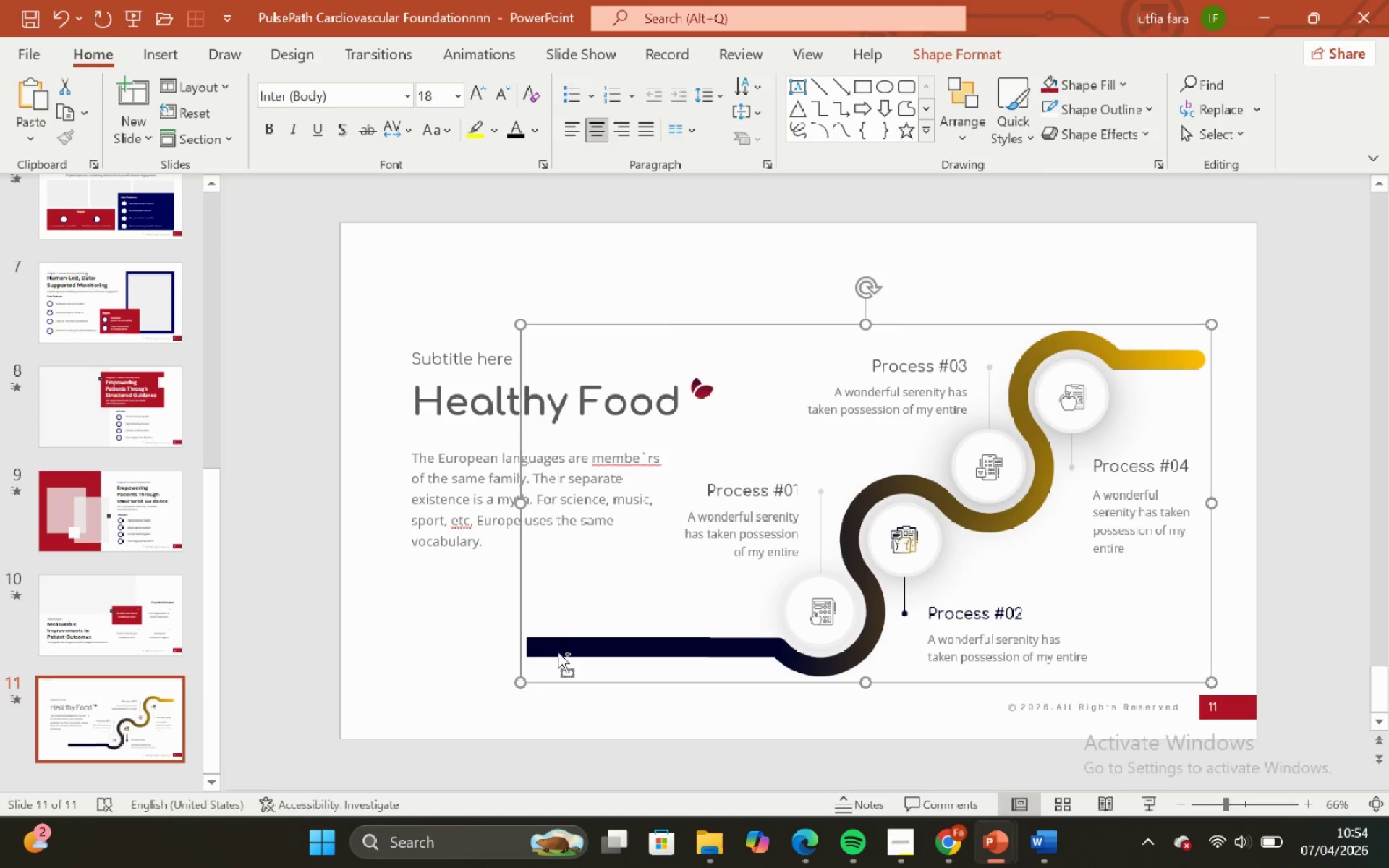 
key(Control+Shift+G)
 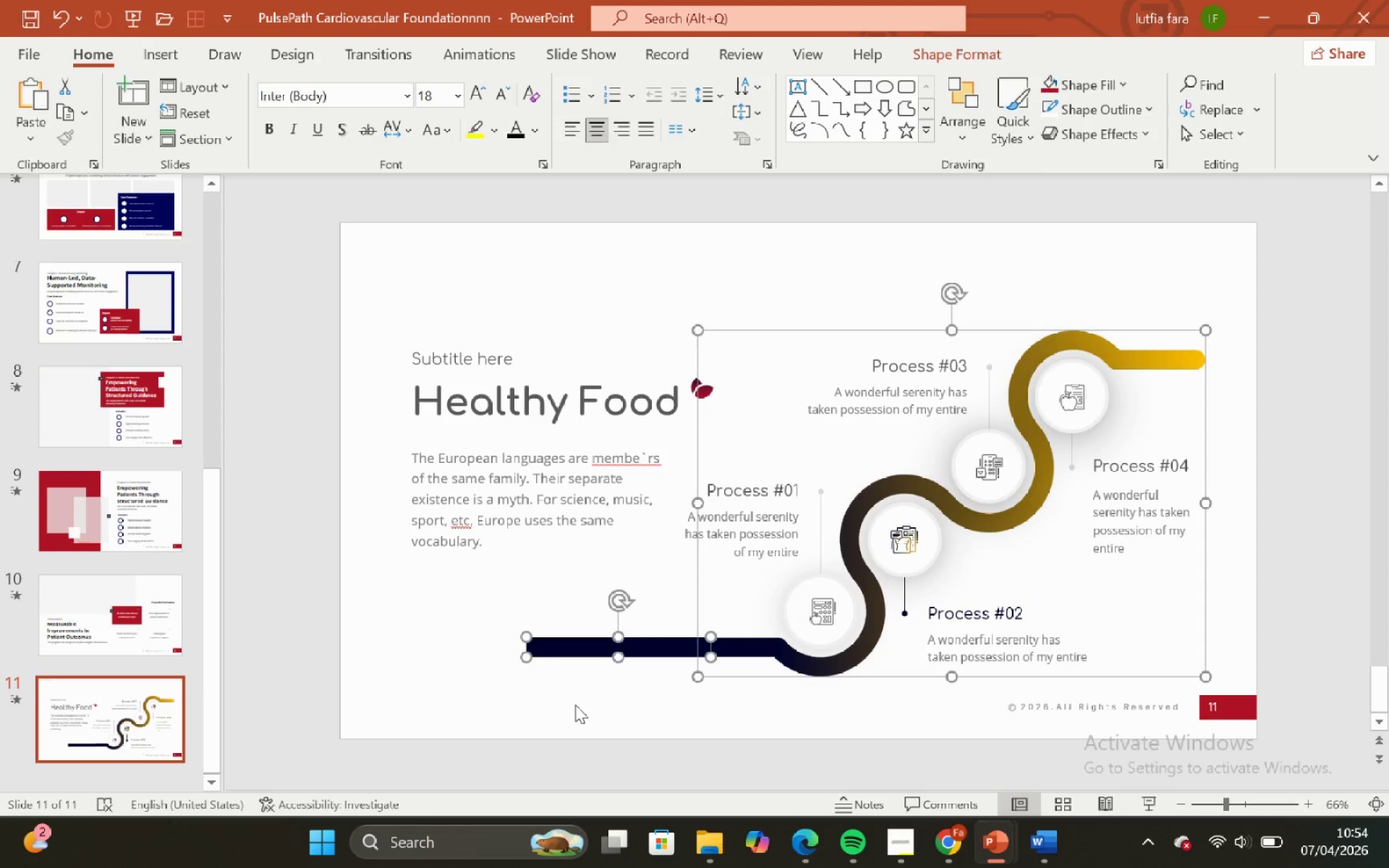 
left_click([575, 705])
 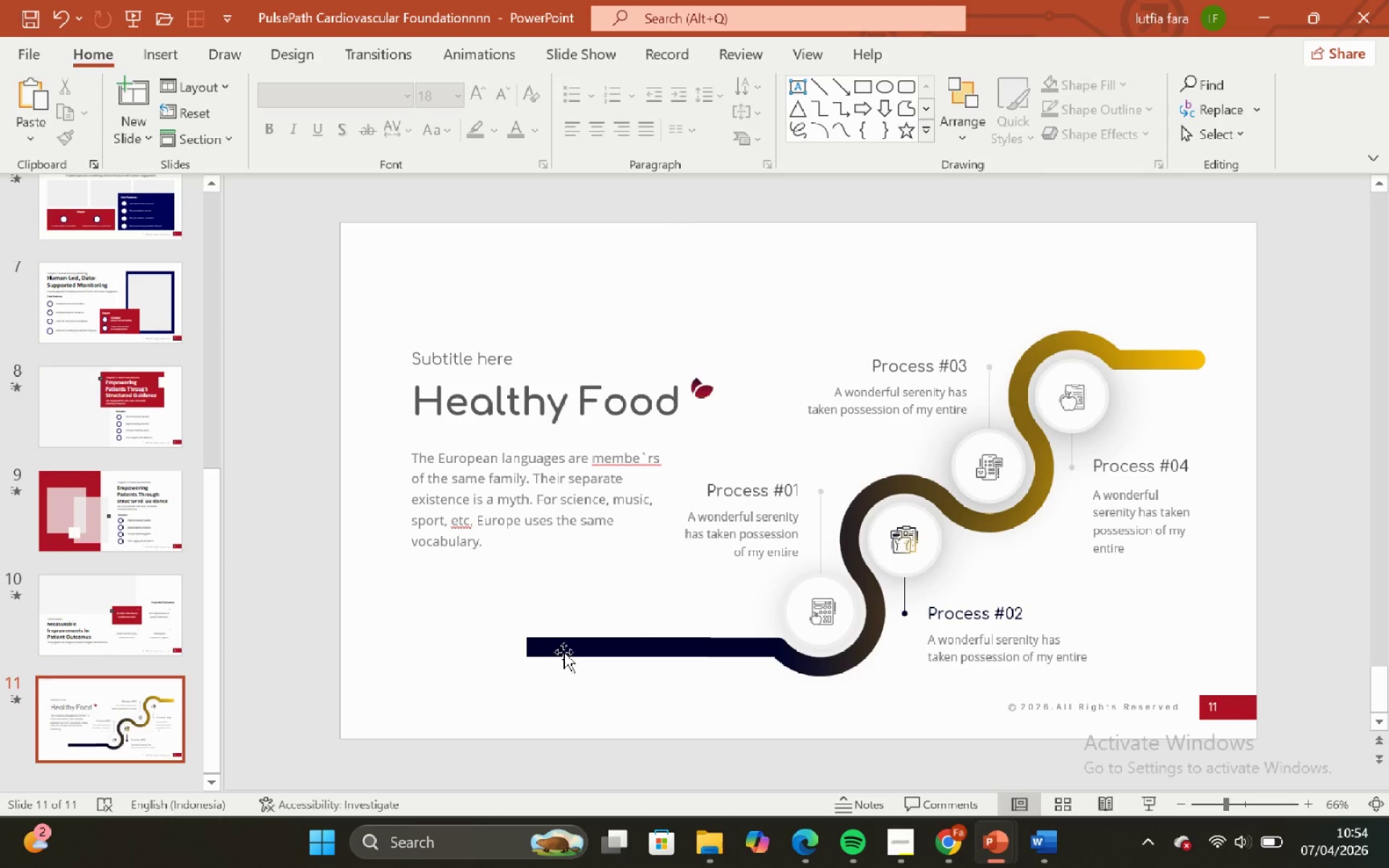 
left_click([564, 652])
 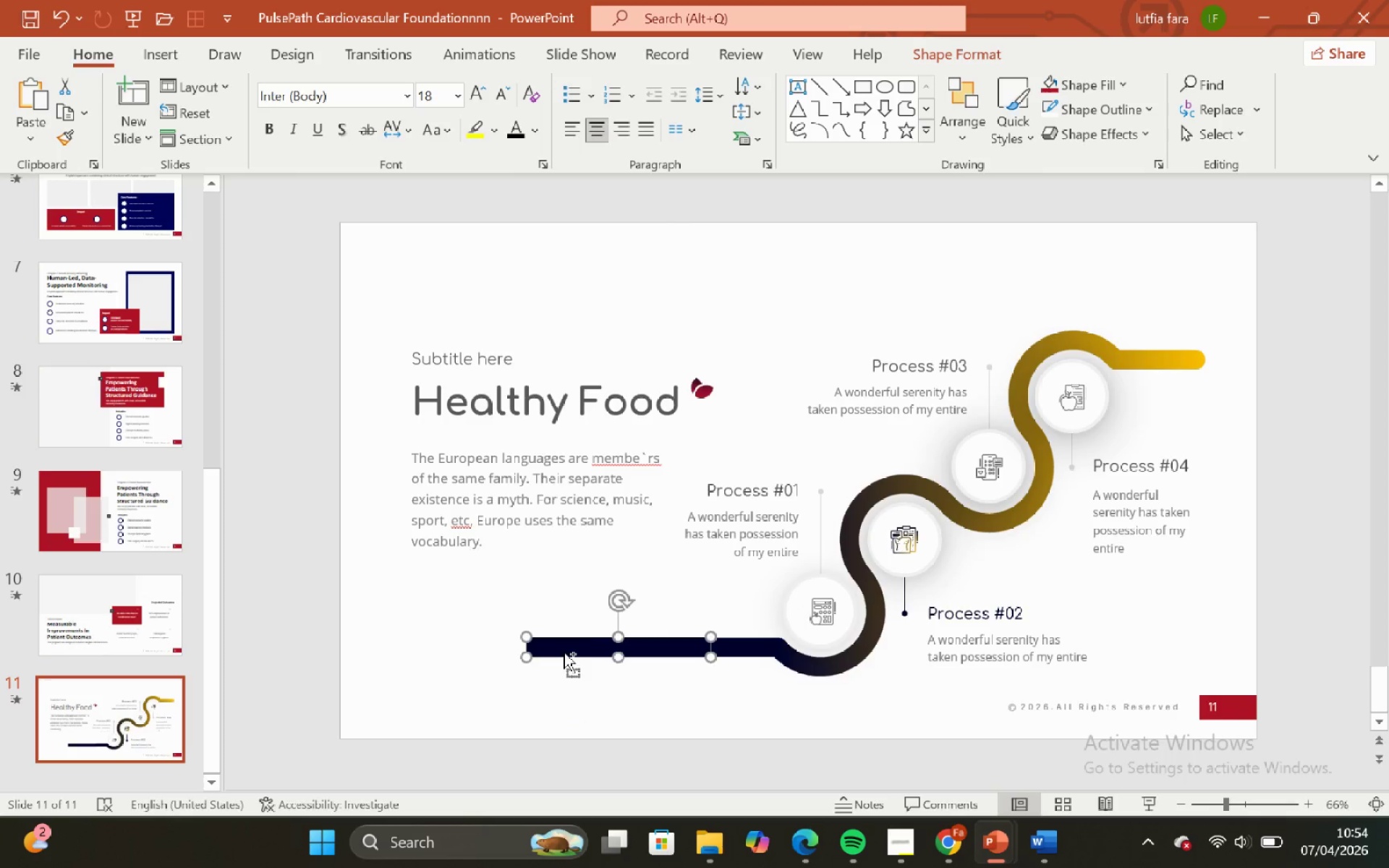 
hold_key(key=ControlLeft, duration=1.2)
hold_key(key=ShiftLeft, duration=1.2)
scroll: coordinate [561, 649], scroll_direction: up, amount: 4.0
 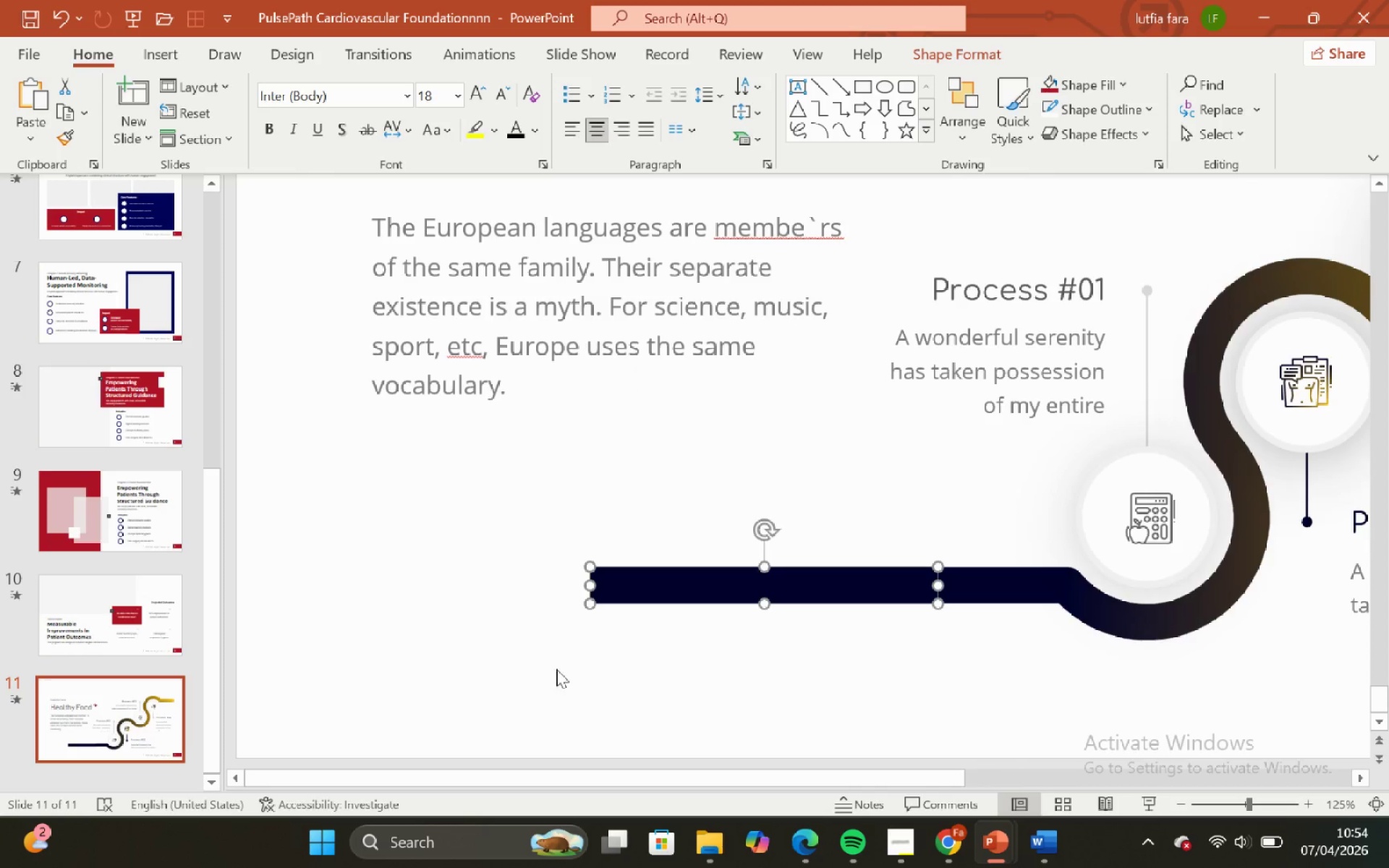 
scroll: coordinate [556, 669], scroll_direction: none, amount: 0.0
 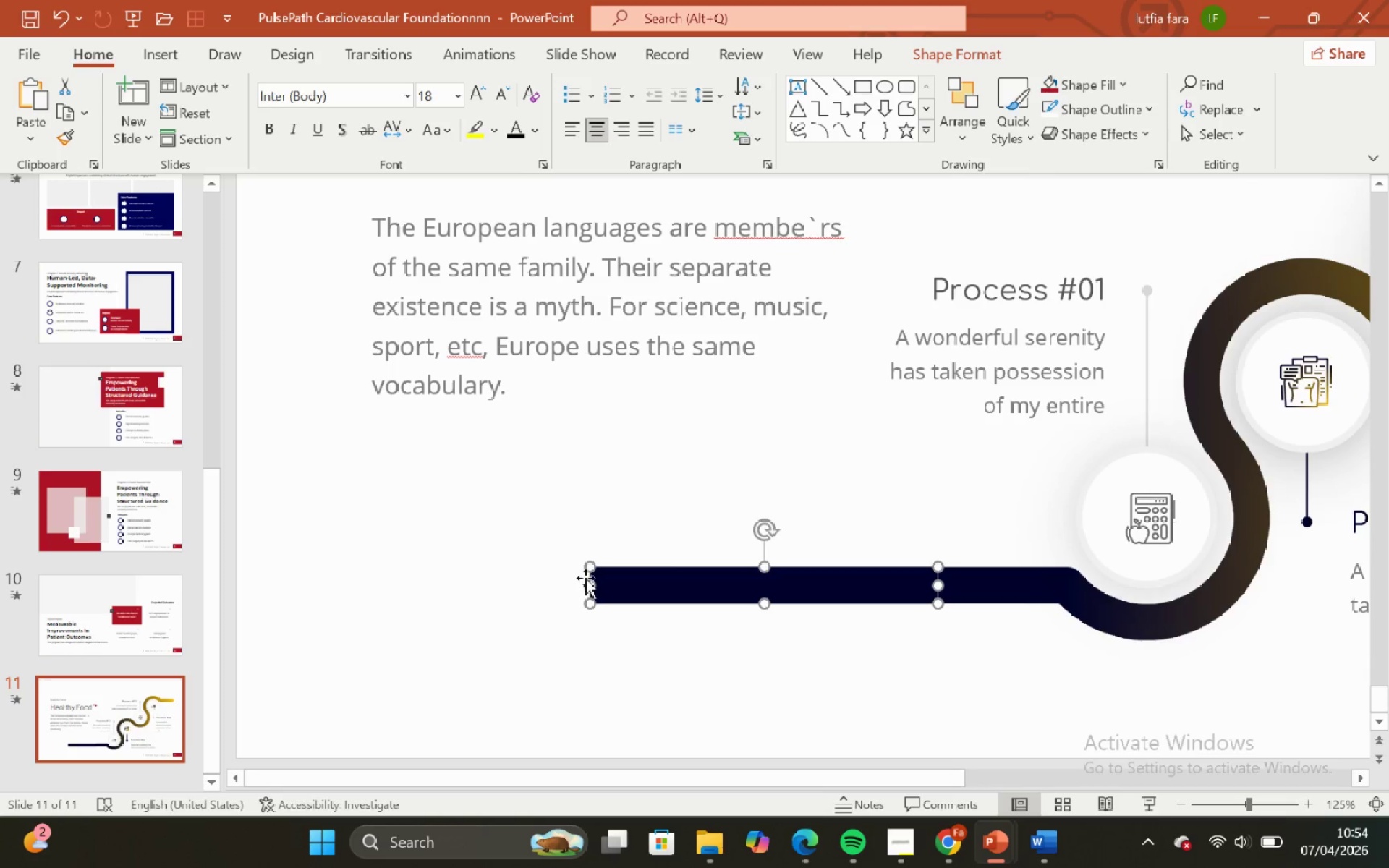 
left_click_drag(start_coordinate=[594, 584], to_coordinate=[238, 587])
 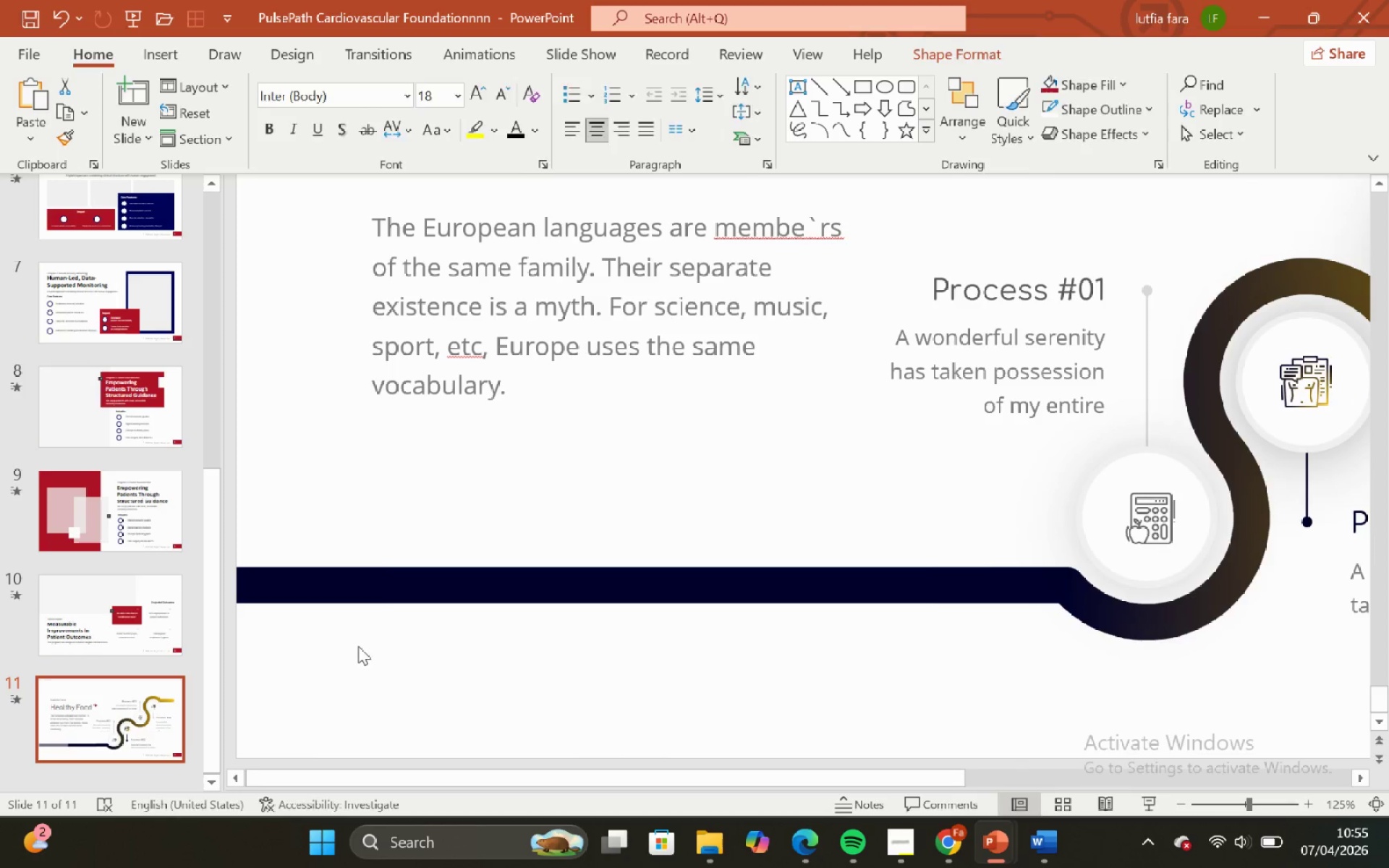 
hold_key(key=ControlLeft, duration=0.94)
hold_key(key=ShiftLeft, duration=0.73)
scroll: coordinate [423, 522], scroll_direction: down, amount: 4.0
 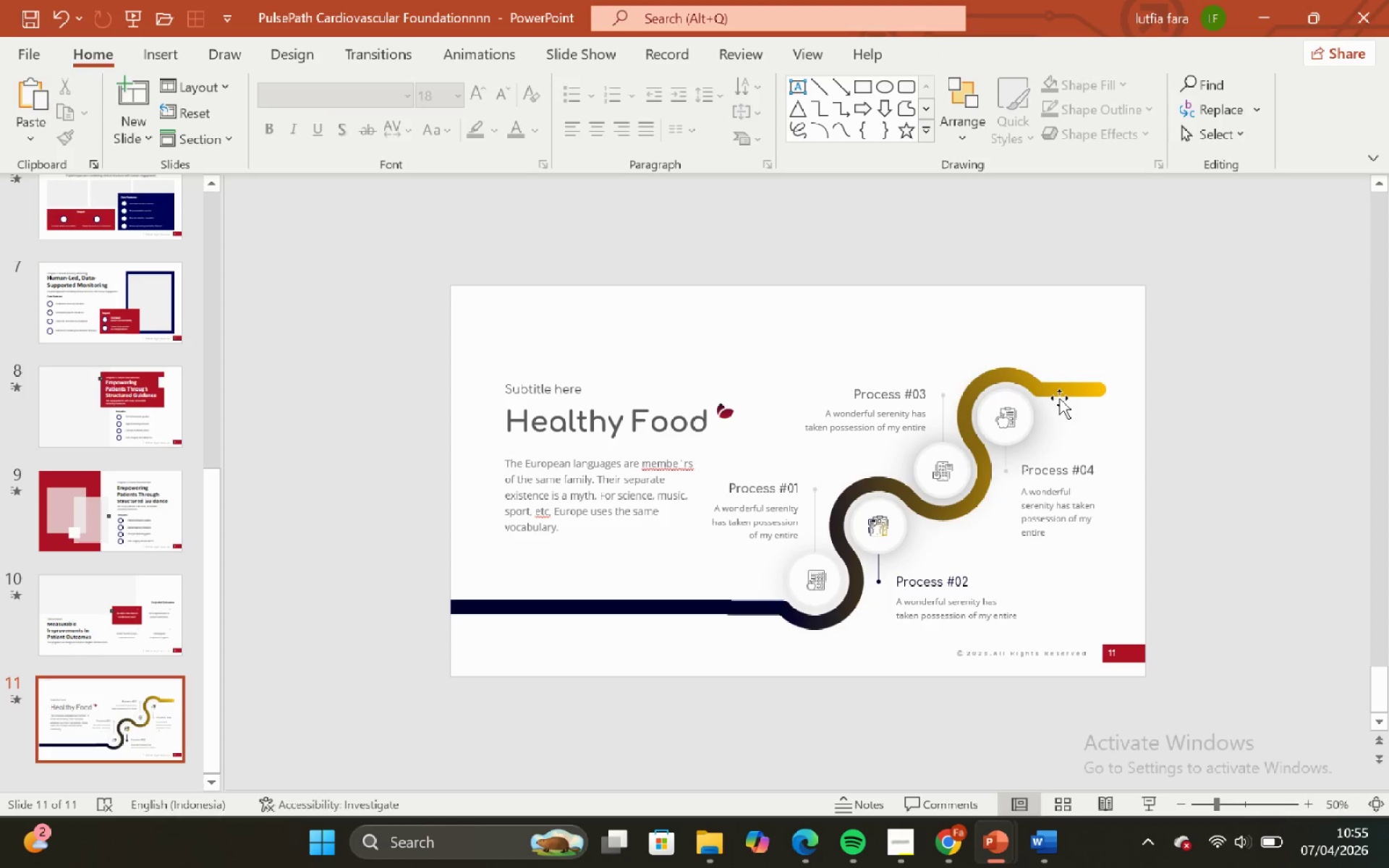 
left_click([1060, 398])
 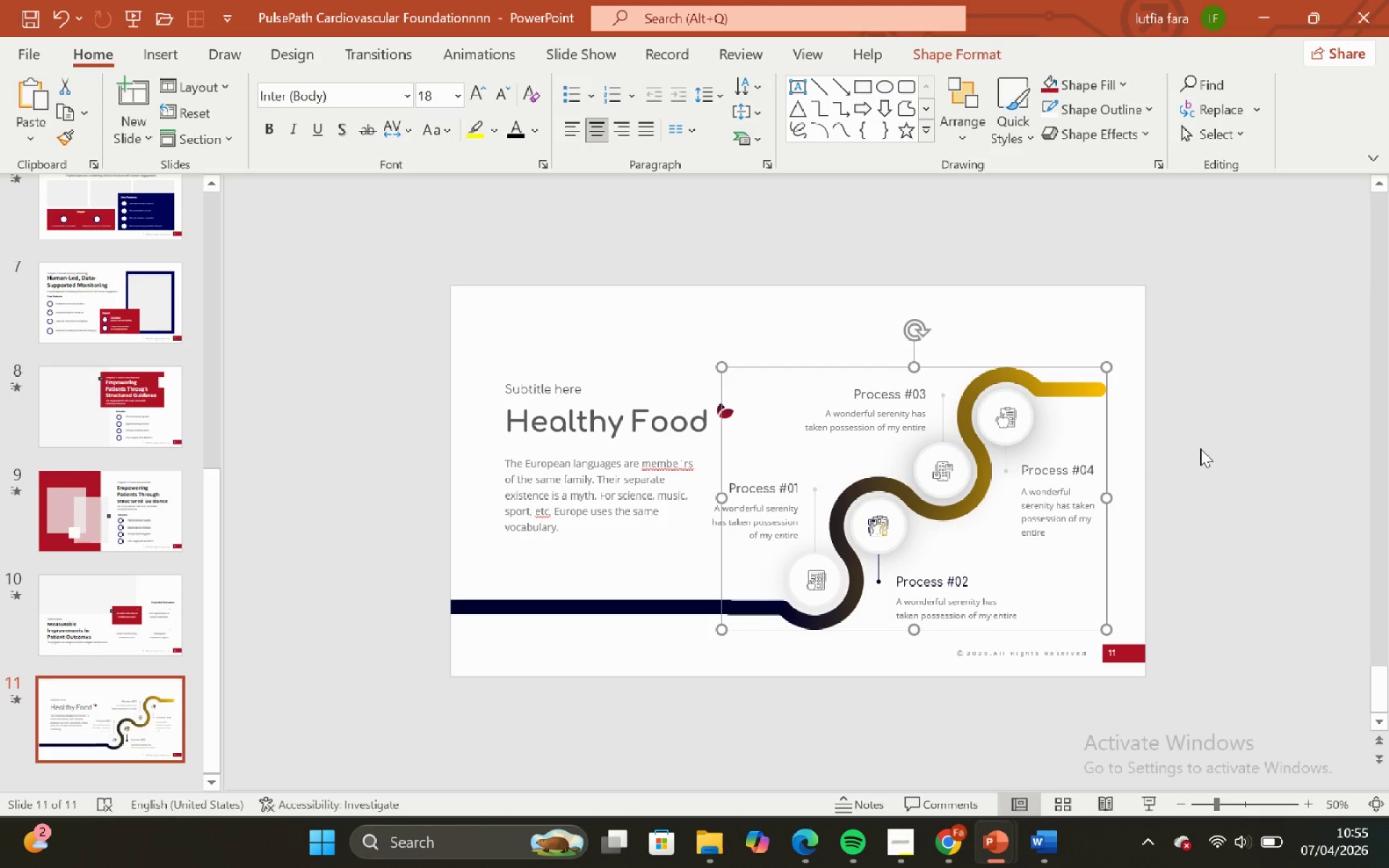 
left_click([1200, 449])
 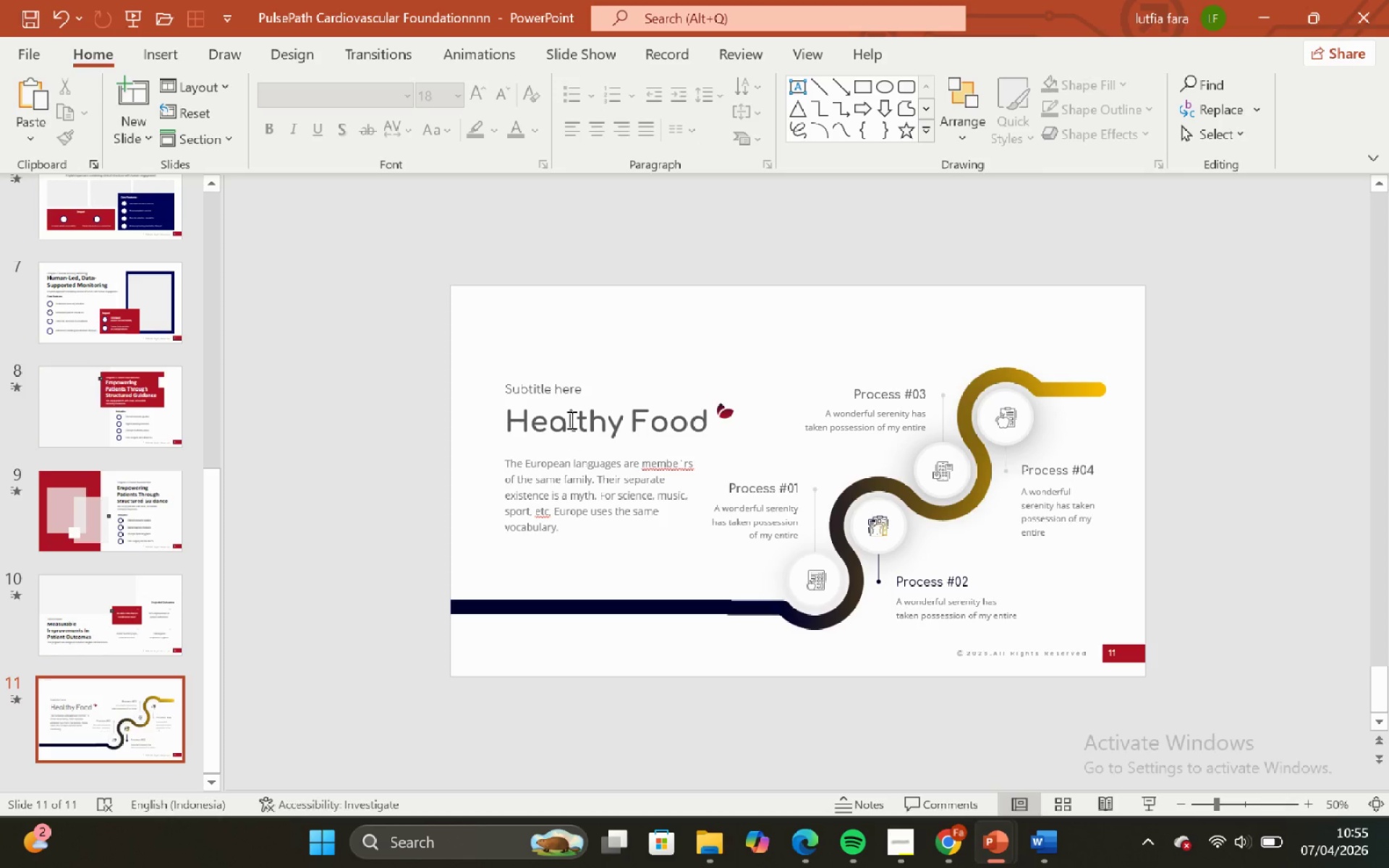 
left_click([566, 399])
 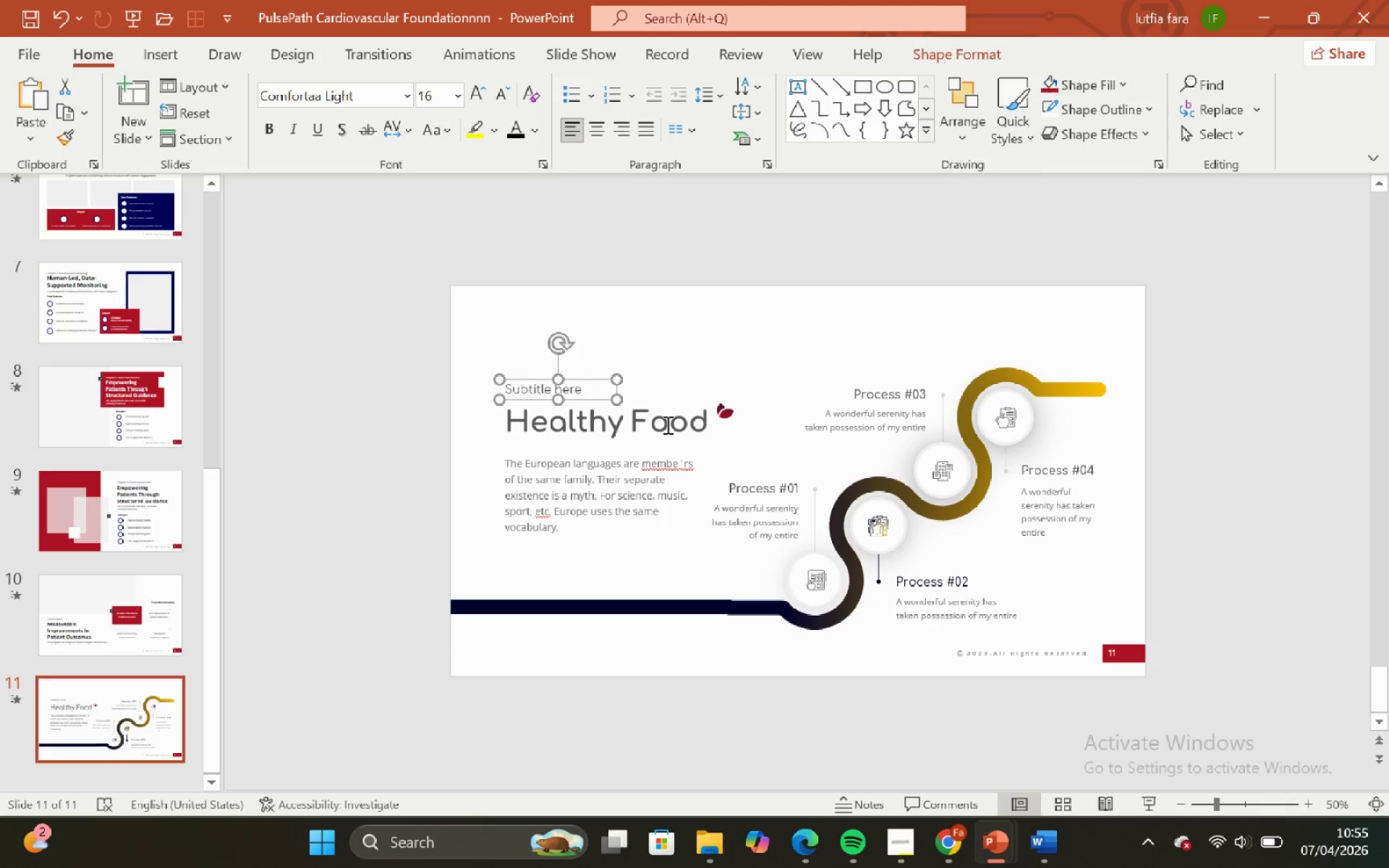 
left_click([666, 425])
 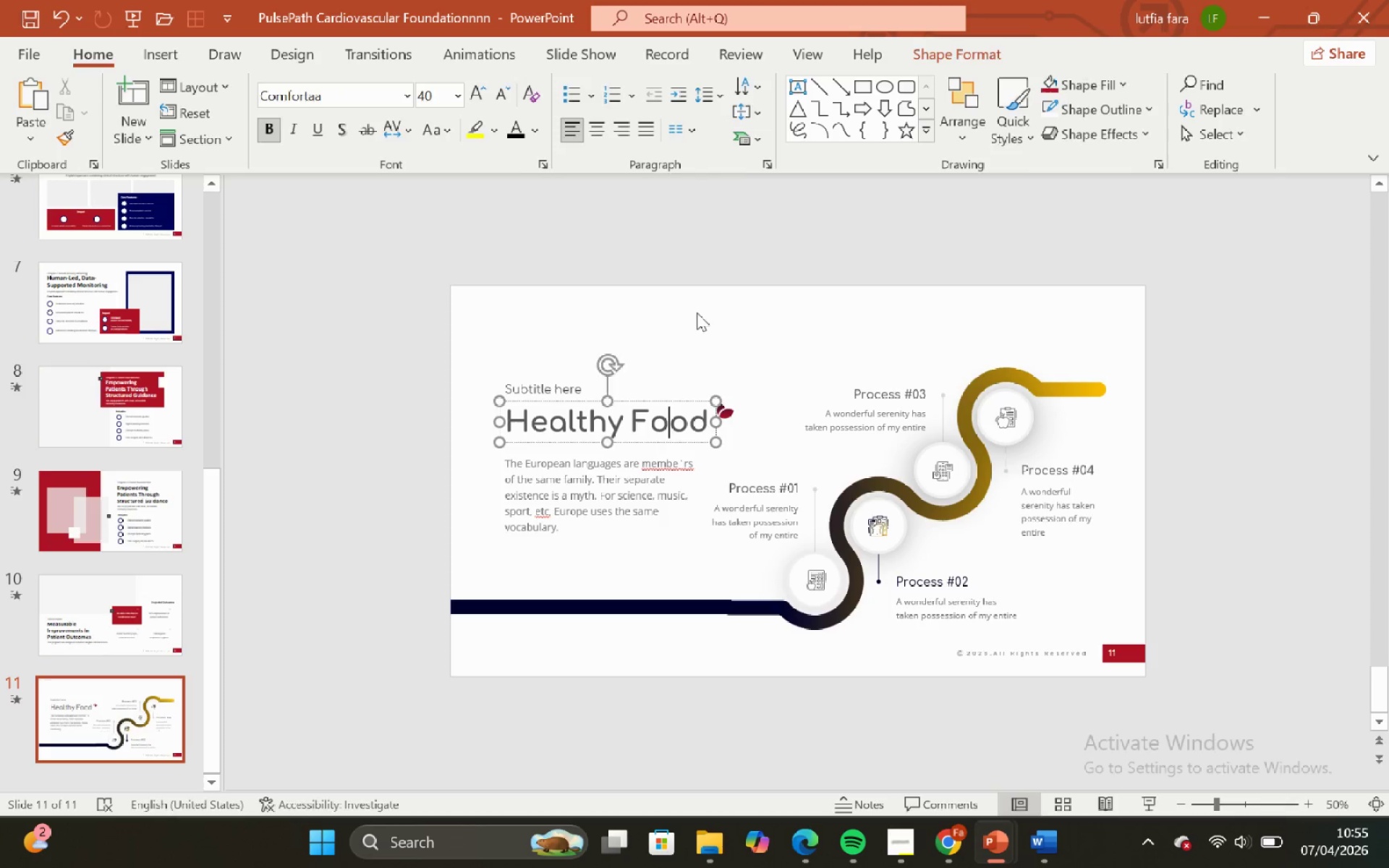 
left_click_drag(start_coordinate=[697, 312], to_coordinate=[695, 294])
 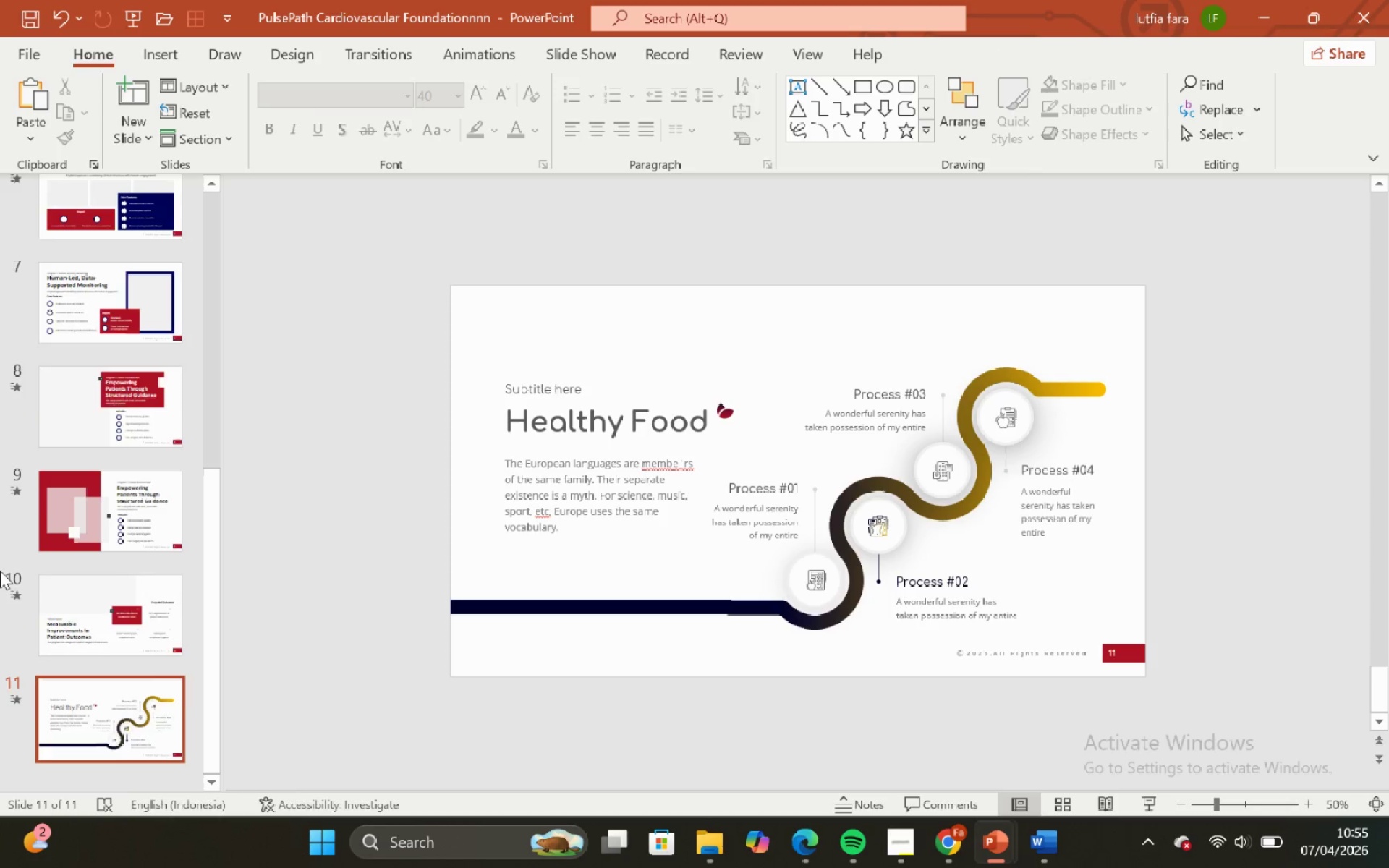 
scroll: coordinate [67, 317], scroll_direction: up, amount: 11.0
 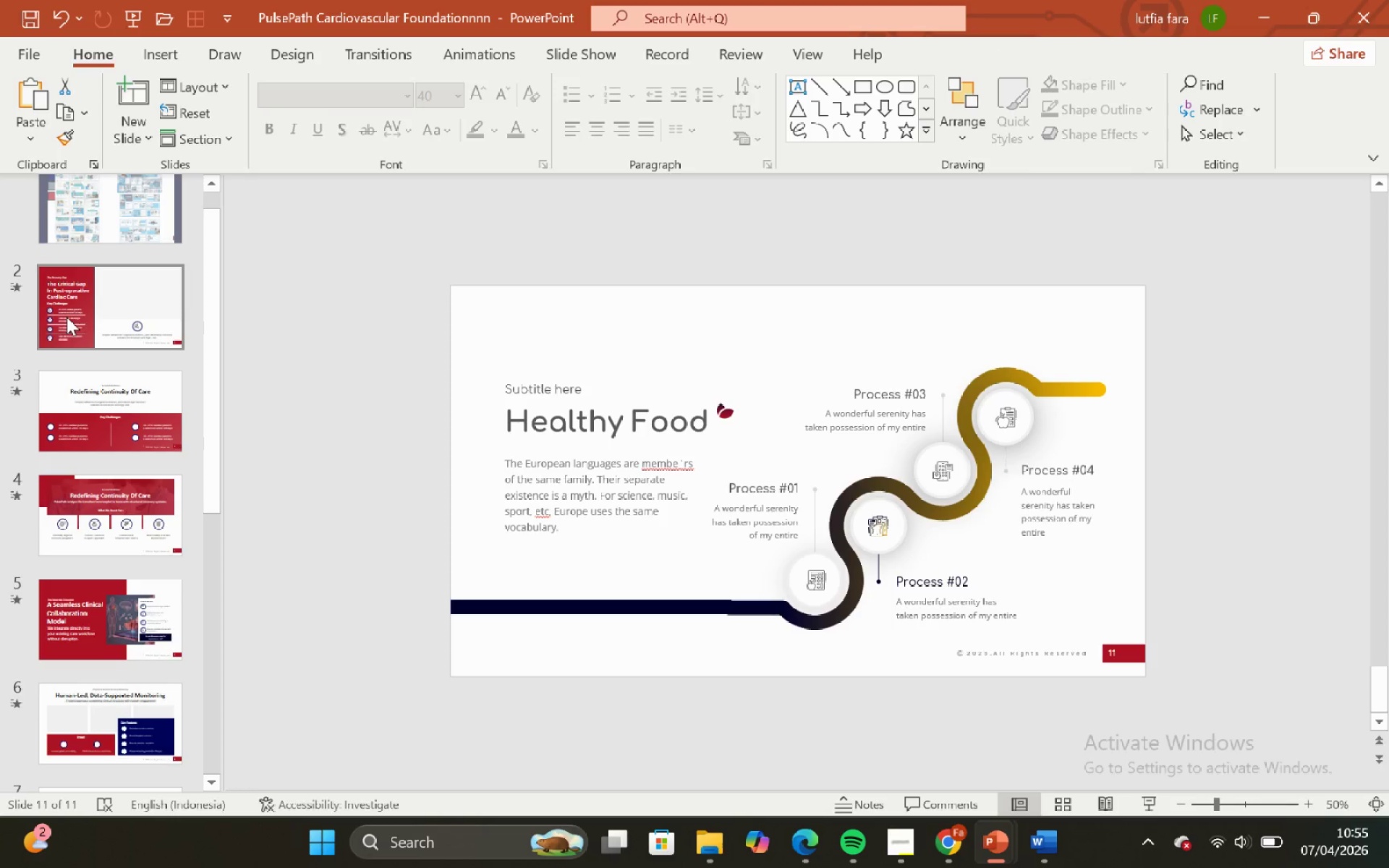 
scroll: coordinate [67, 317], scroll_direction: down, amount: 7.0
 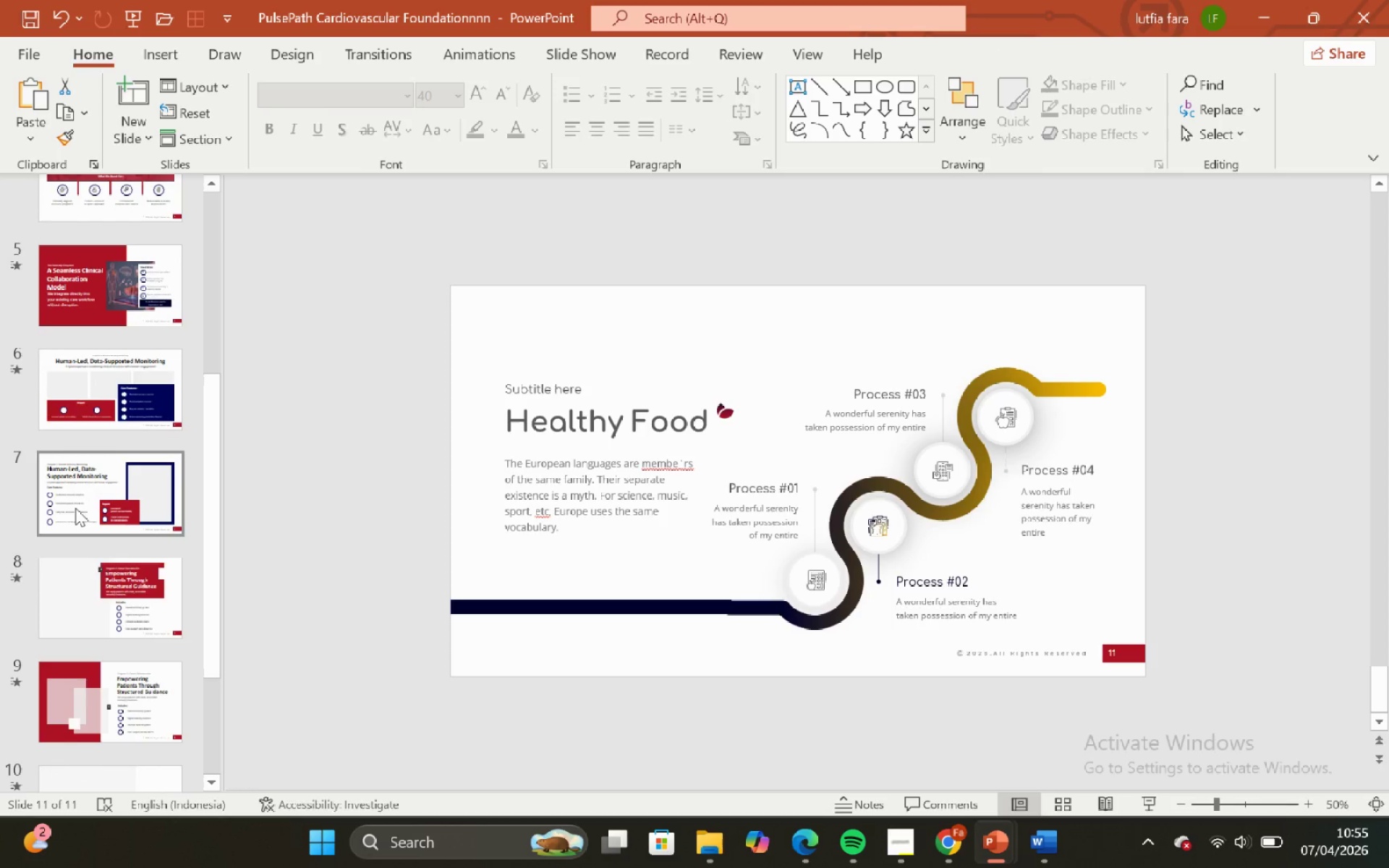 
left_click([75, 508])
 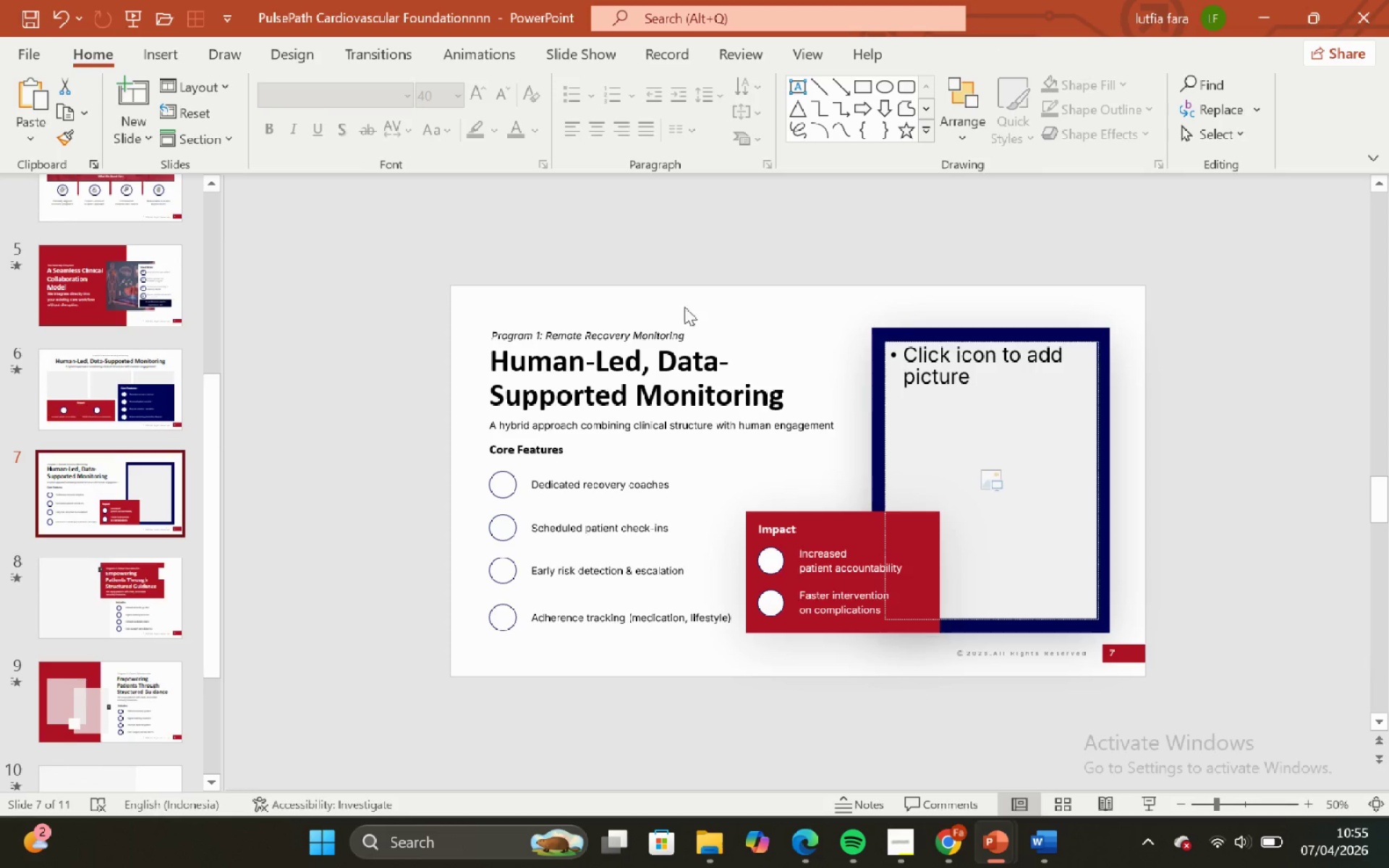 
left_click([700, 336])
 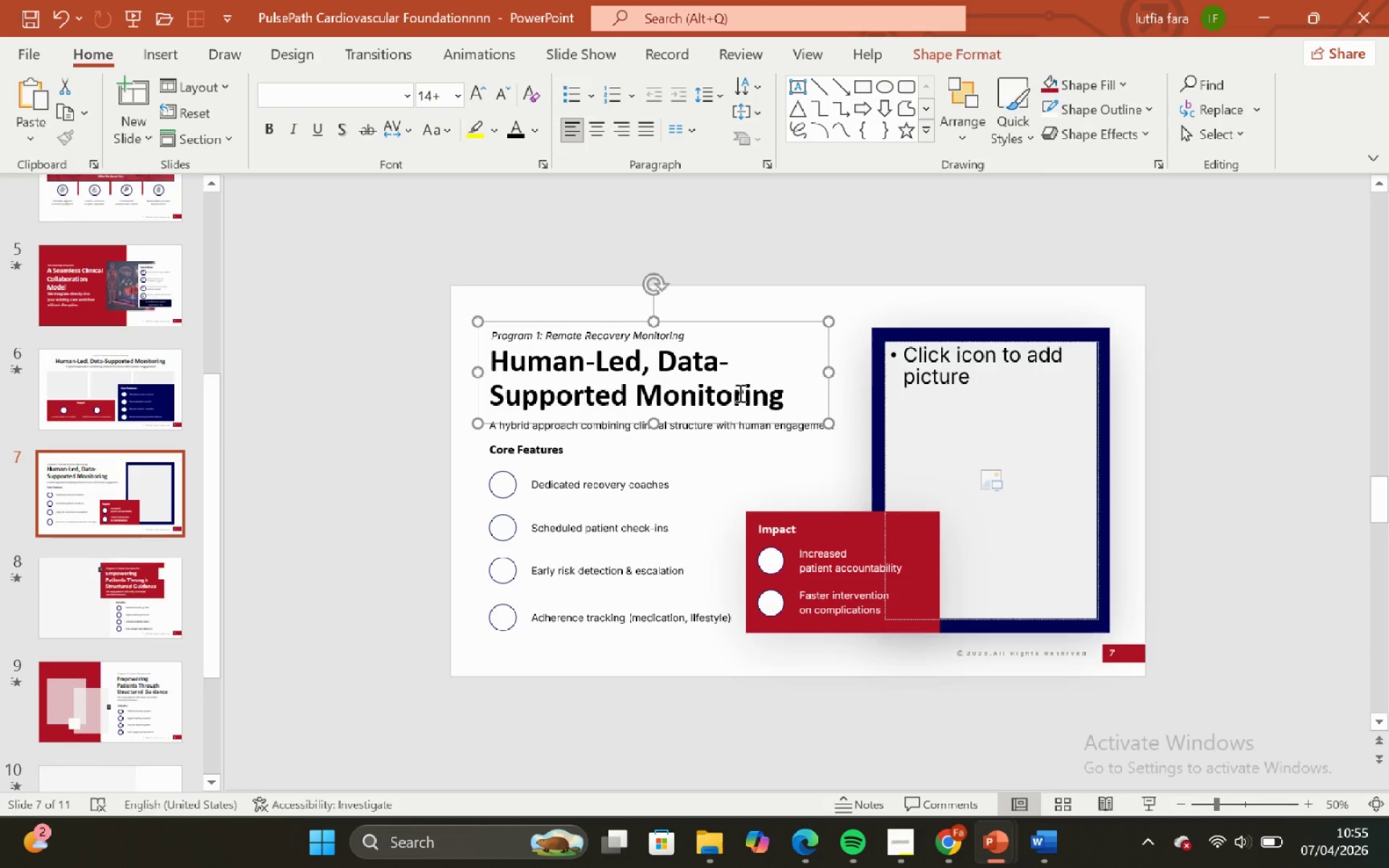 
key(Control+C)
 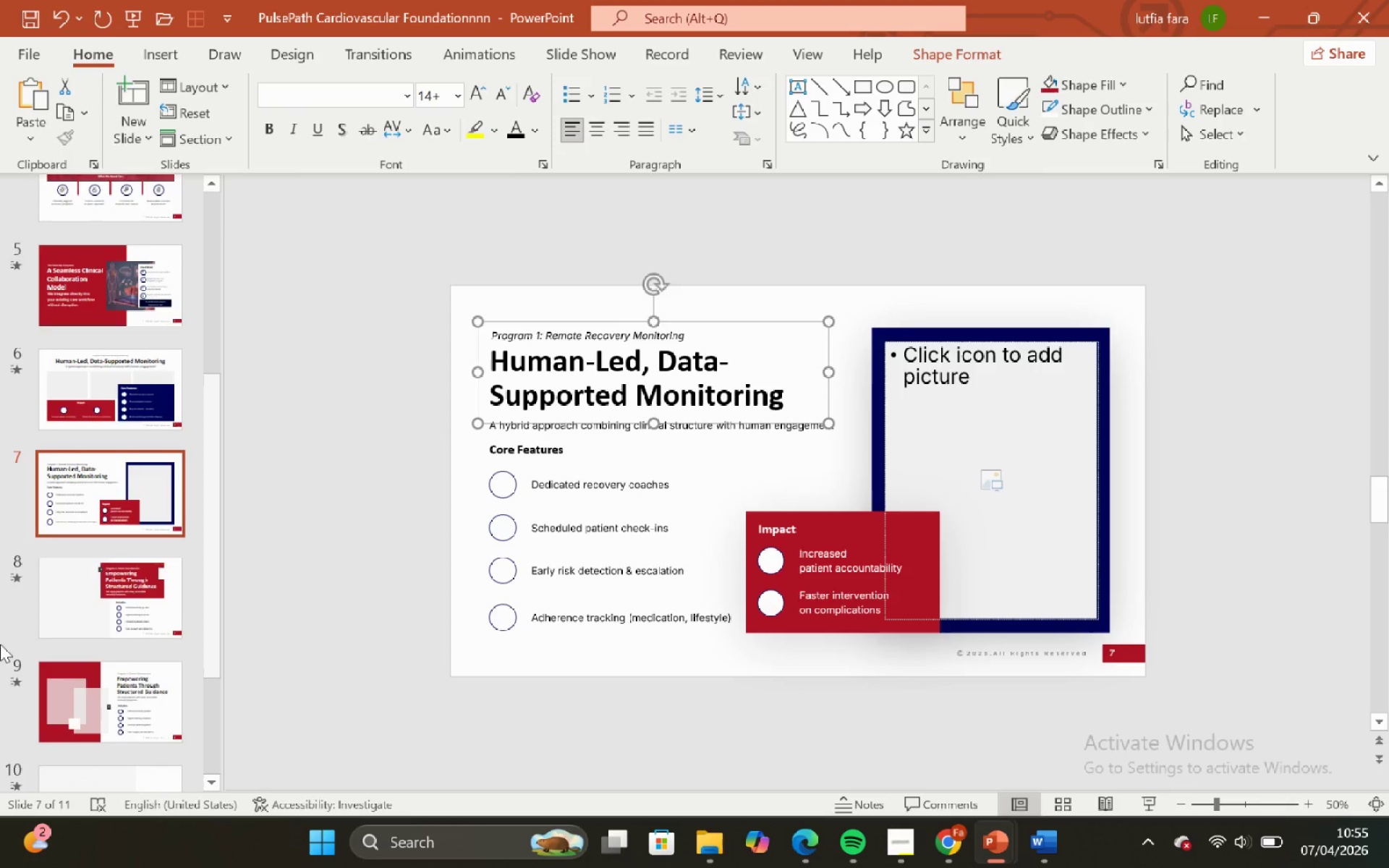 
scroll: coordinate [134, 728], scroll_direction: down, amount: 9.0
 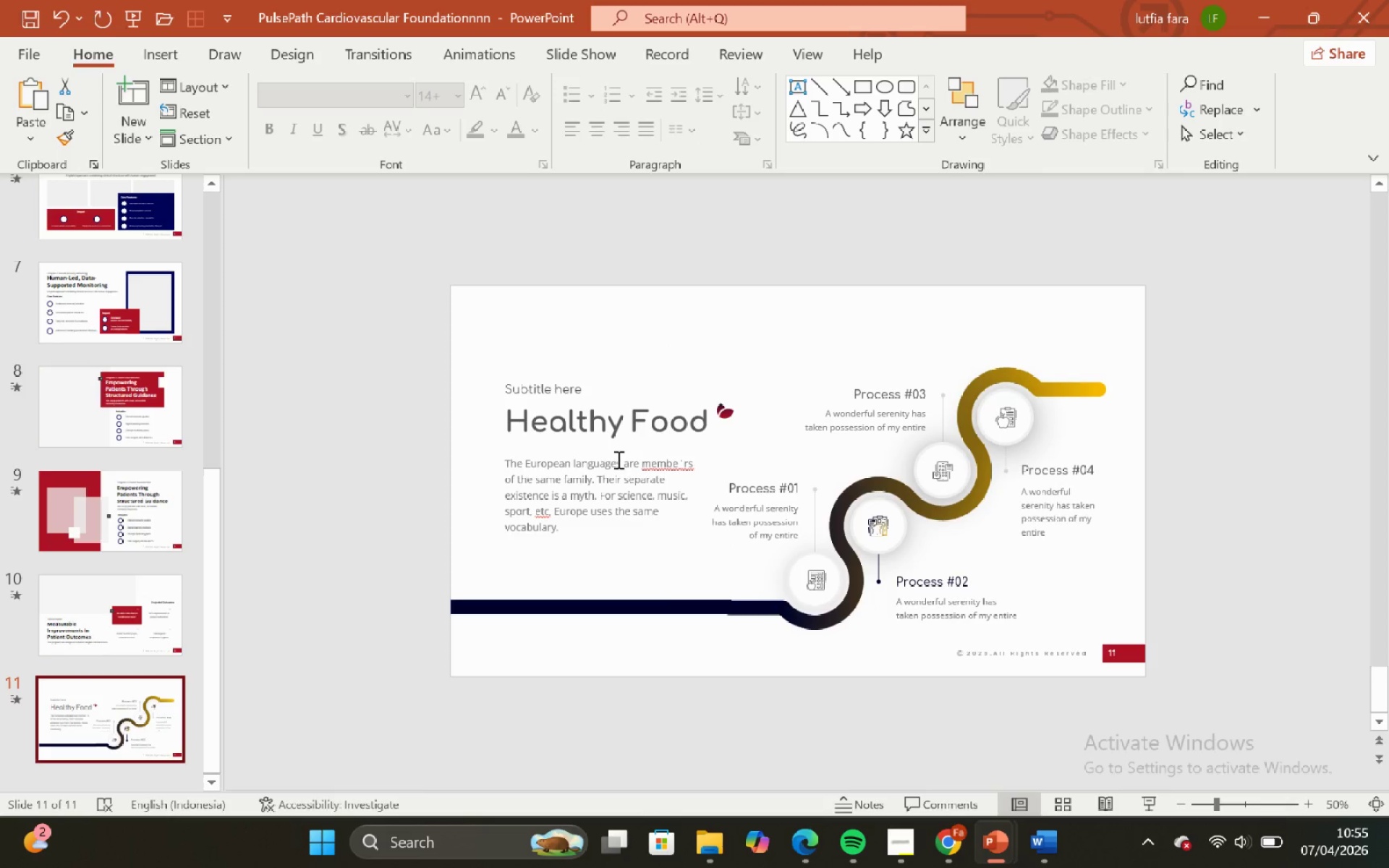 
left_click([688, 390])
 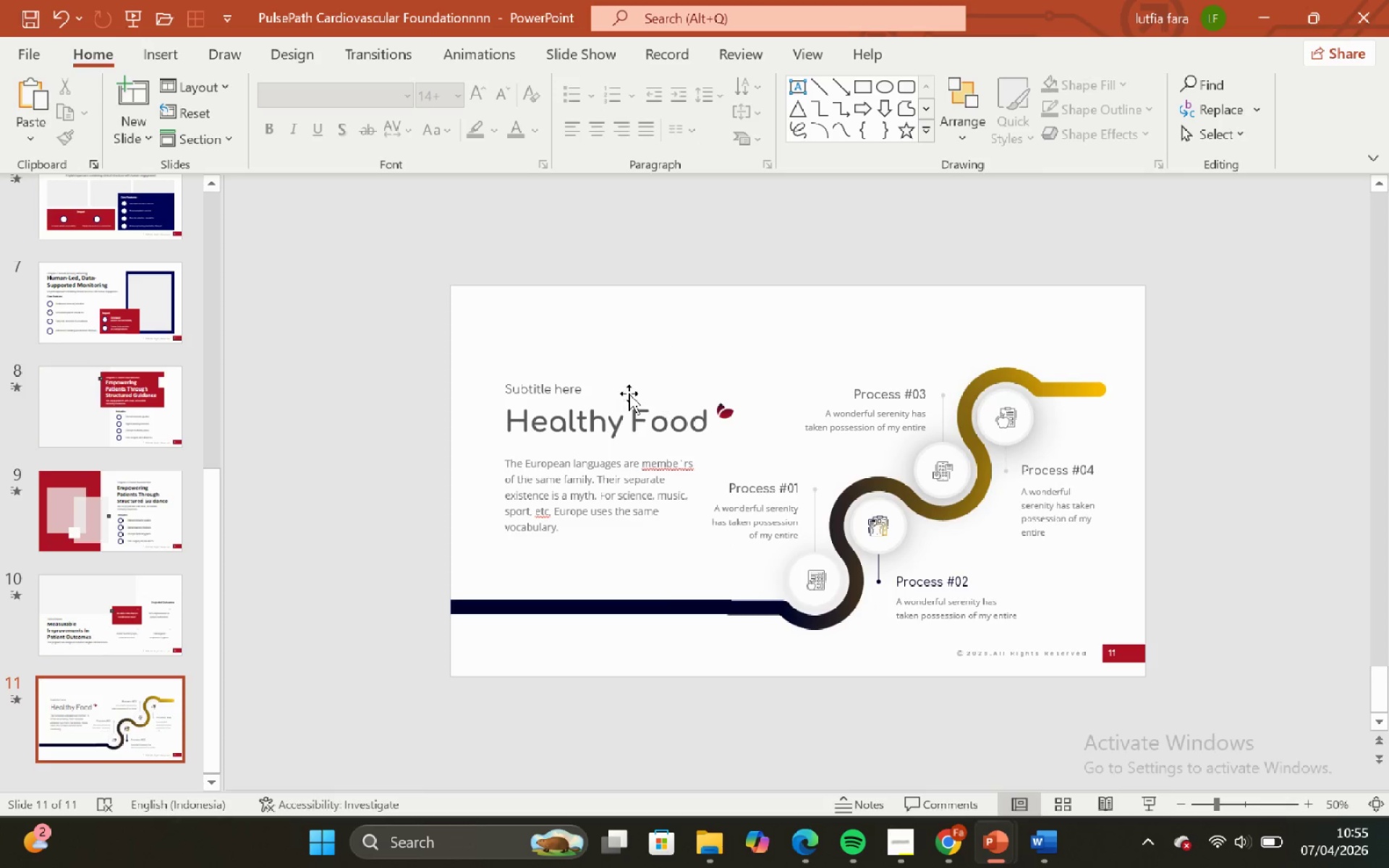 
left_click([616, 388])
 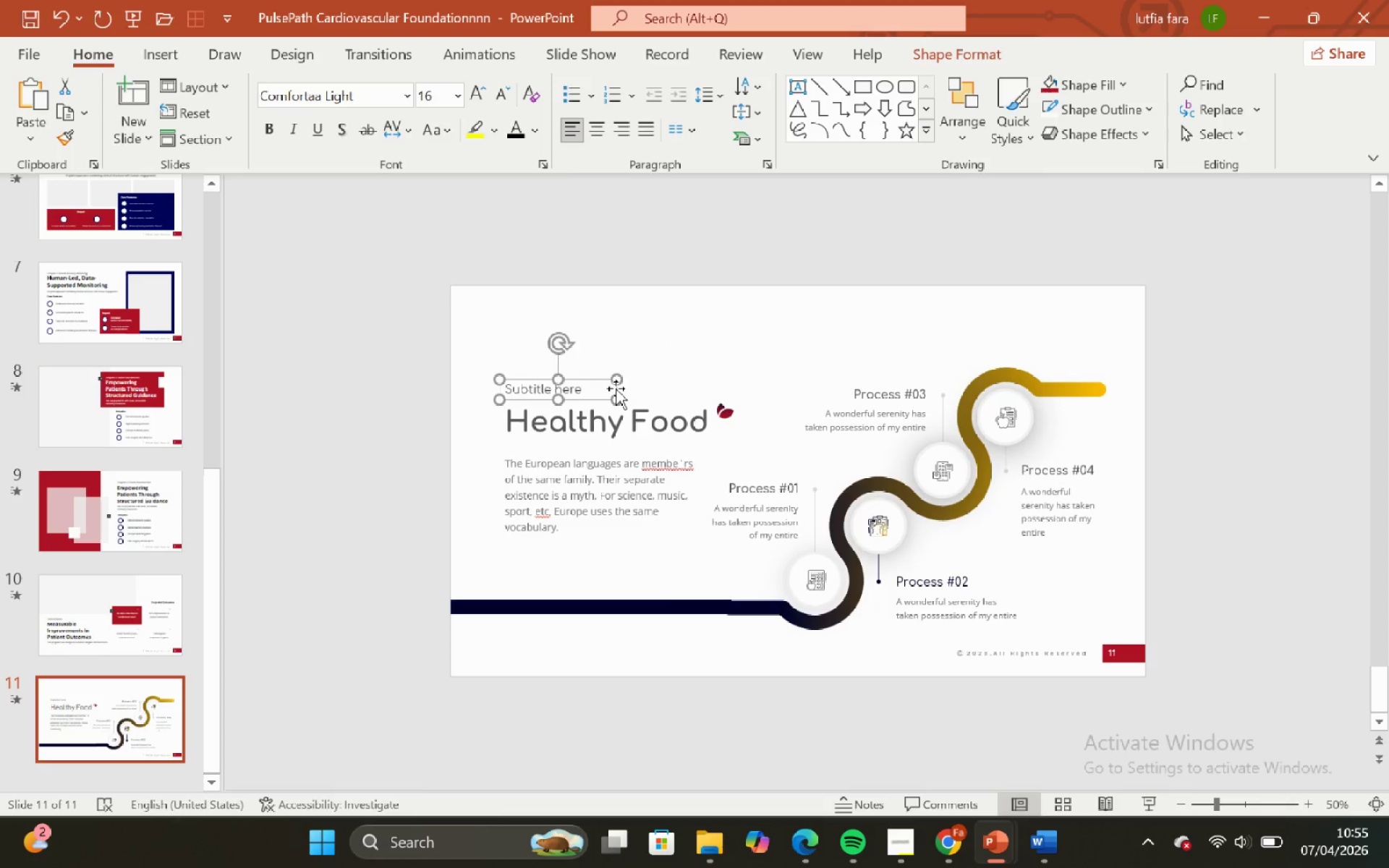 
key(Backspace)
 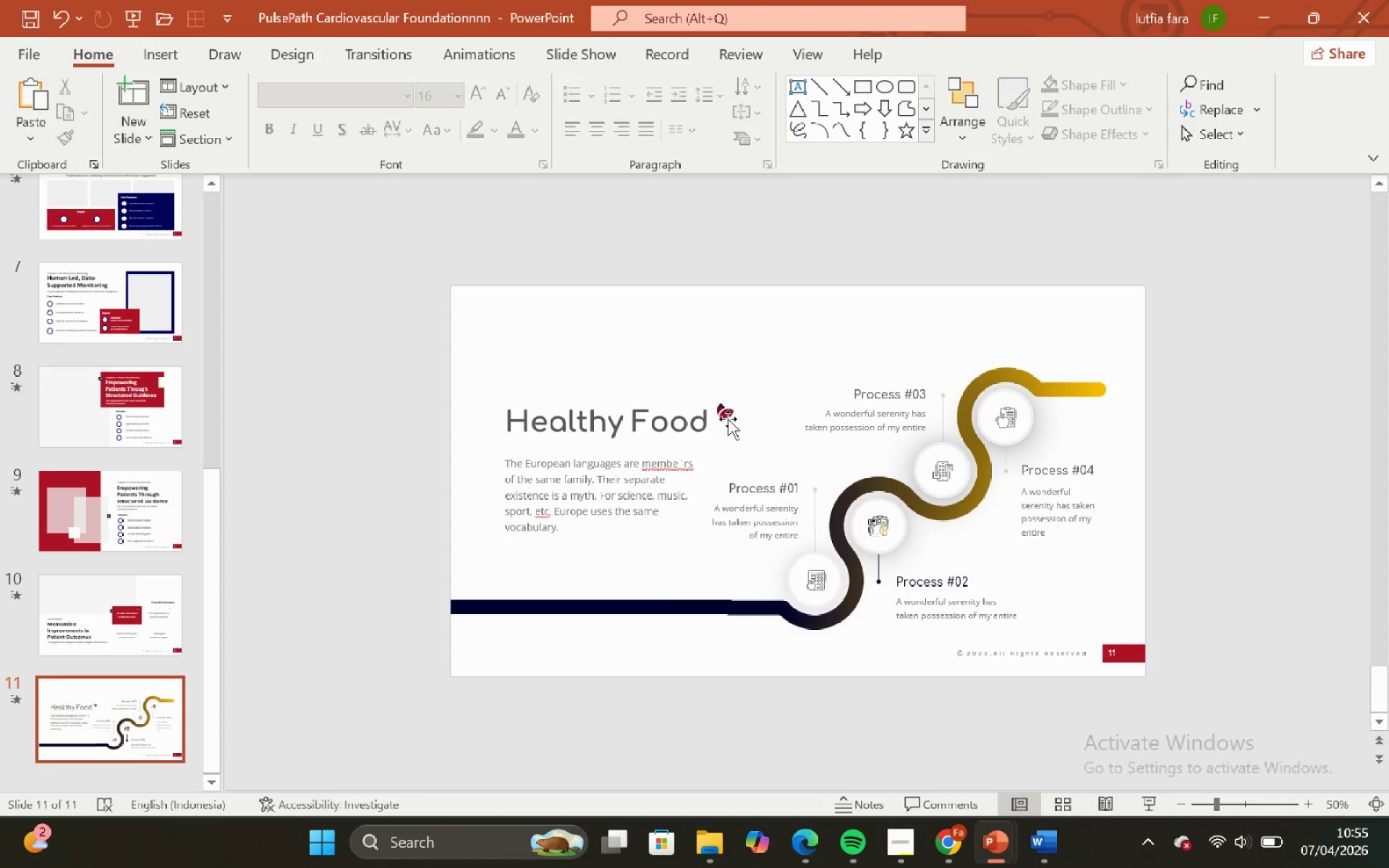 
left_click([728, 419])
 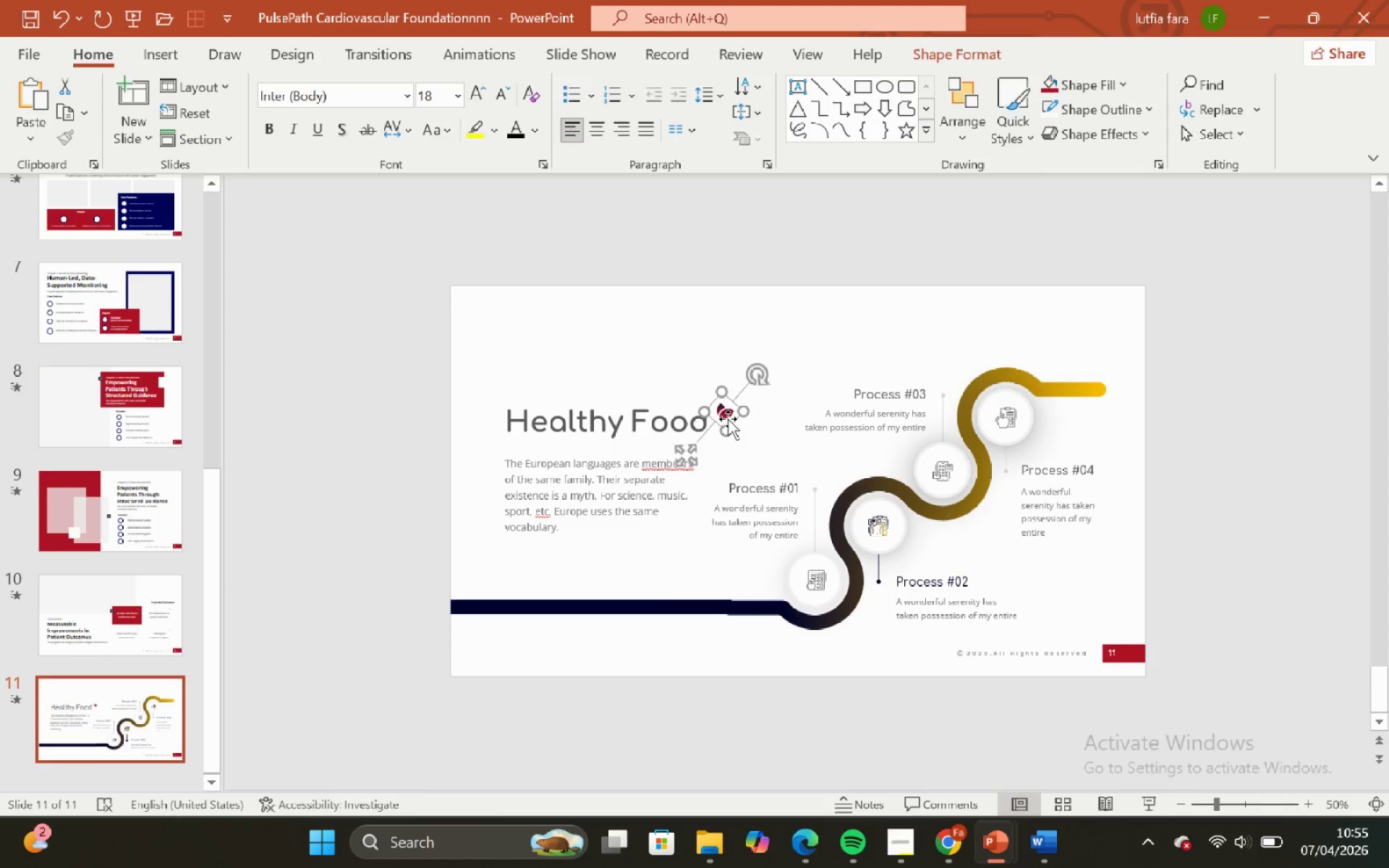 
key(Backspace)
 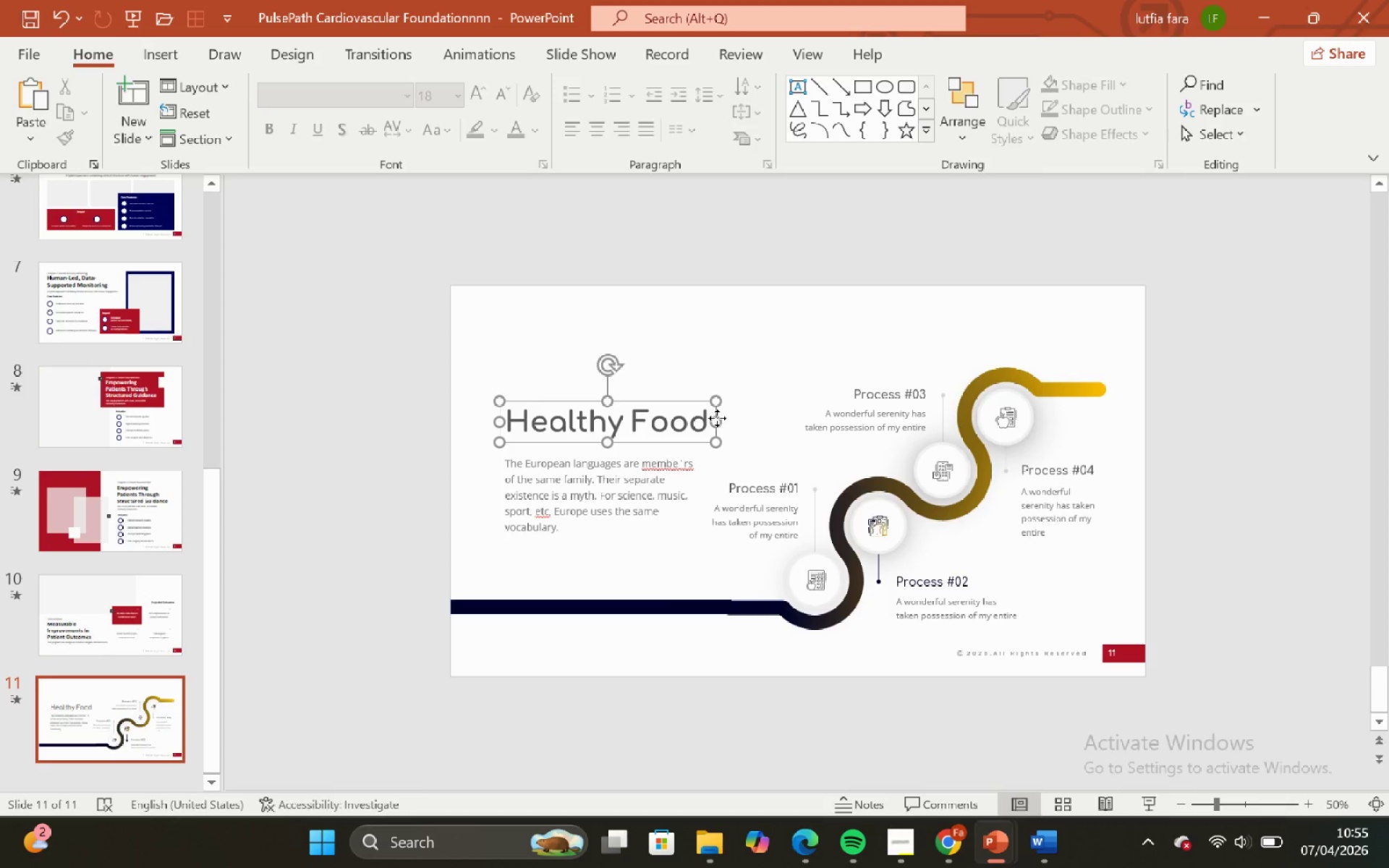 
key(Backspace)
 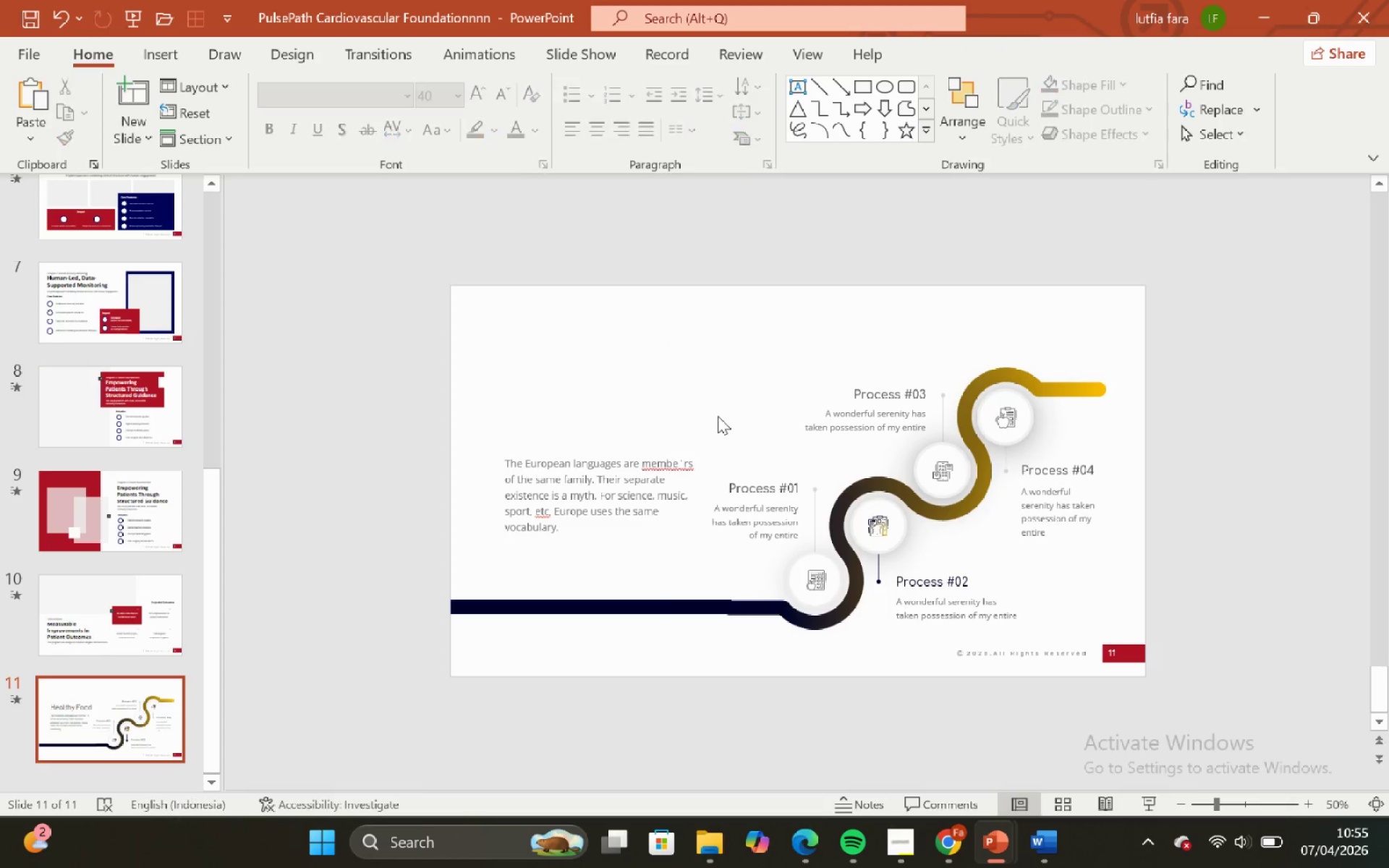 
key(Control+V)
 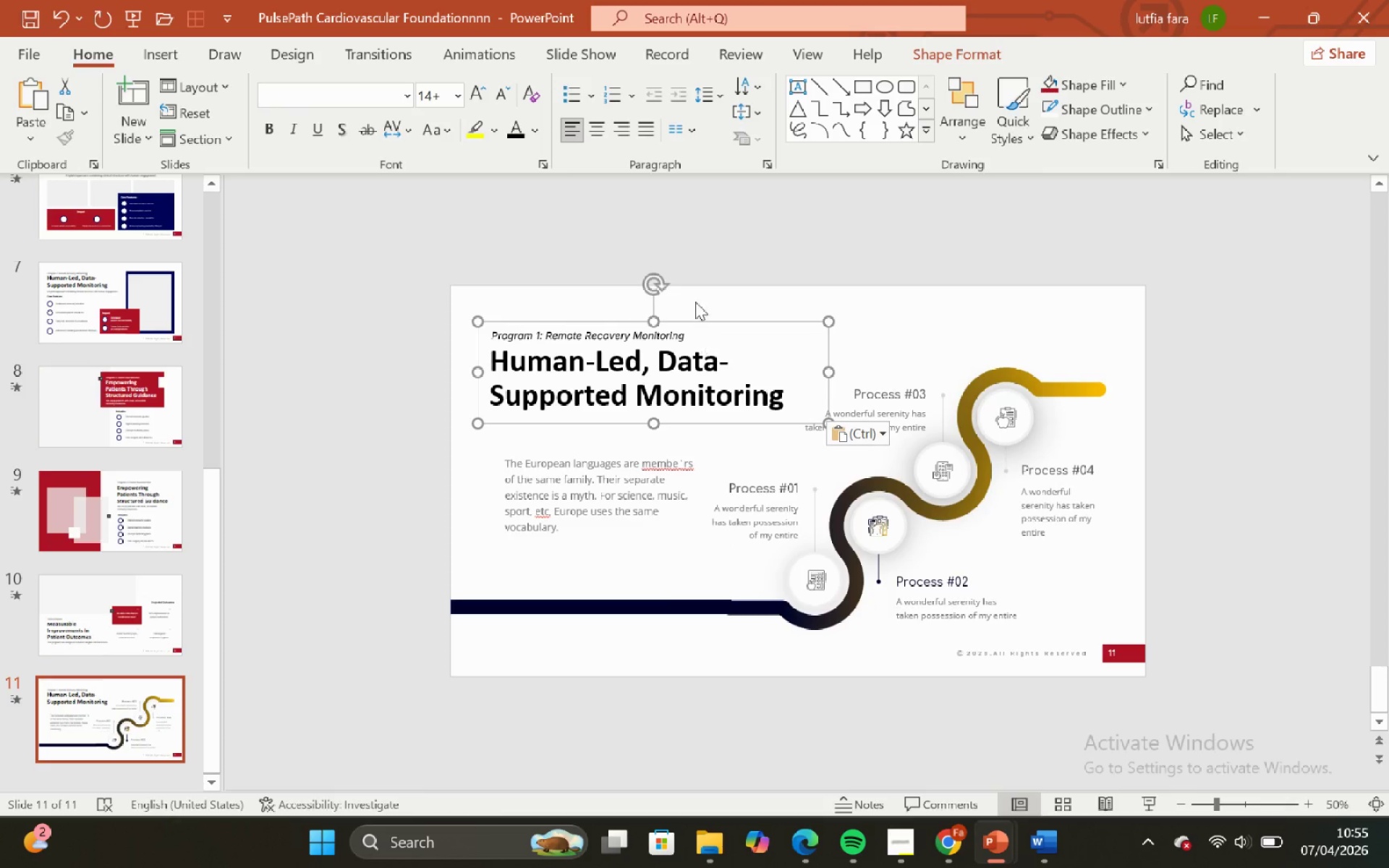 
left_click([704, 255])
 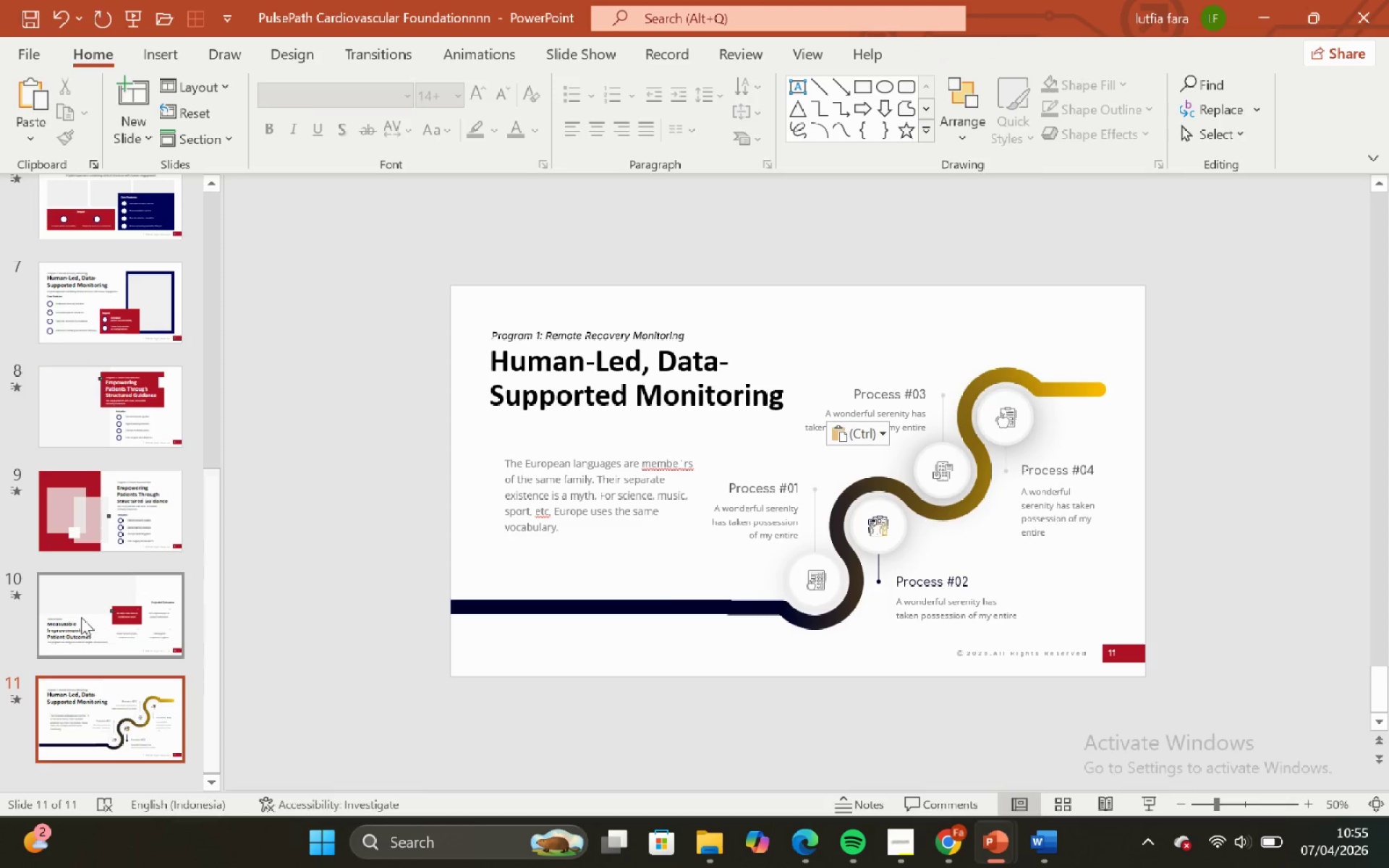 
scroll: coordinate [76, 345], scroll_direction: up, amount: 12.0
 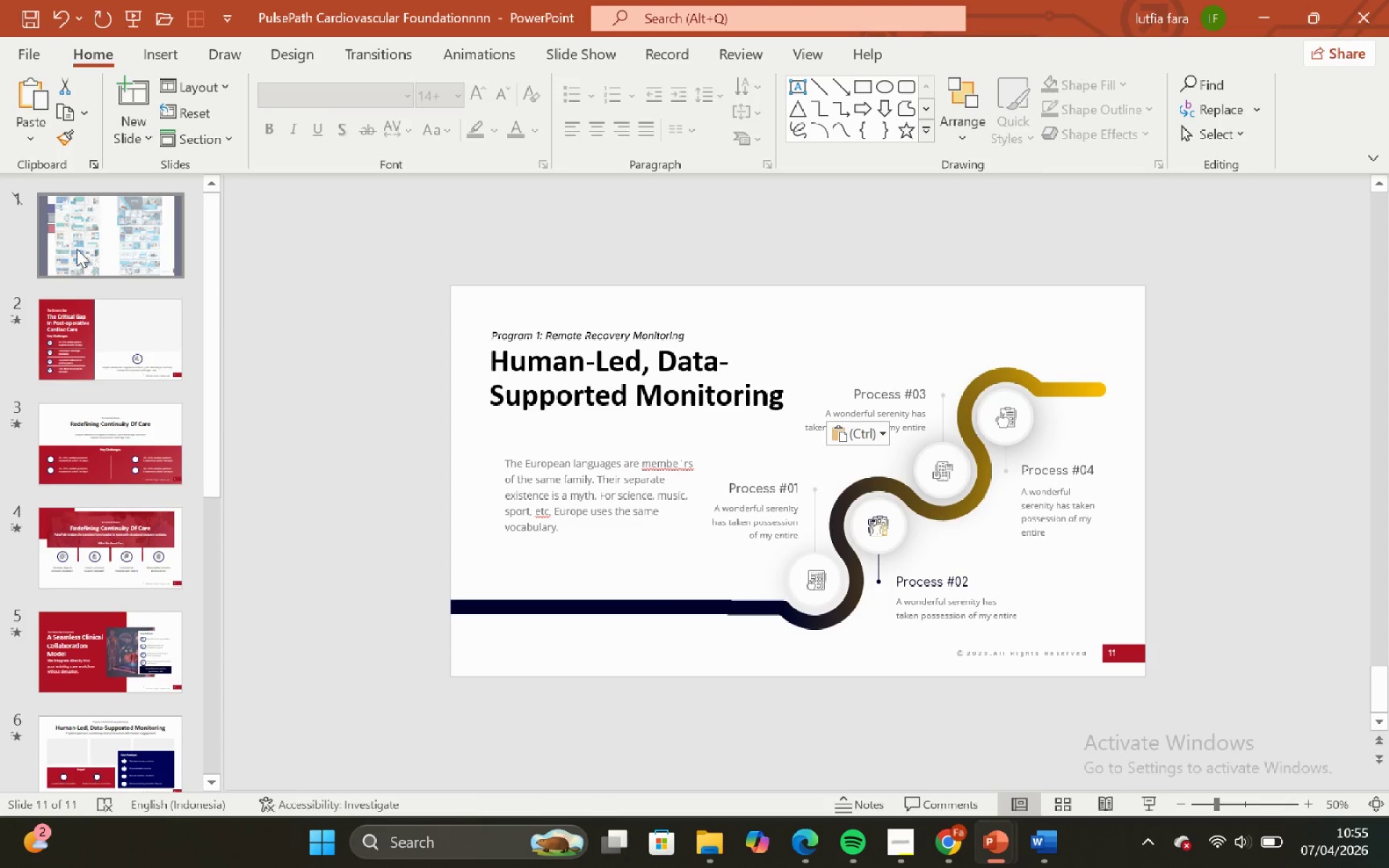 
left_click_drag(start_coordinate=[77, 249], to_coordinate=[80, 250])
 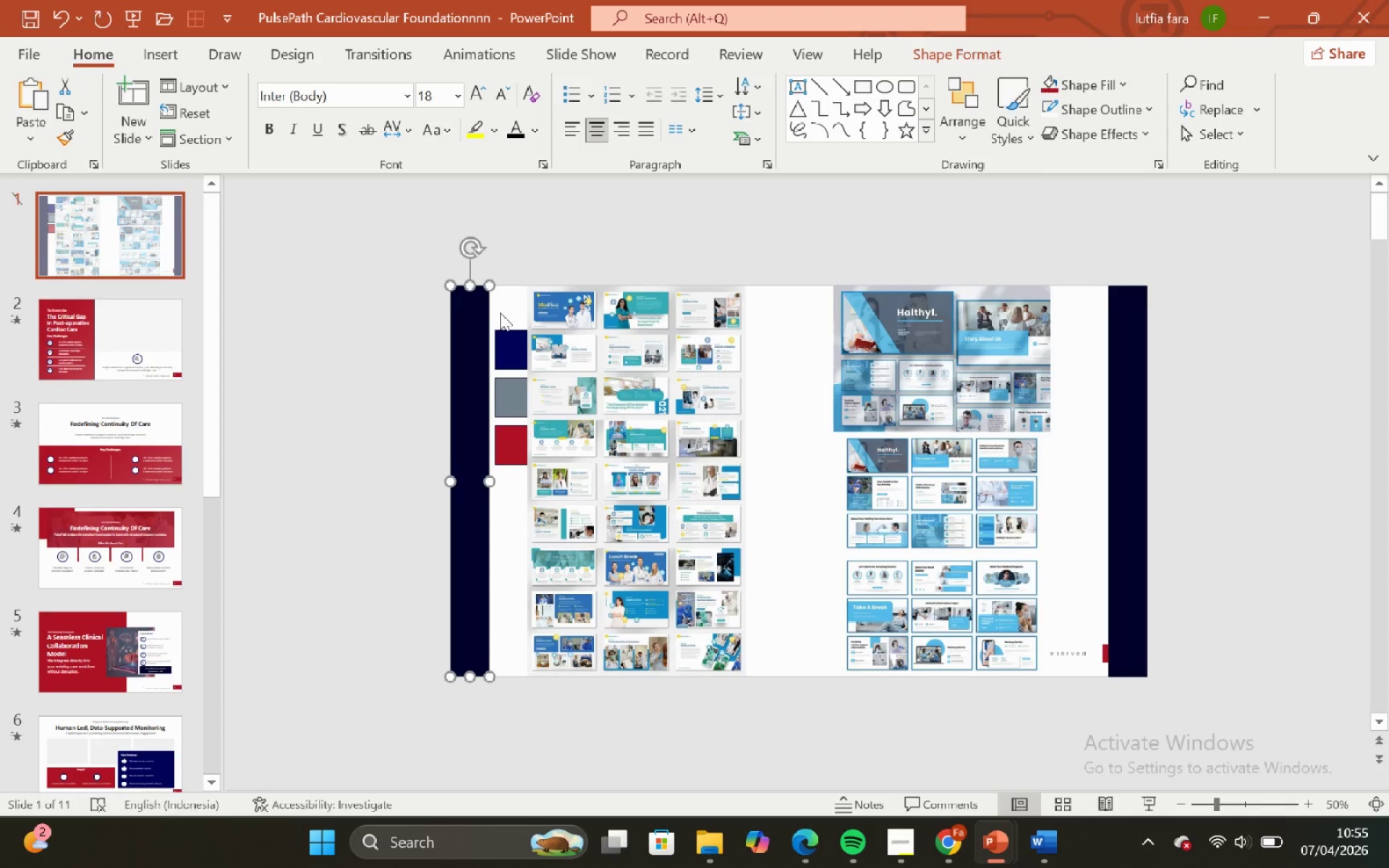 
hold_key(key=ShiftLeft, duration=1.56)
left_click([1136, 276])
 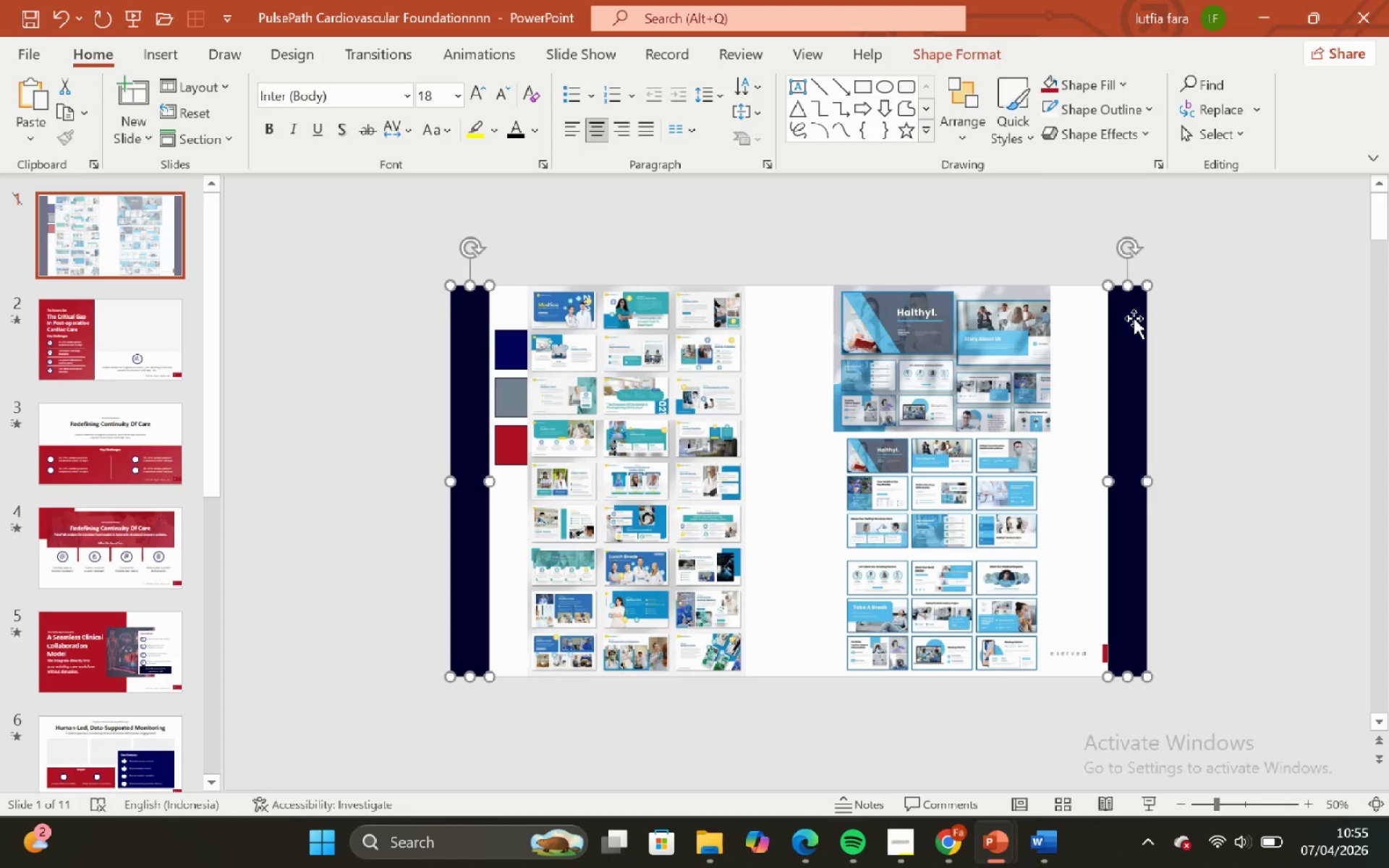 
key(Control+C)
 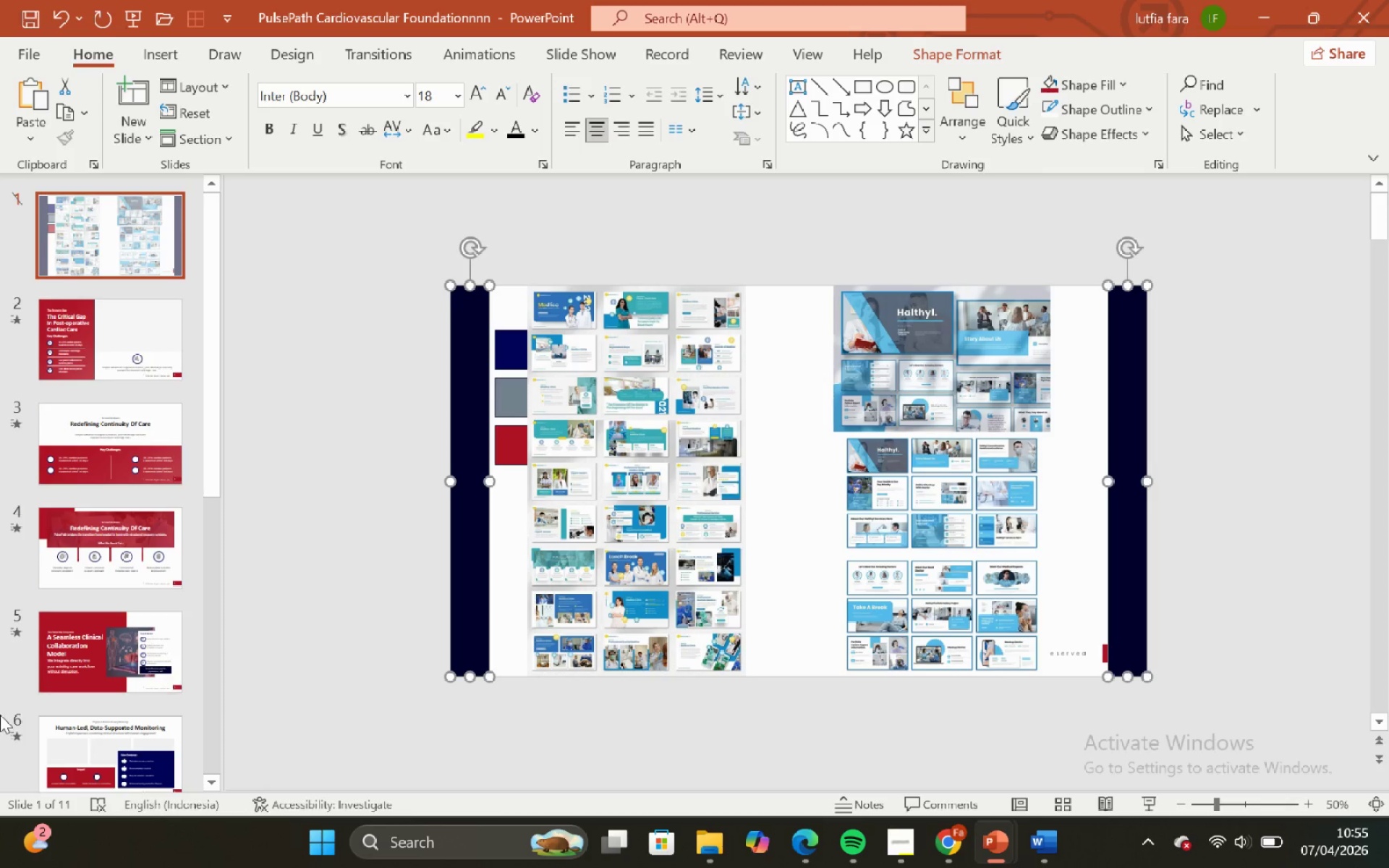 
left_click([124, 712])
 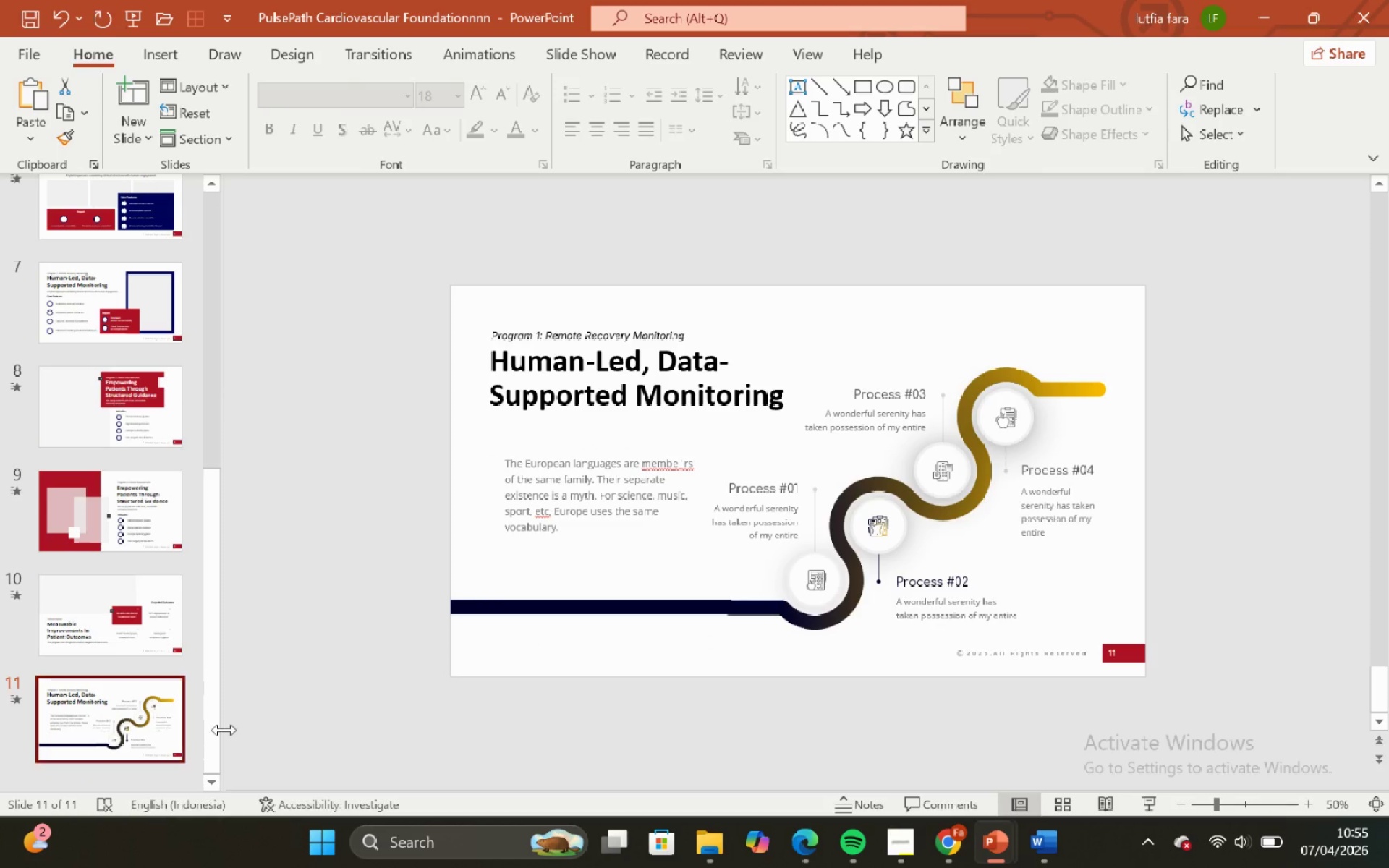 
scroll: coordinate [82, 652], scroll_direction: down, amount: 15.0
 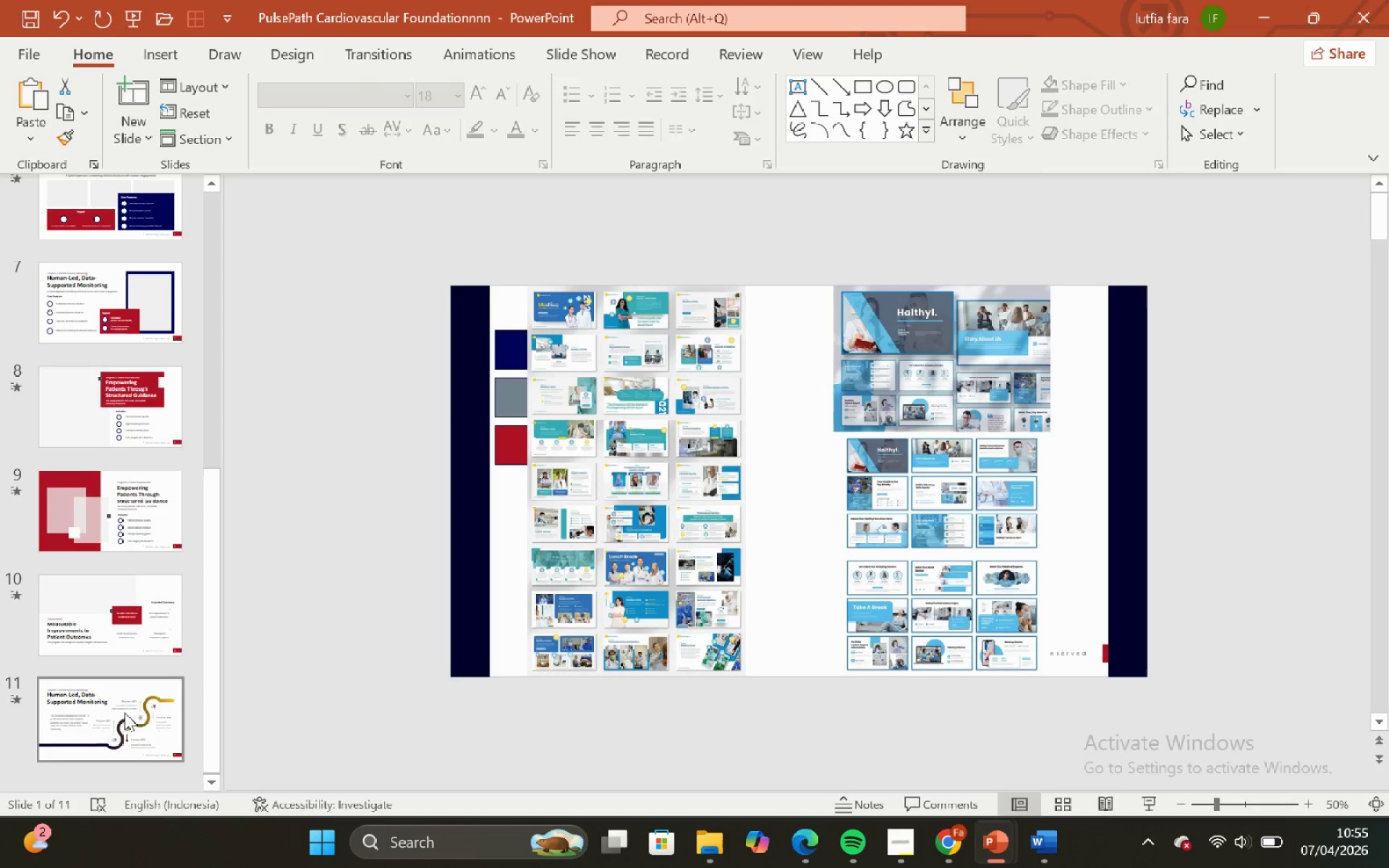 
key(Control+V)
 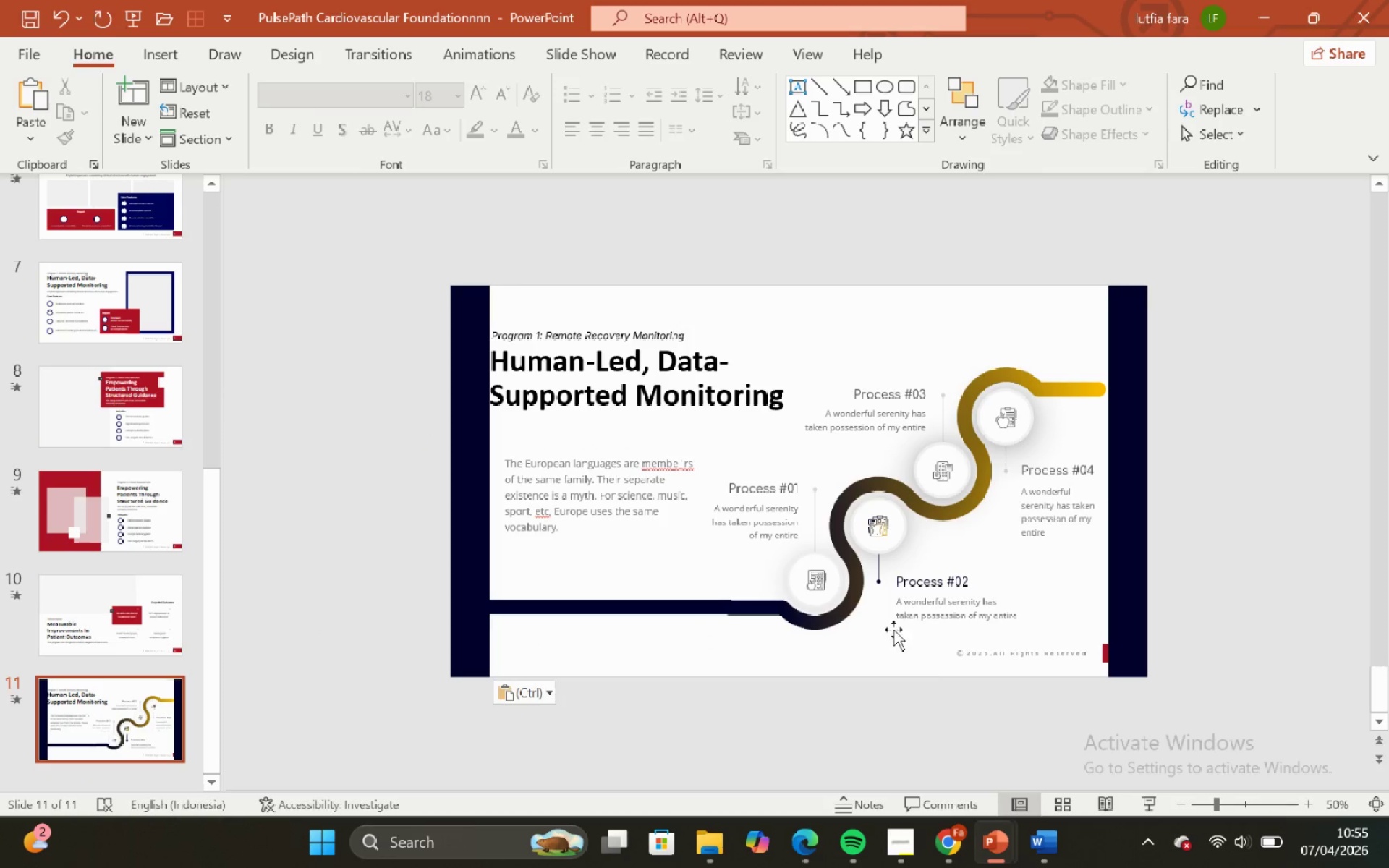 
left_click([600, 520])
 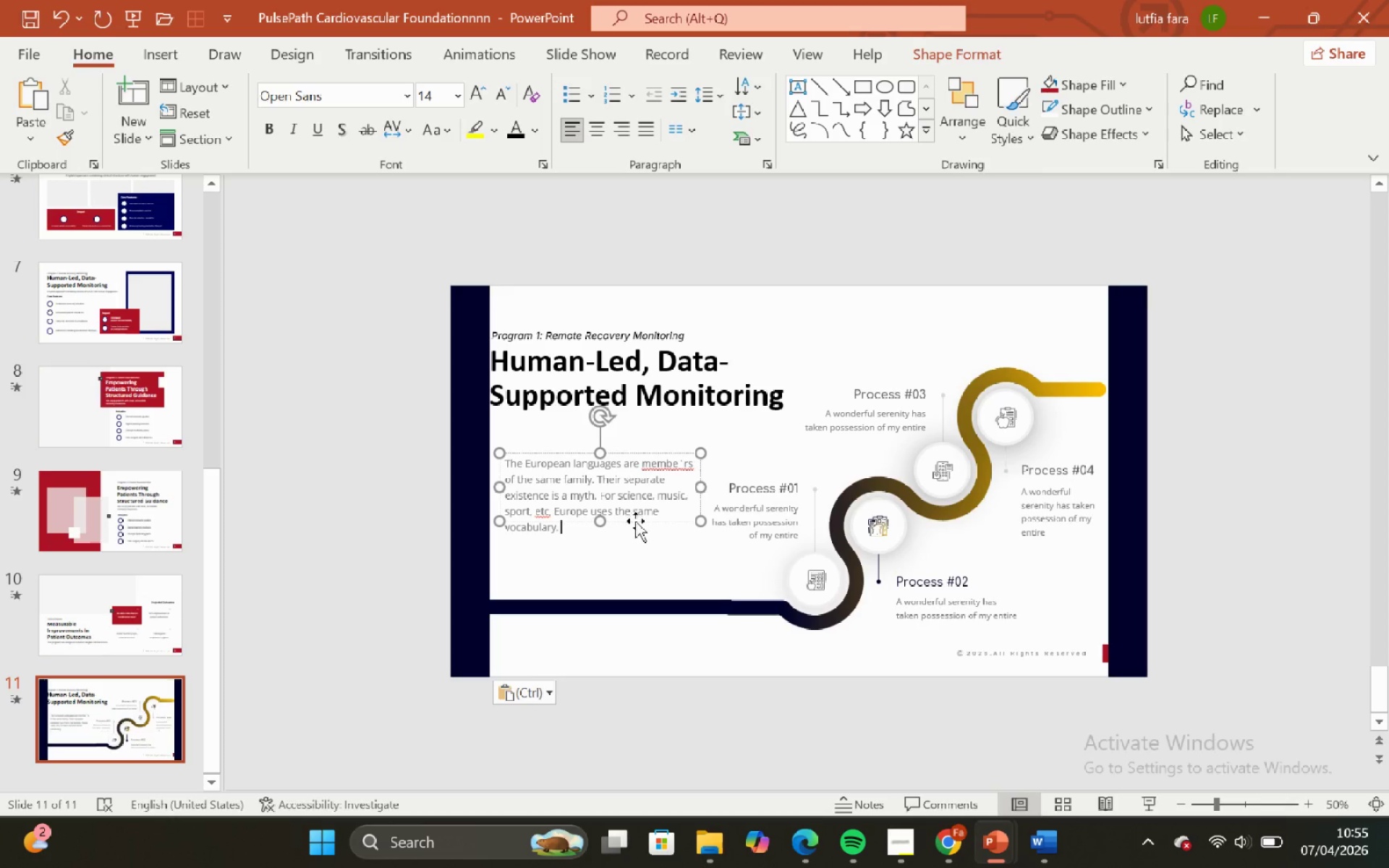 
left_click([638, 523])
 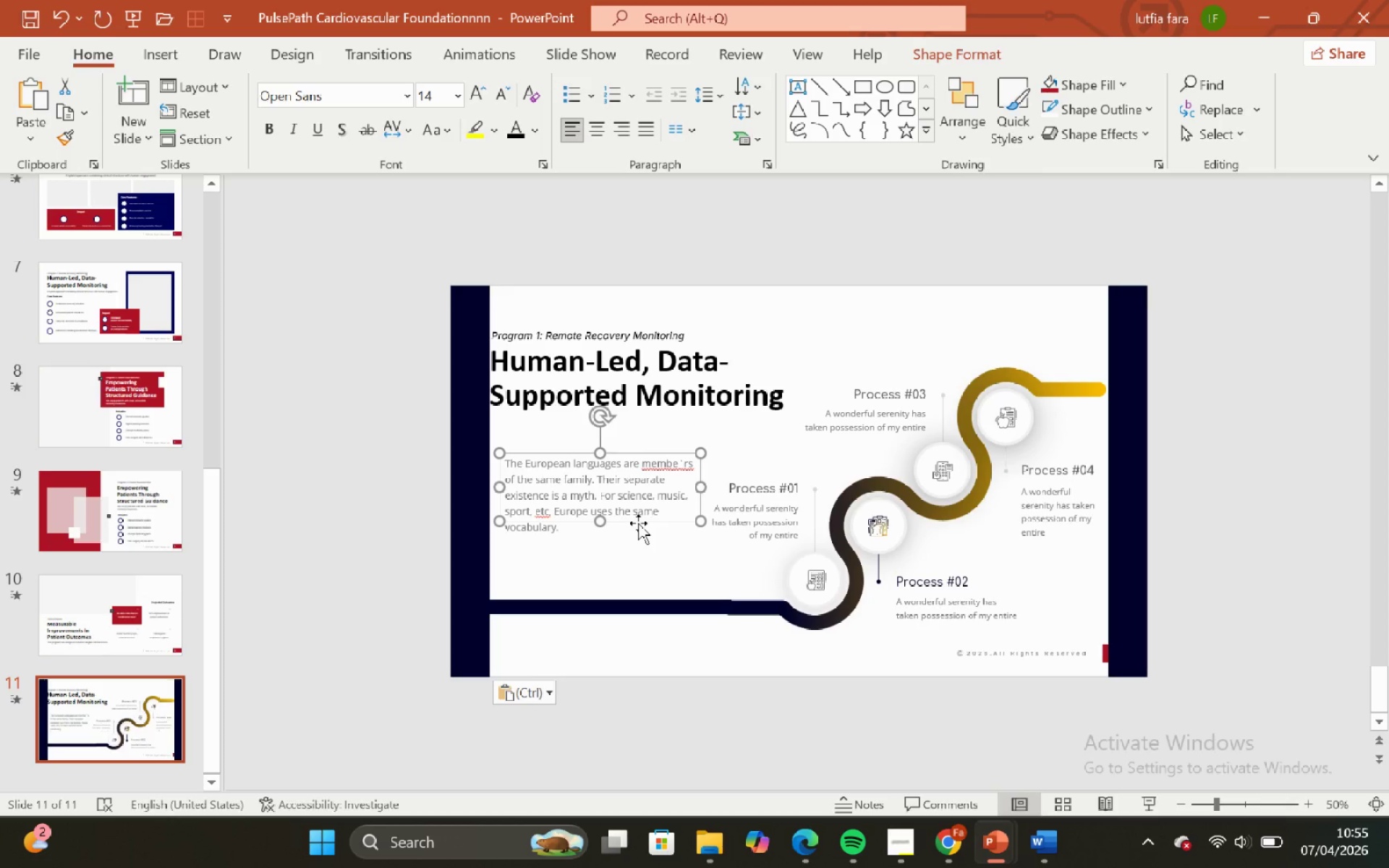 
hold_key(key=ArrowLeft, duration=0.56)
 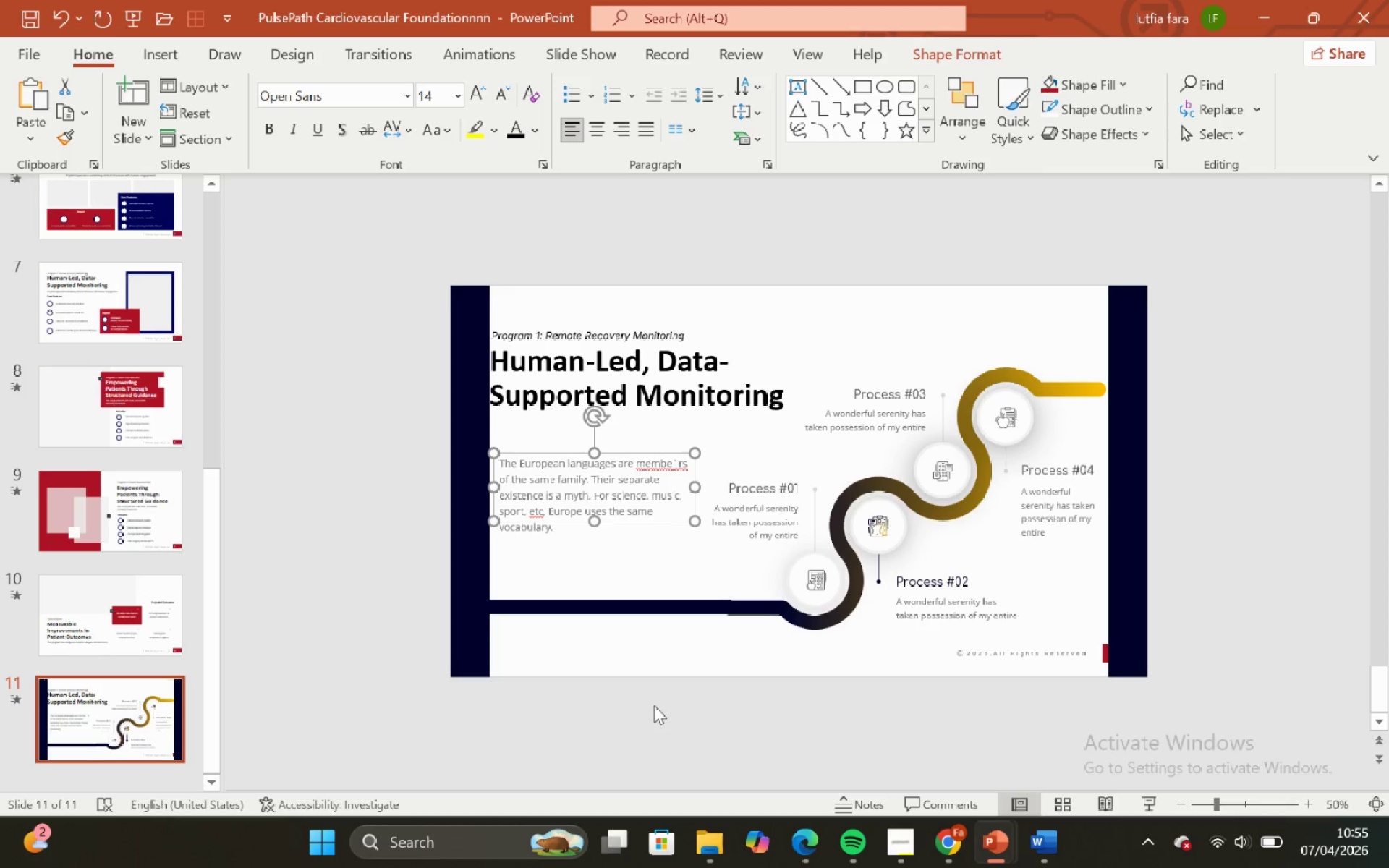 
hold_key(key=ArrowLeft, duration=0.62)
 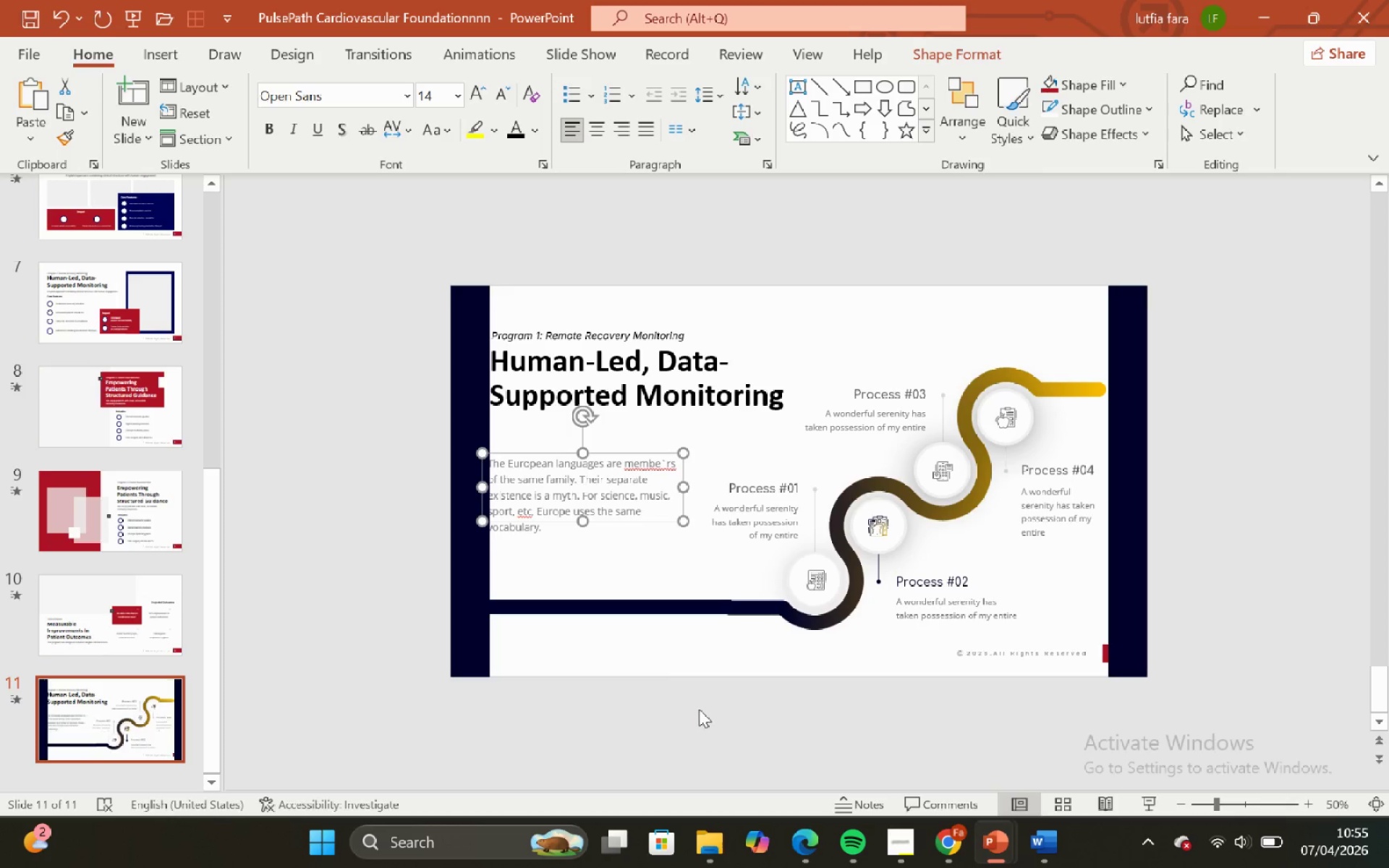 
key(ArrowRight)
 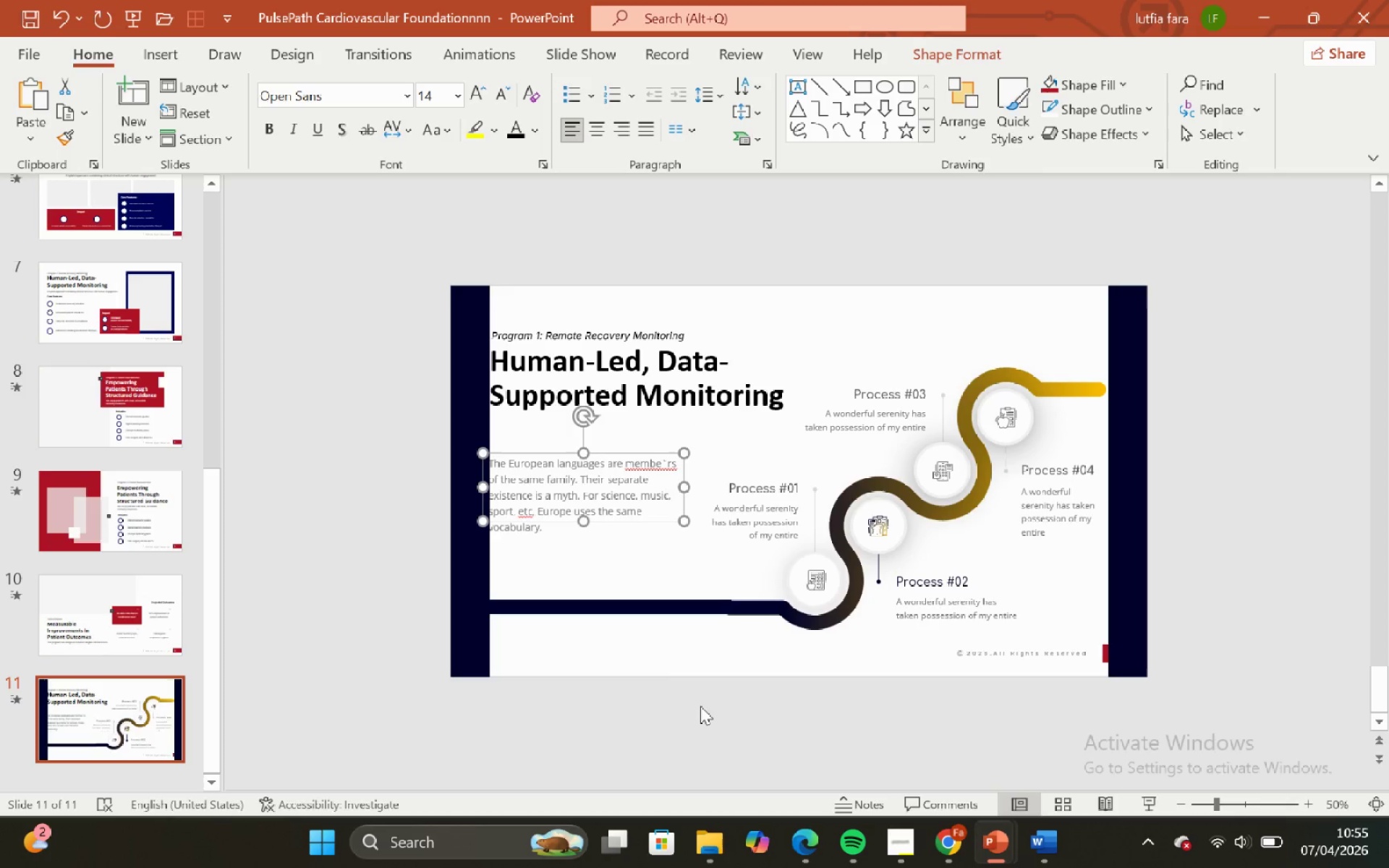 
key(ArrowRight)
 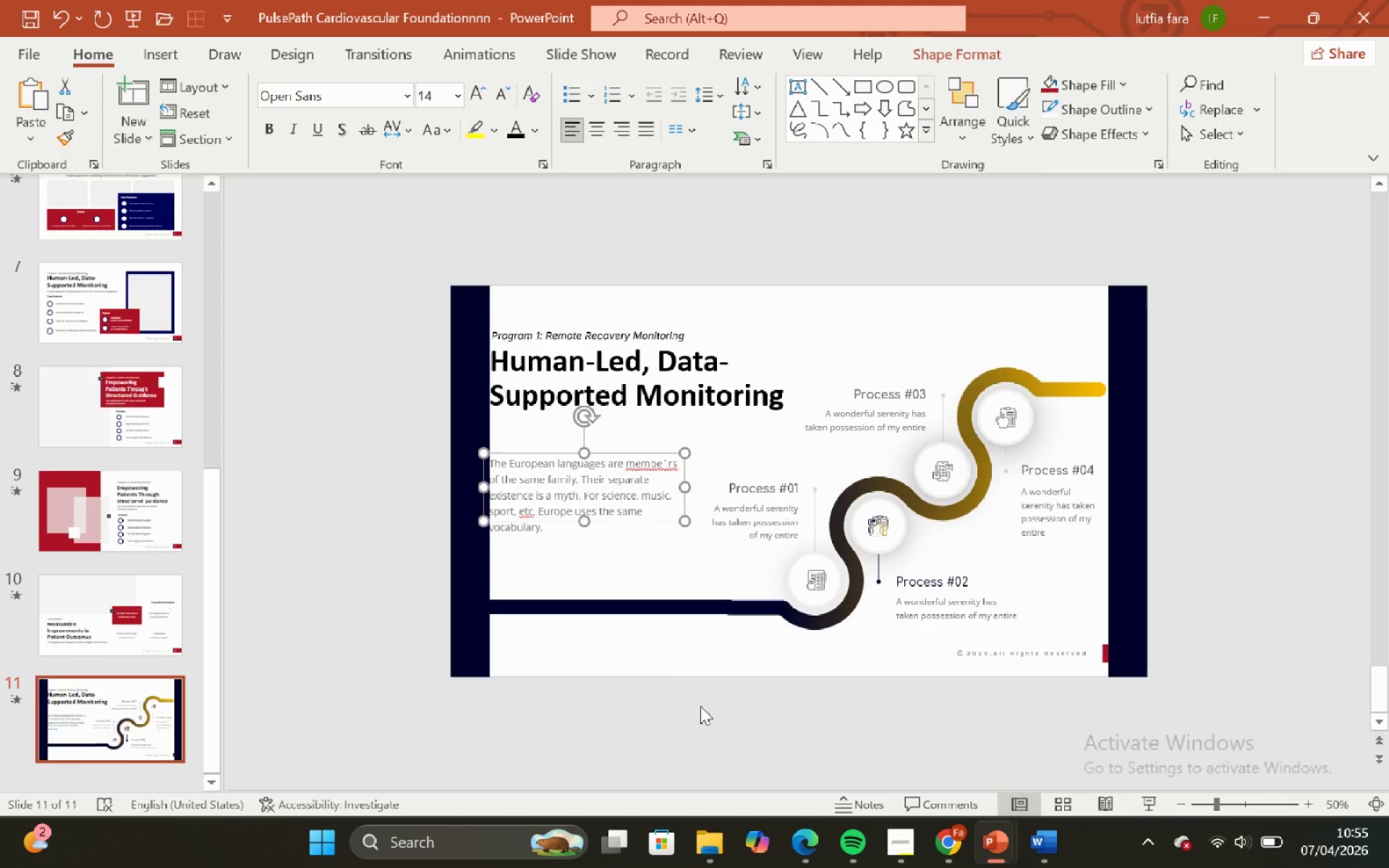 
key(ArrowRight)
 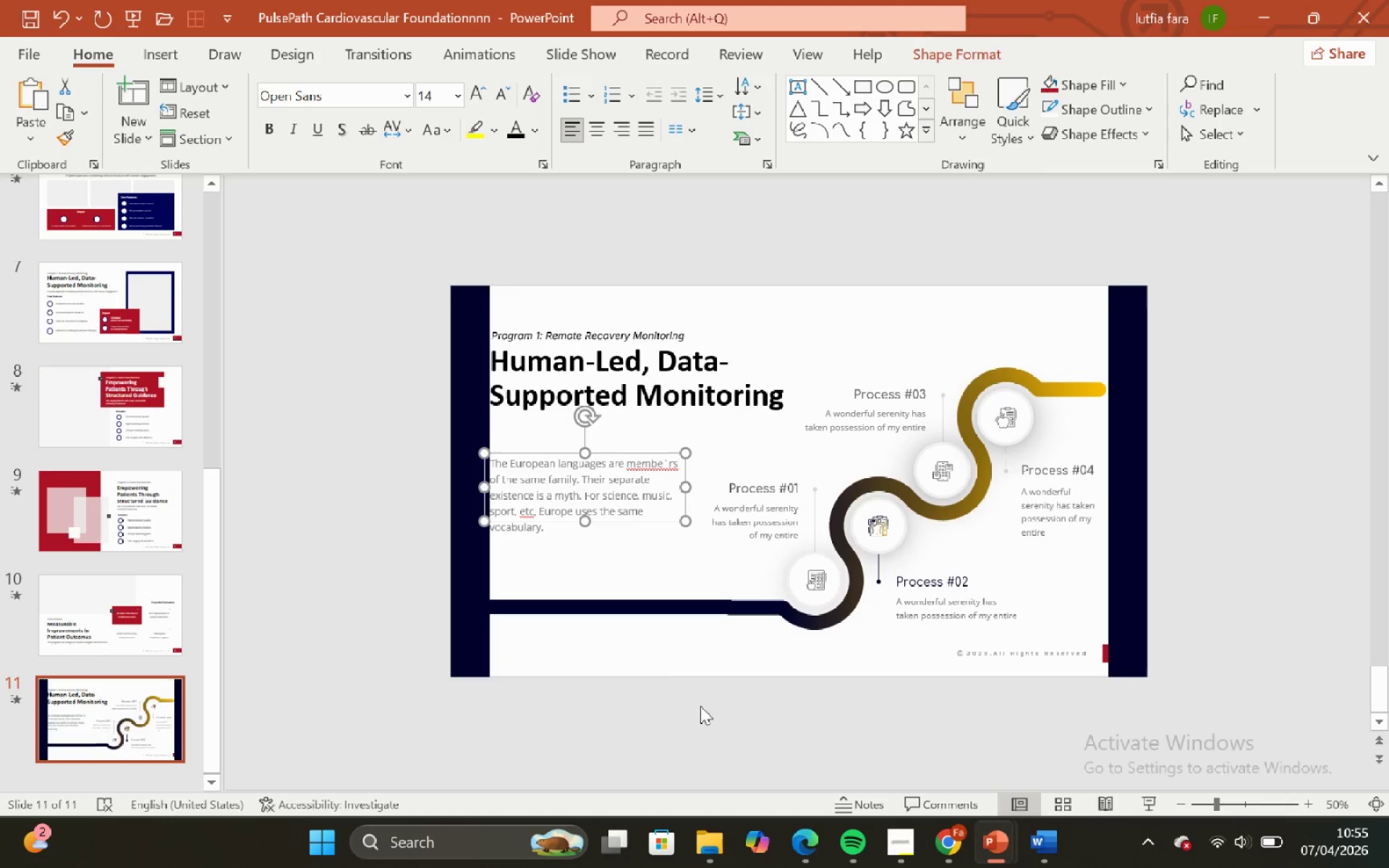 
key(ArrowRight)
 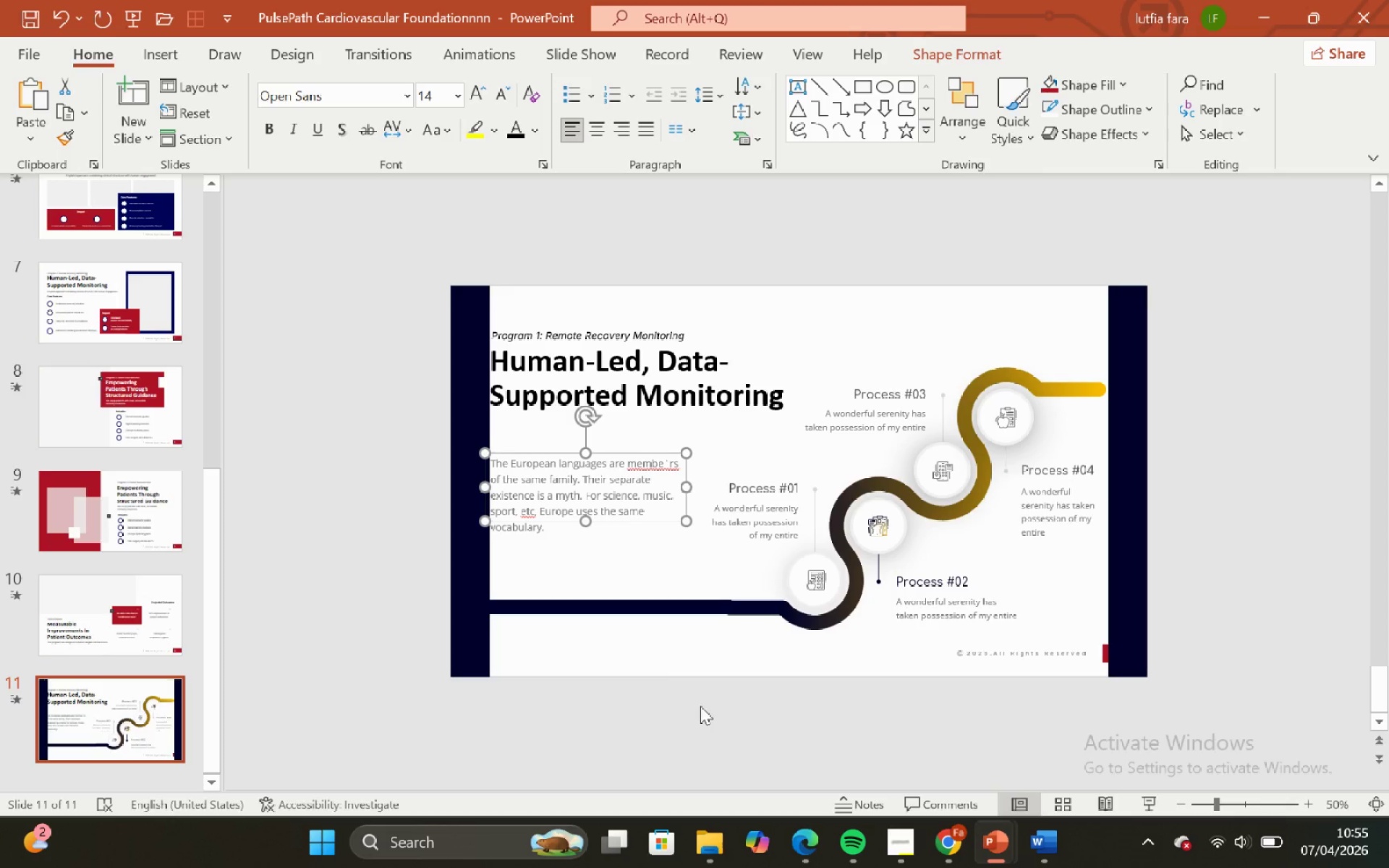 
key(ArrowRight)
 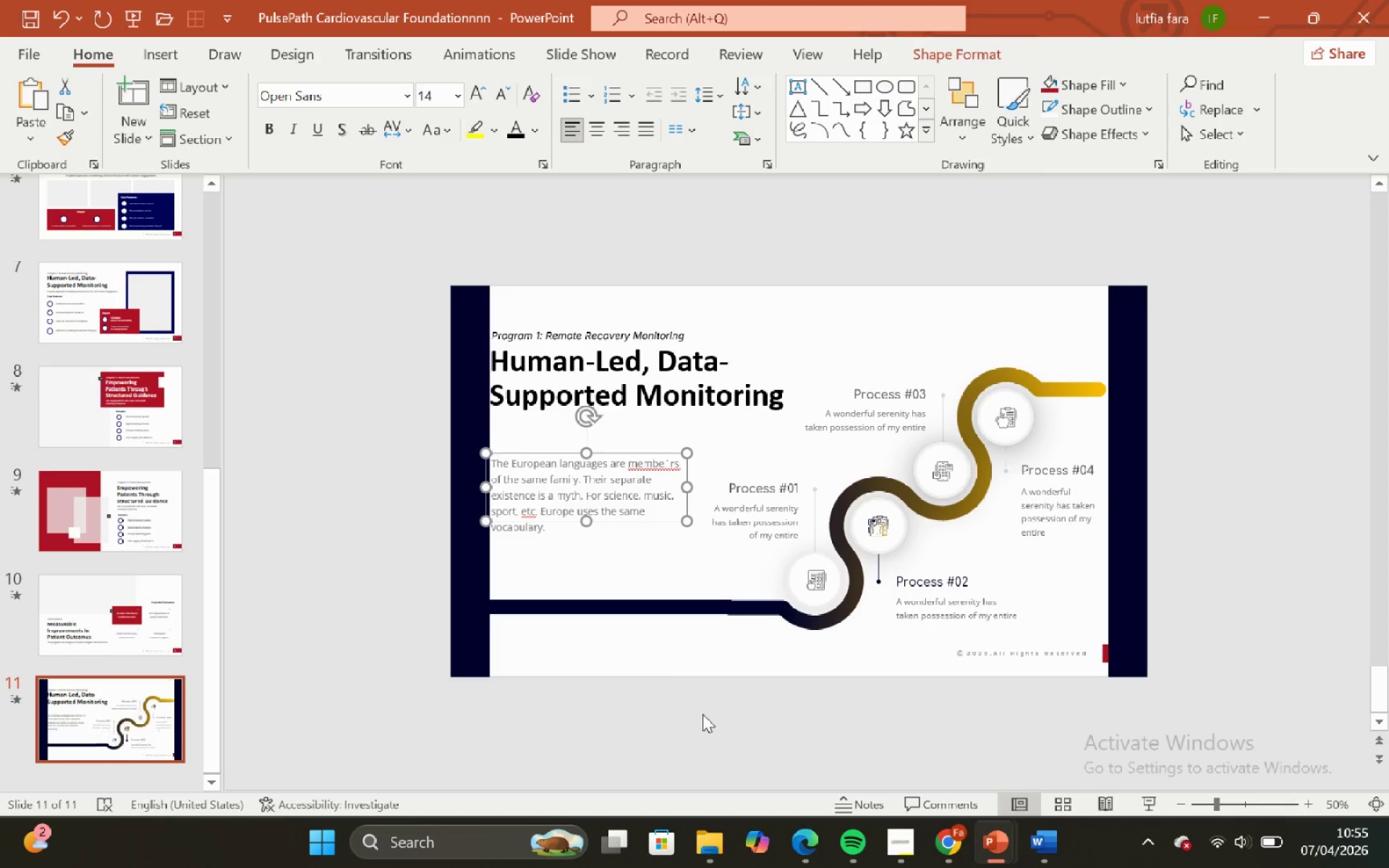 
left_click([702, 714])
 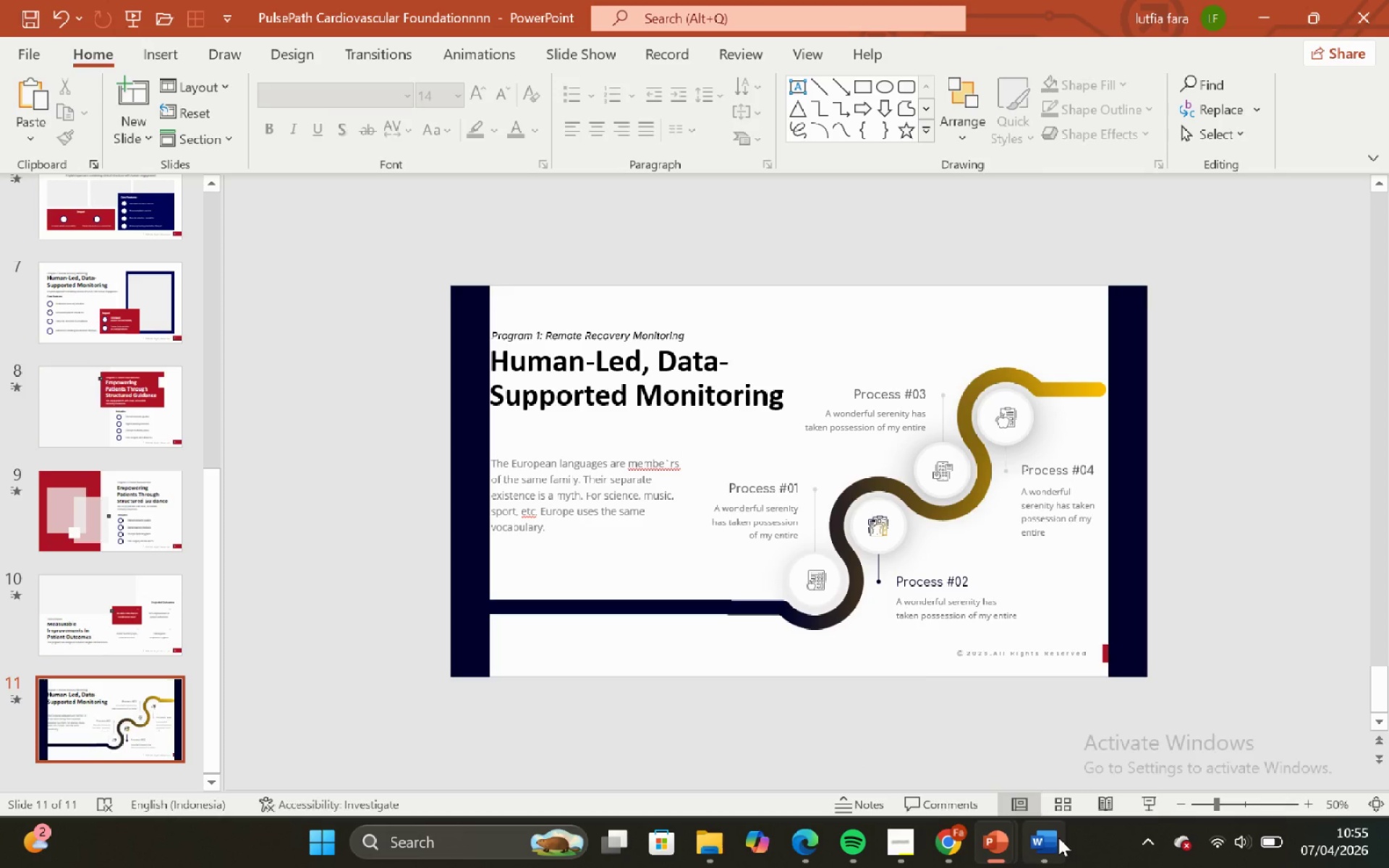 
left_click([1058, 838])
 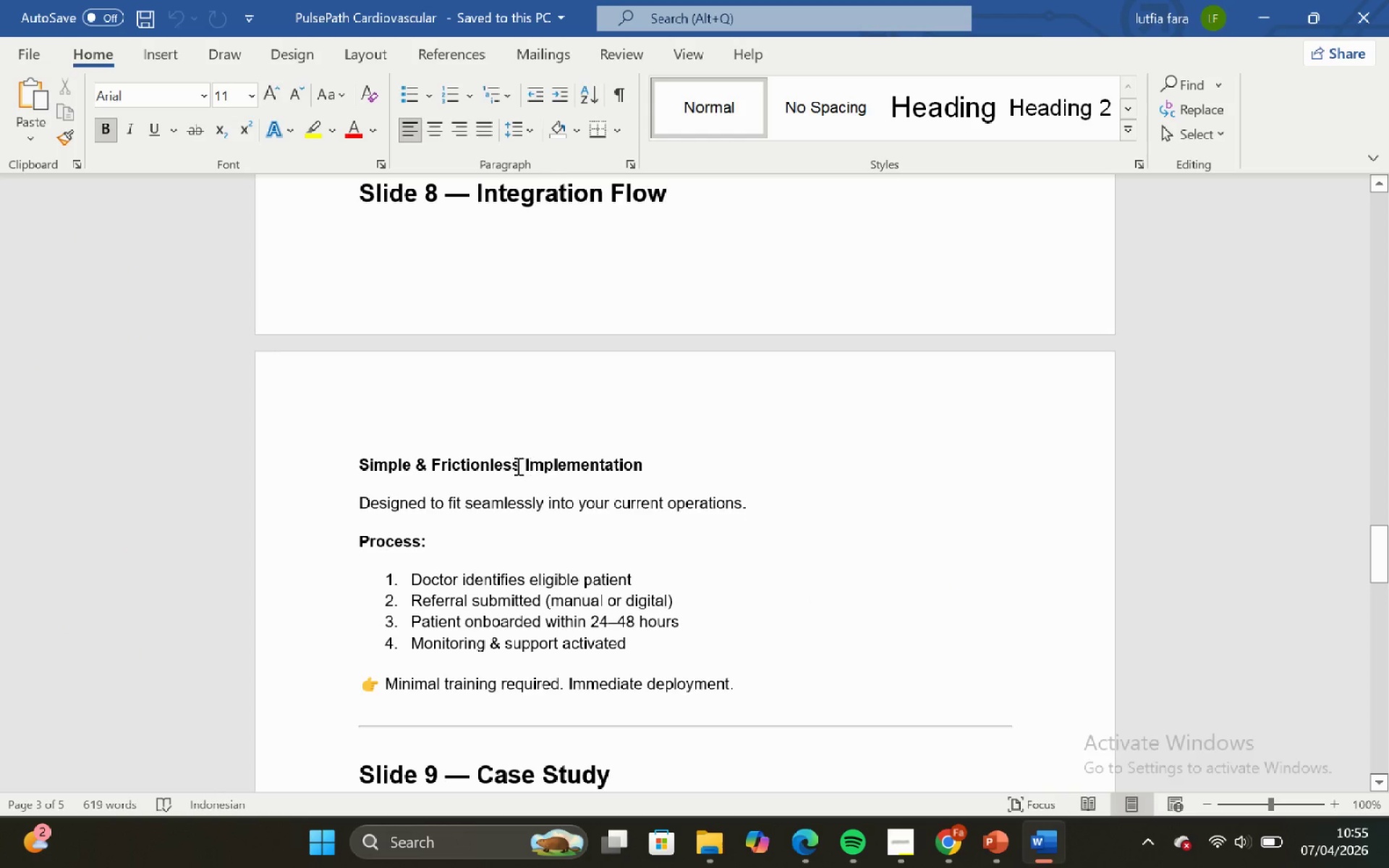 
scroll: coordinate [507, 459], scroll_direction: none, amount: 0.0
 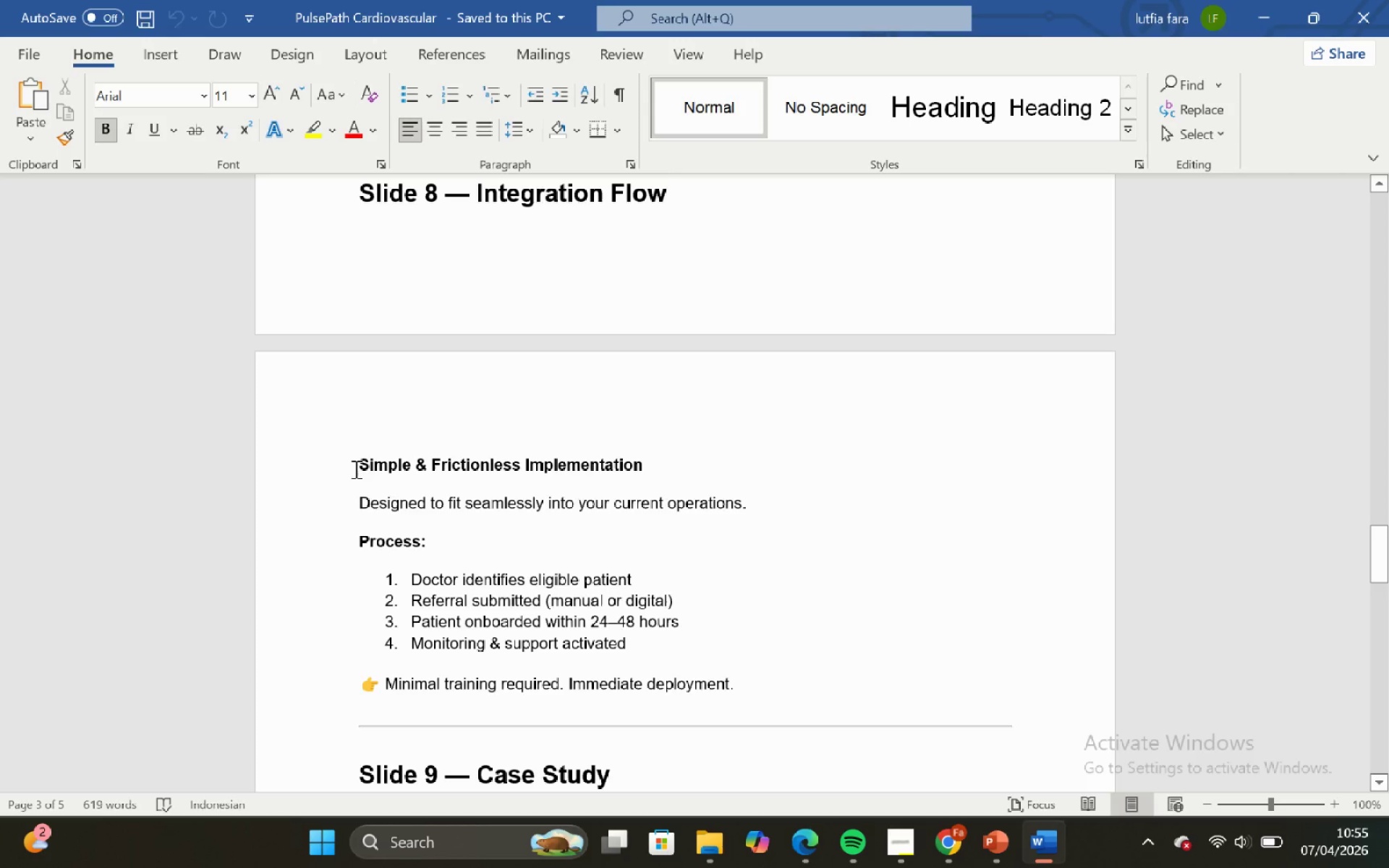 
left_click_drag(start_coordinate=[356, 501], to_coordinate=[758, 505])
 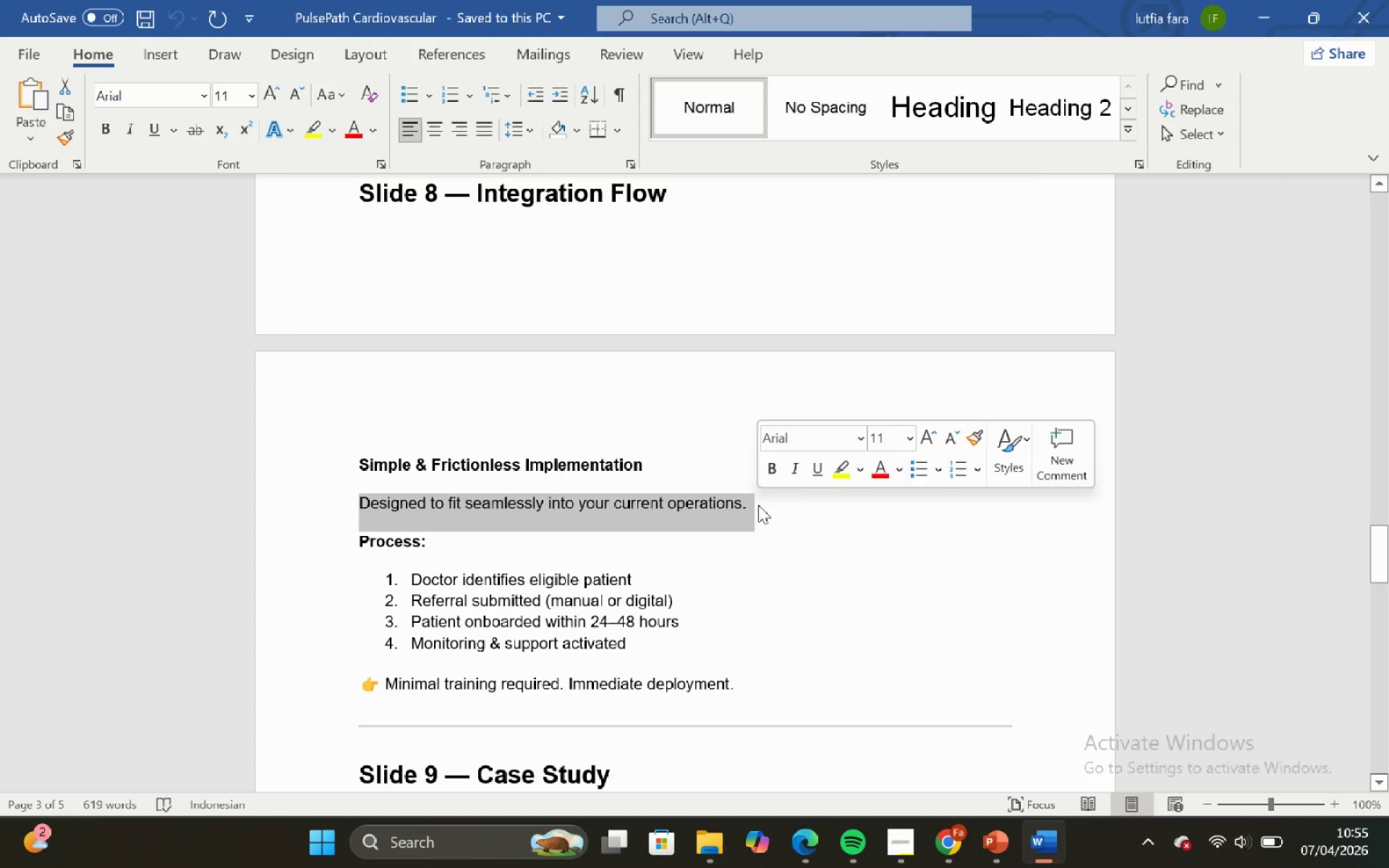 
key(Control+C)
 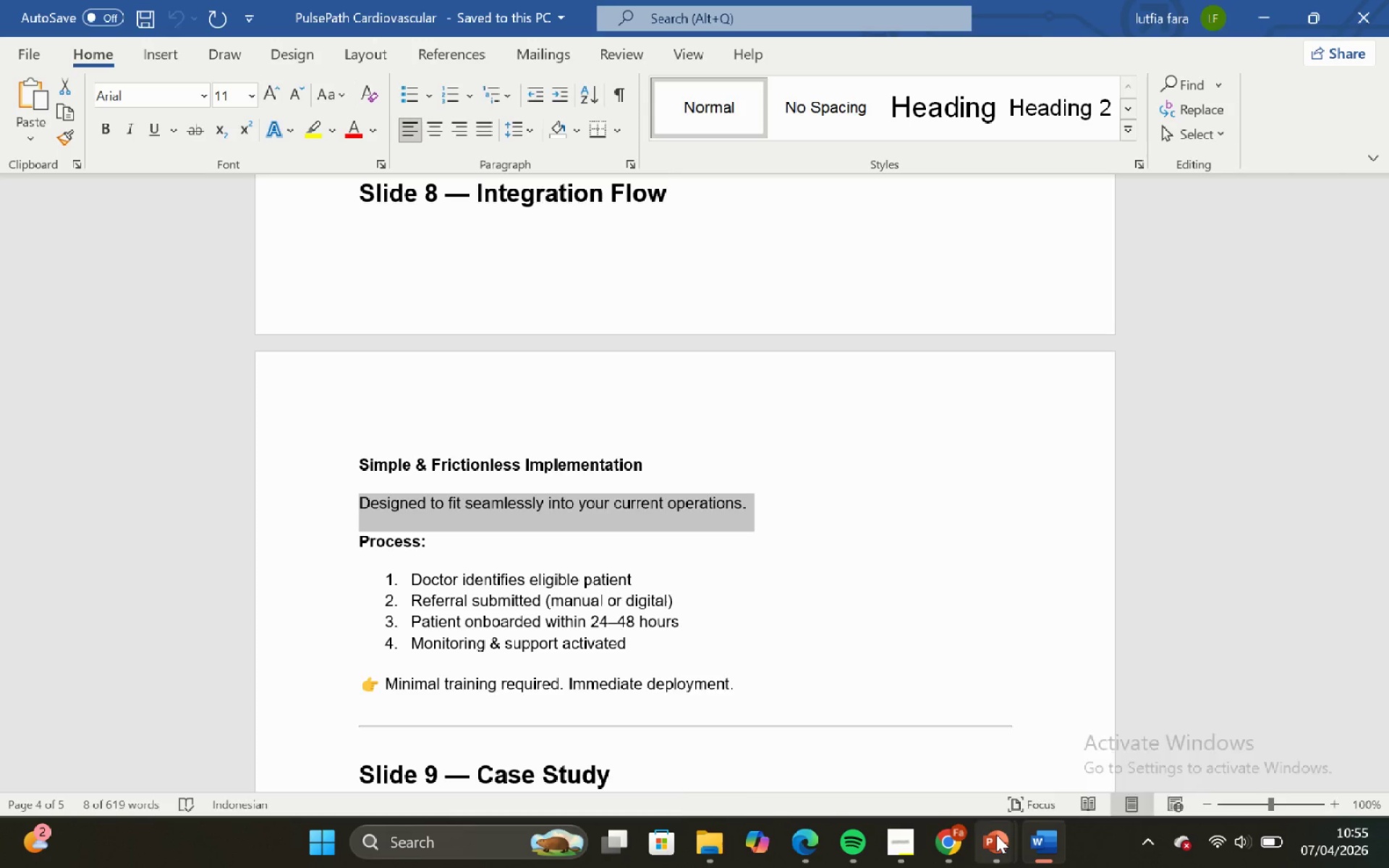 
left_click_drag(start_coordinate=[740, 735], to_coordinate=[736, 728])
 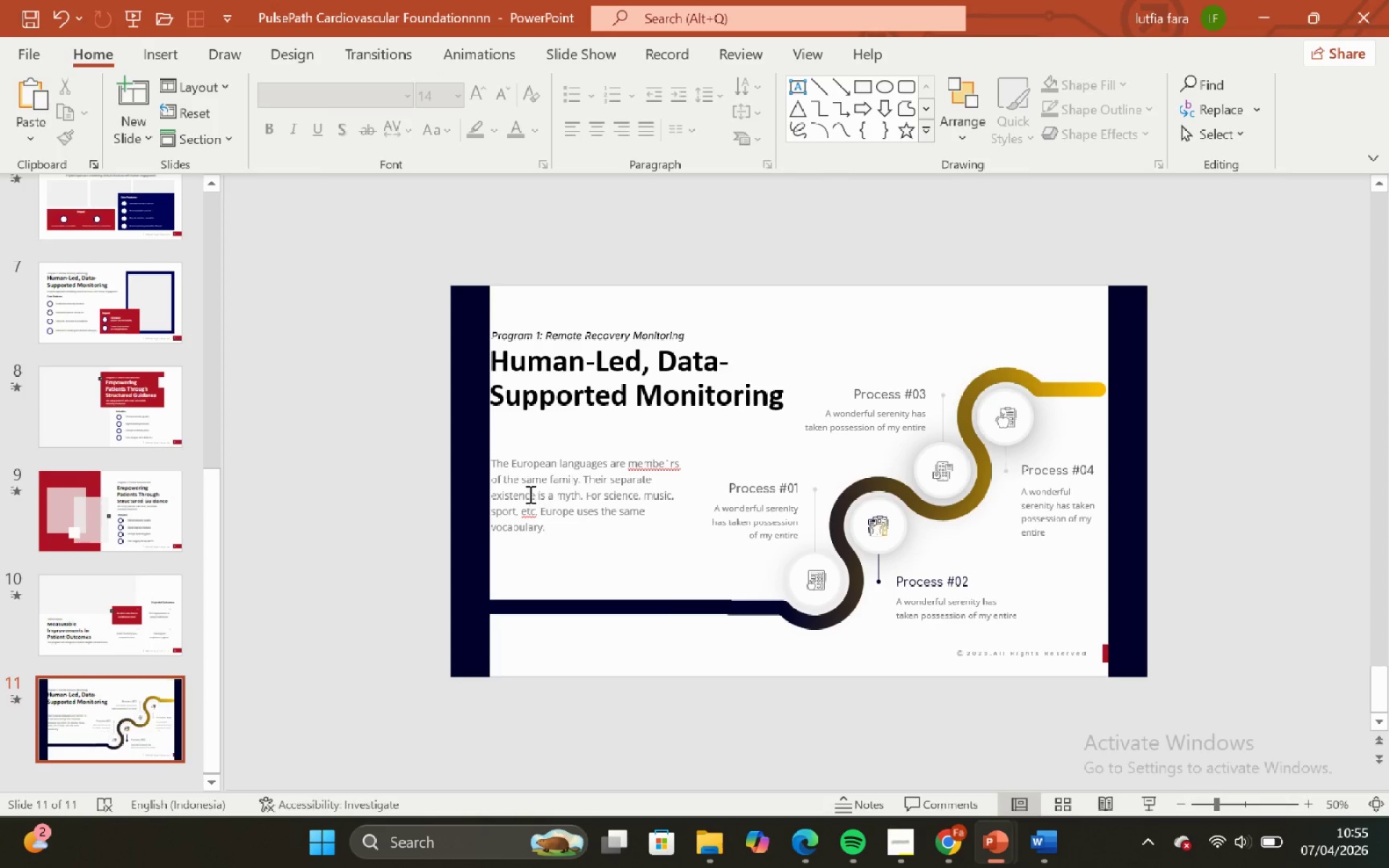 
left_click([529, 494])
 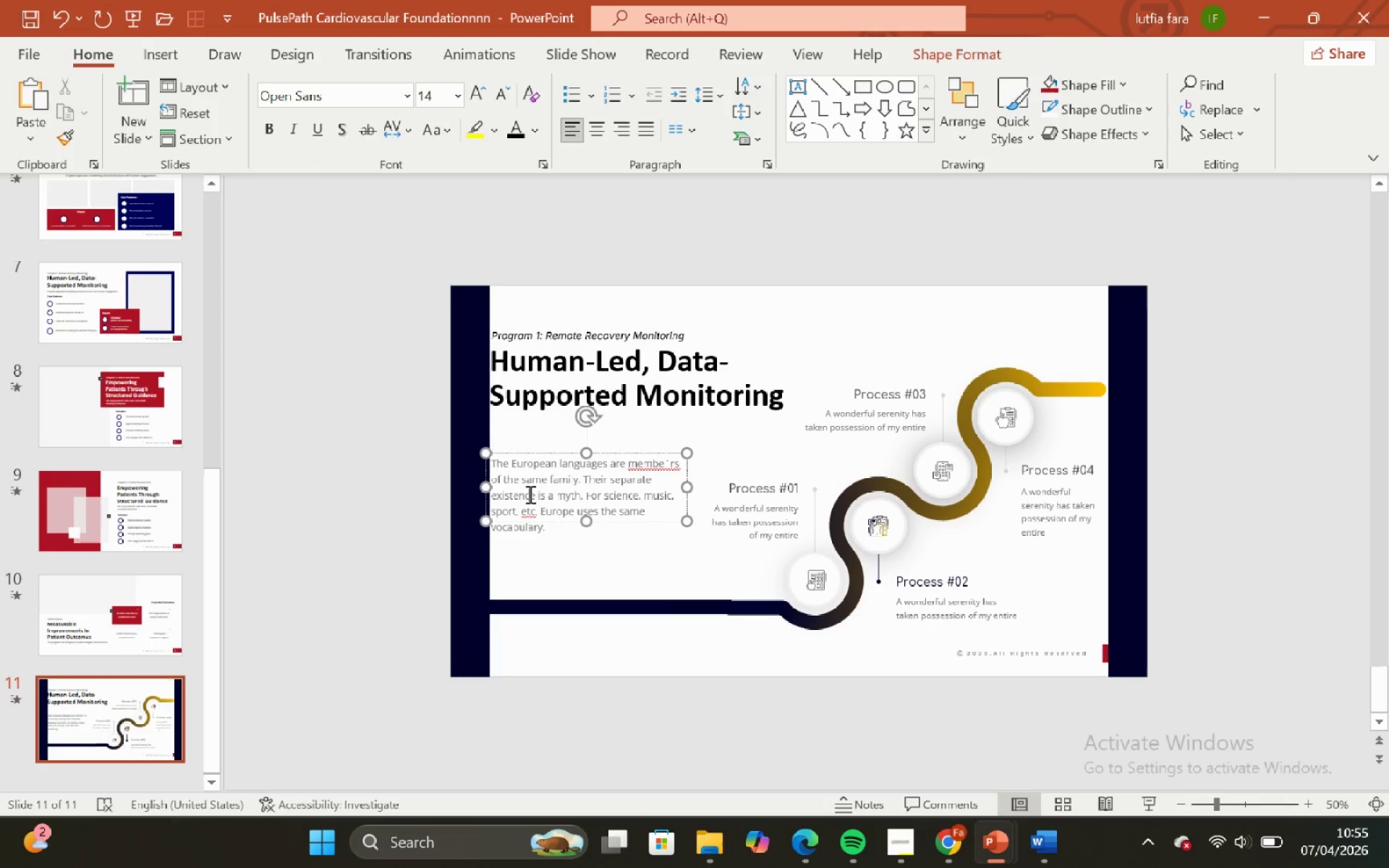 
key(Control+A)
 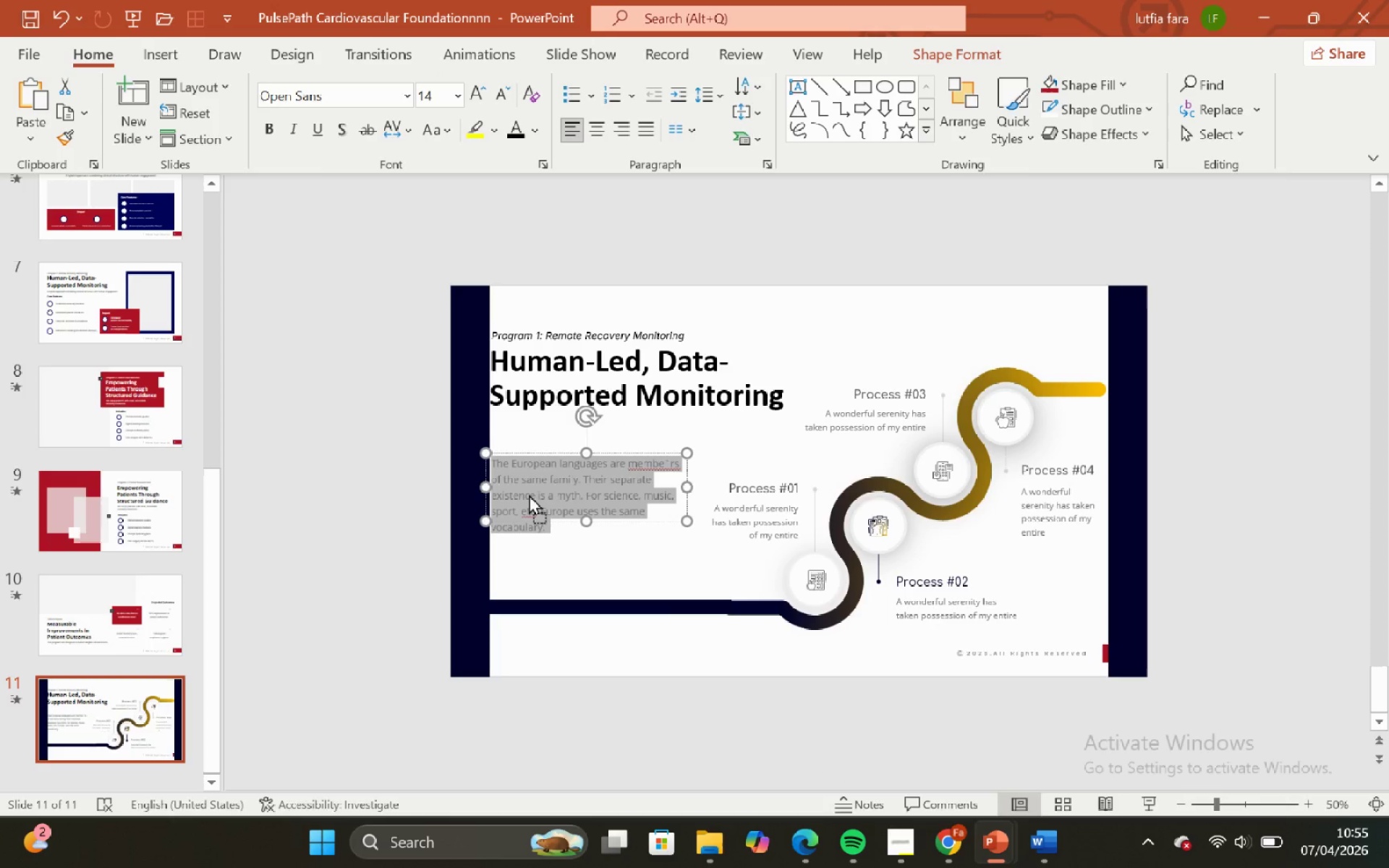 
right_click([529, 494])
 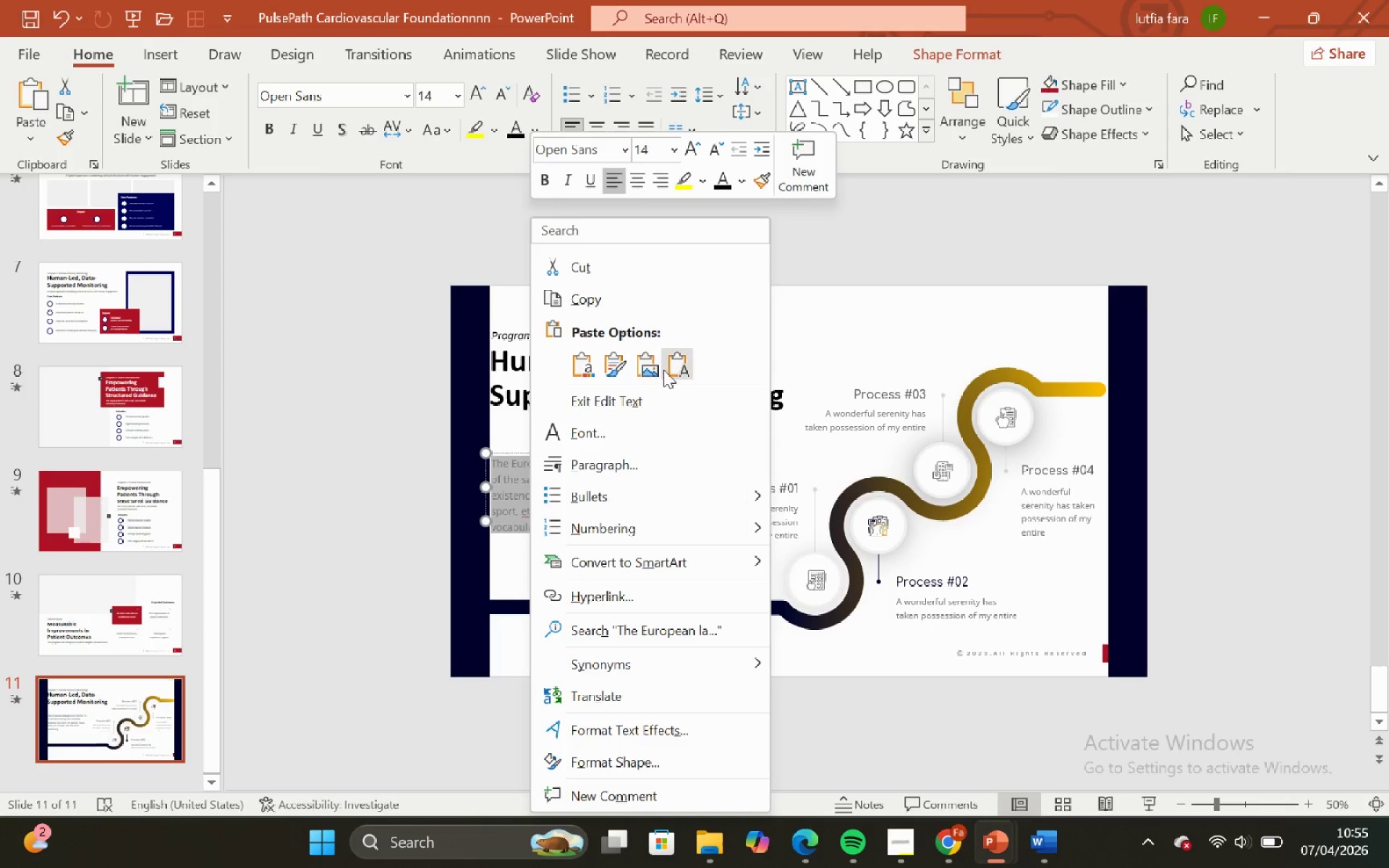 
left_click([666, 367])
 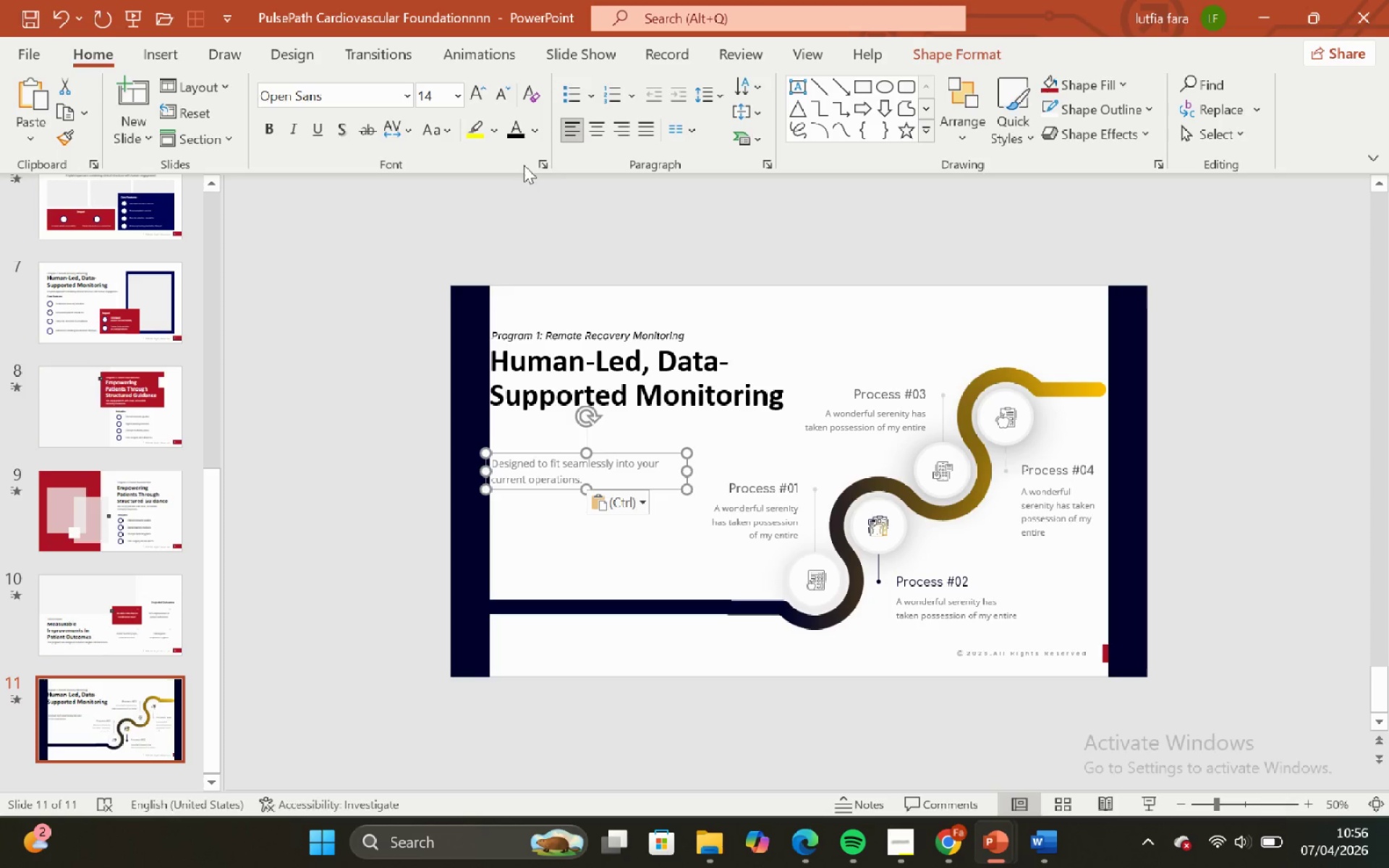 
left_click([518, 132])
 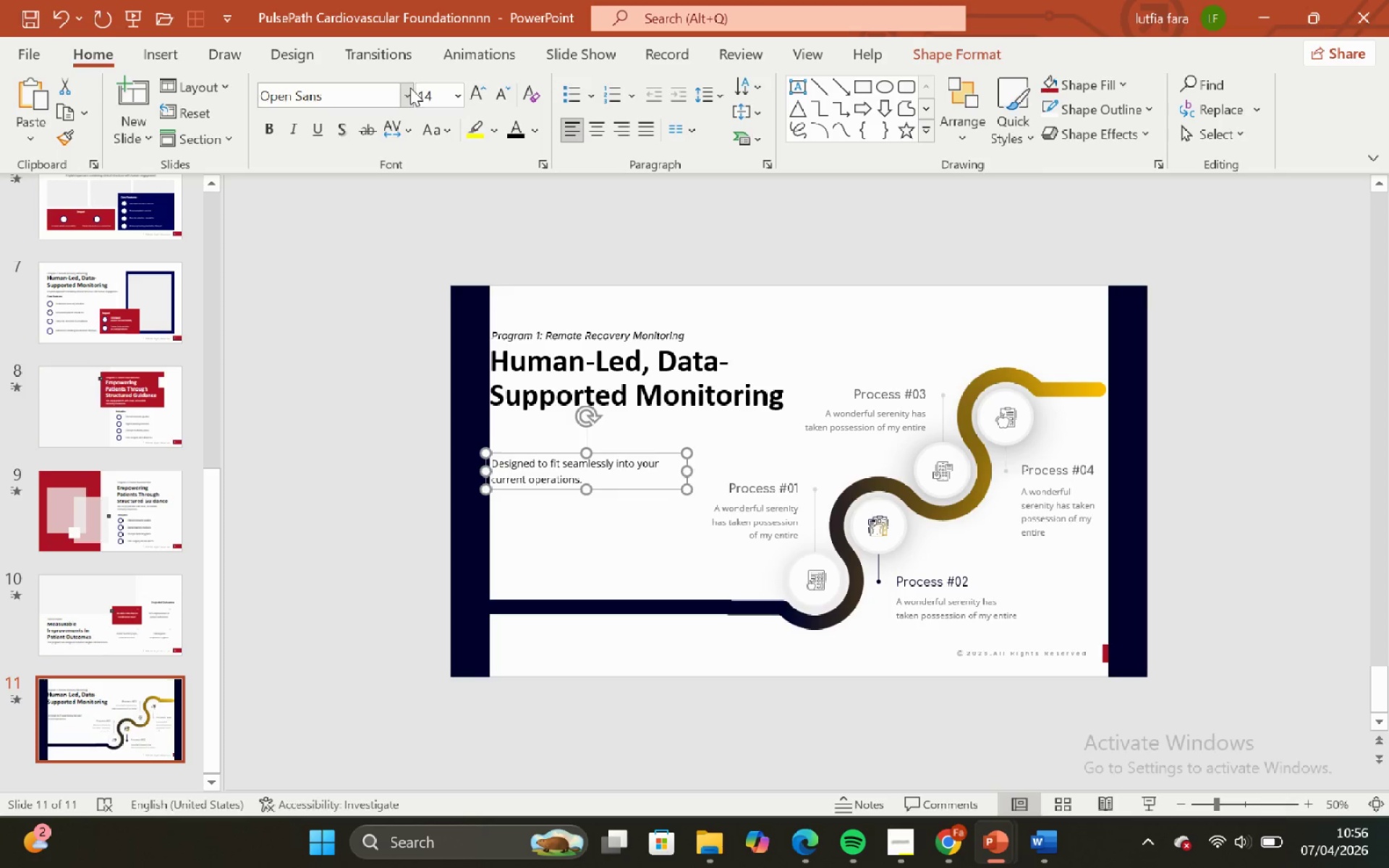 
left_click([408, 89])
 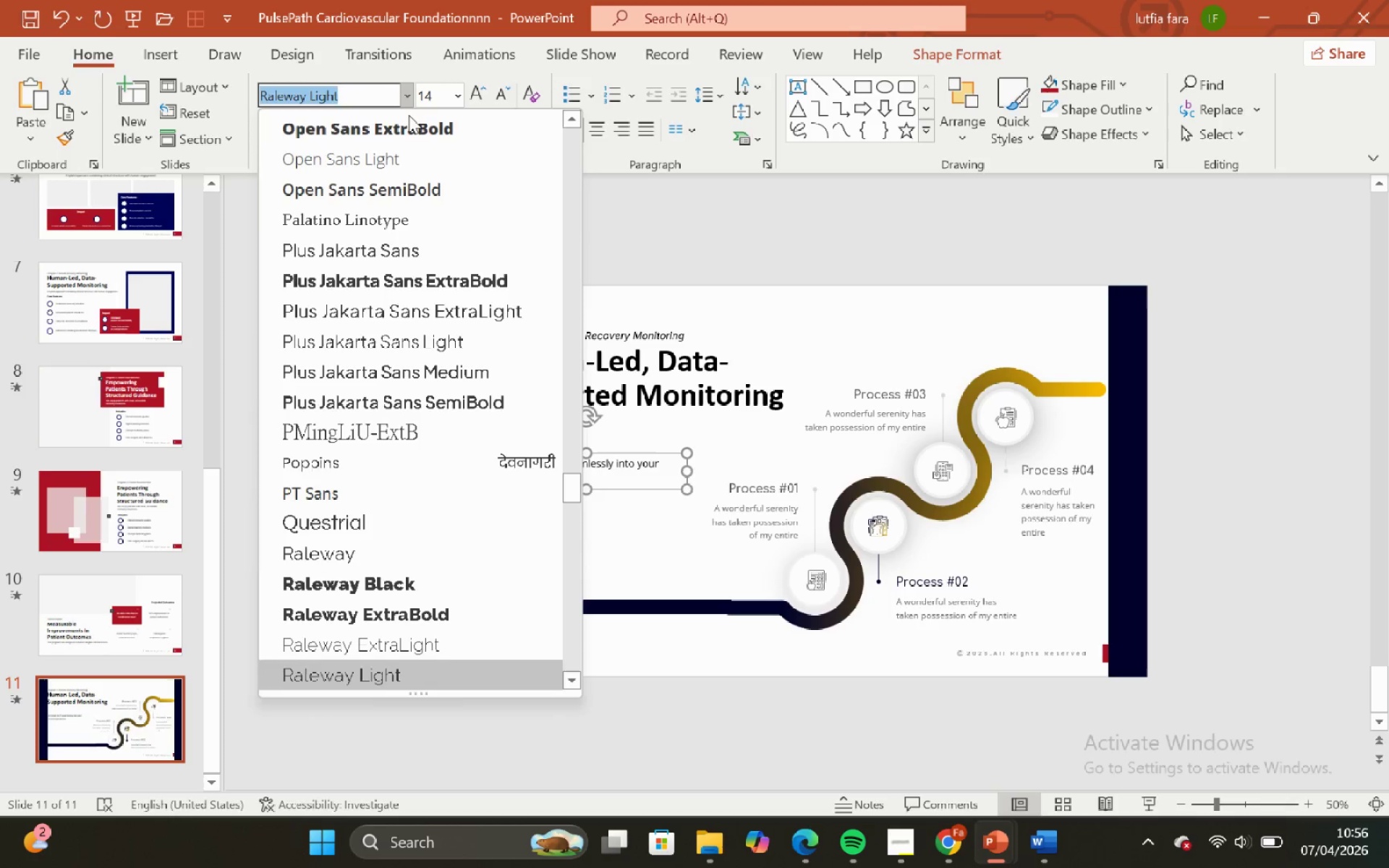 
scroll: coordinate [522, 353], scroll_direction: up, amount: 16.0
 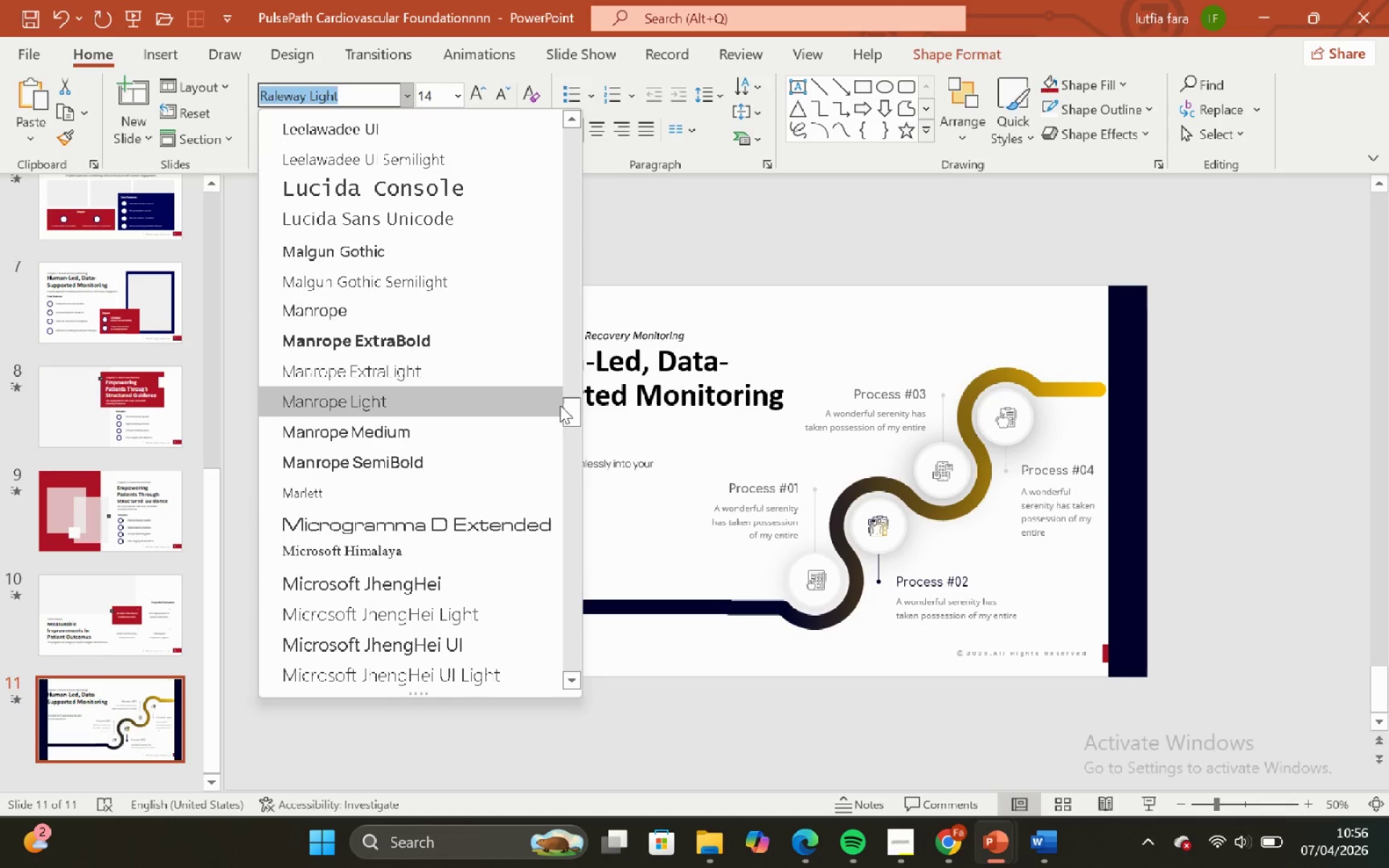 
left_click_drag(start_coordinate=[564, 406], to_coordinate=[554, 90])
 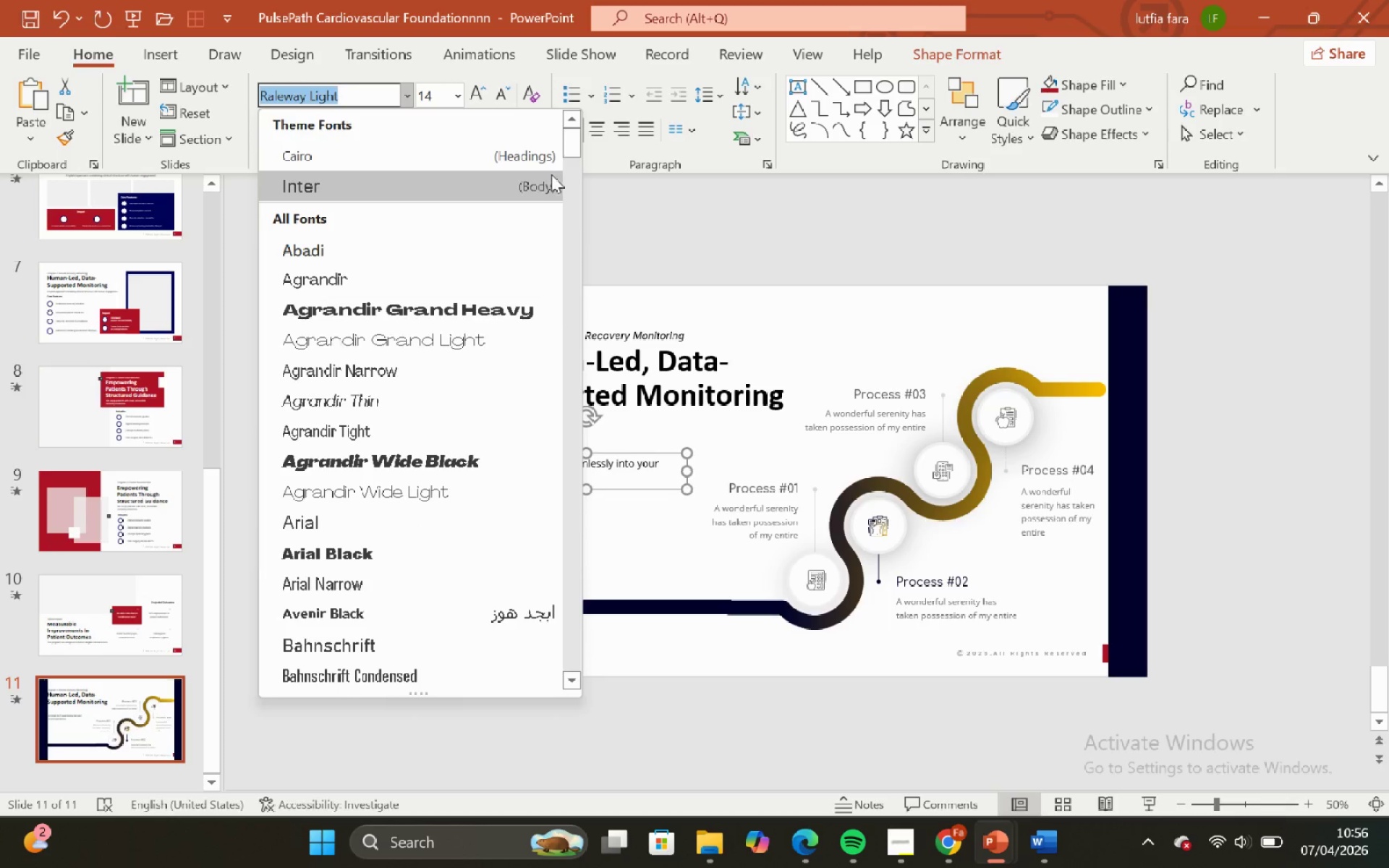 
left_click([551, 174])
 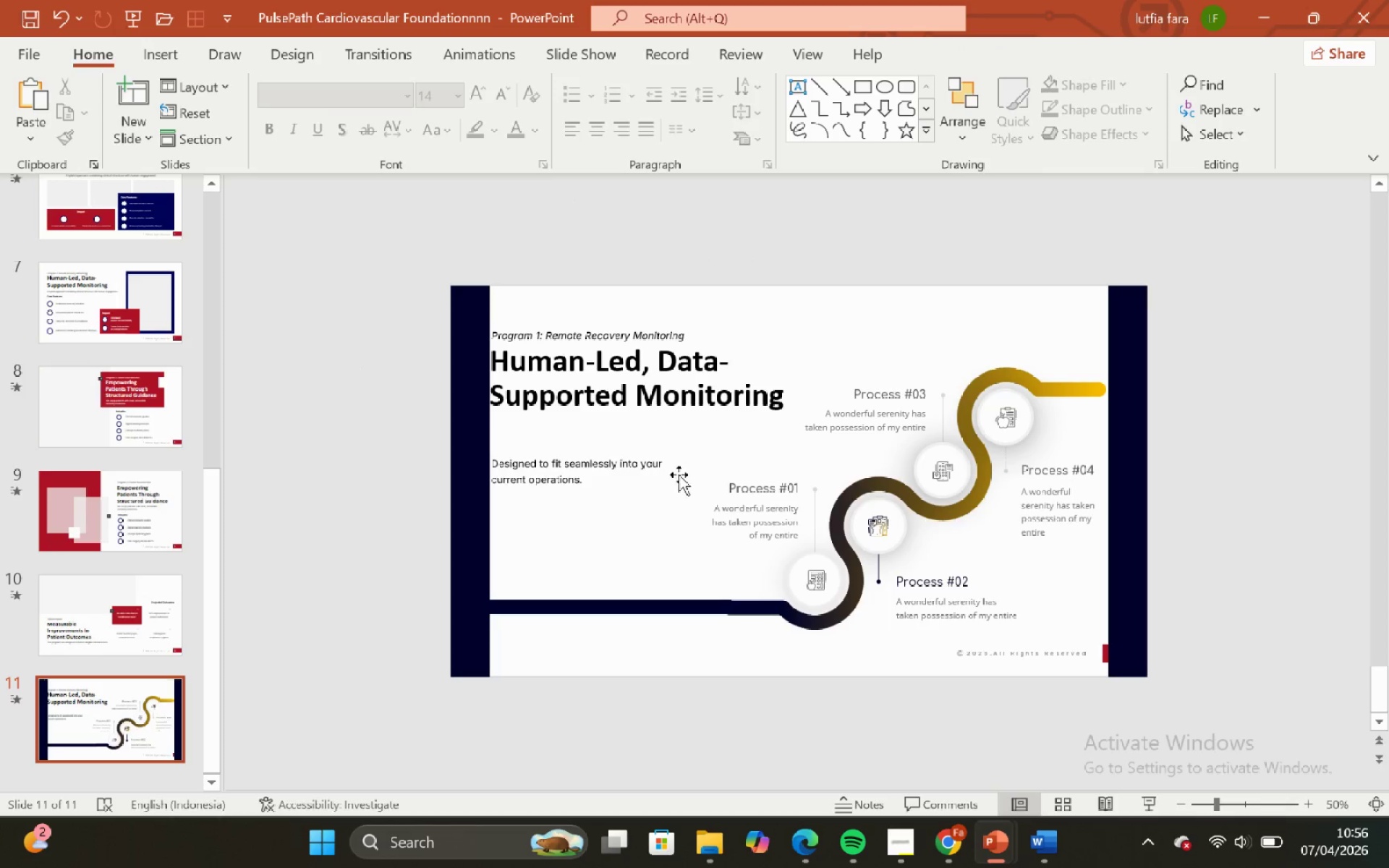 
double_click([666, 472])
 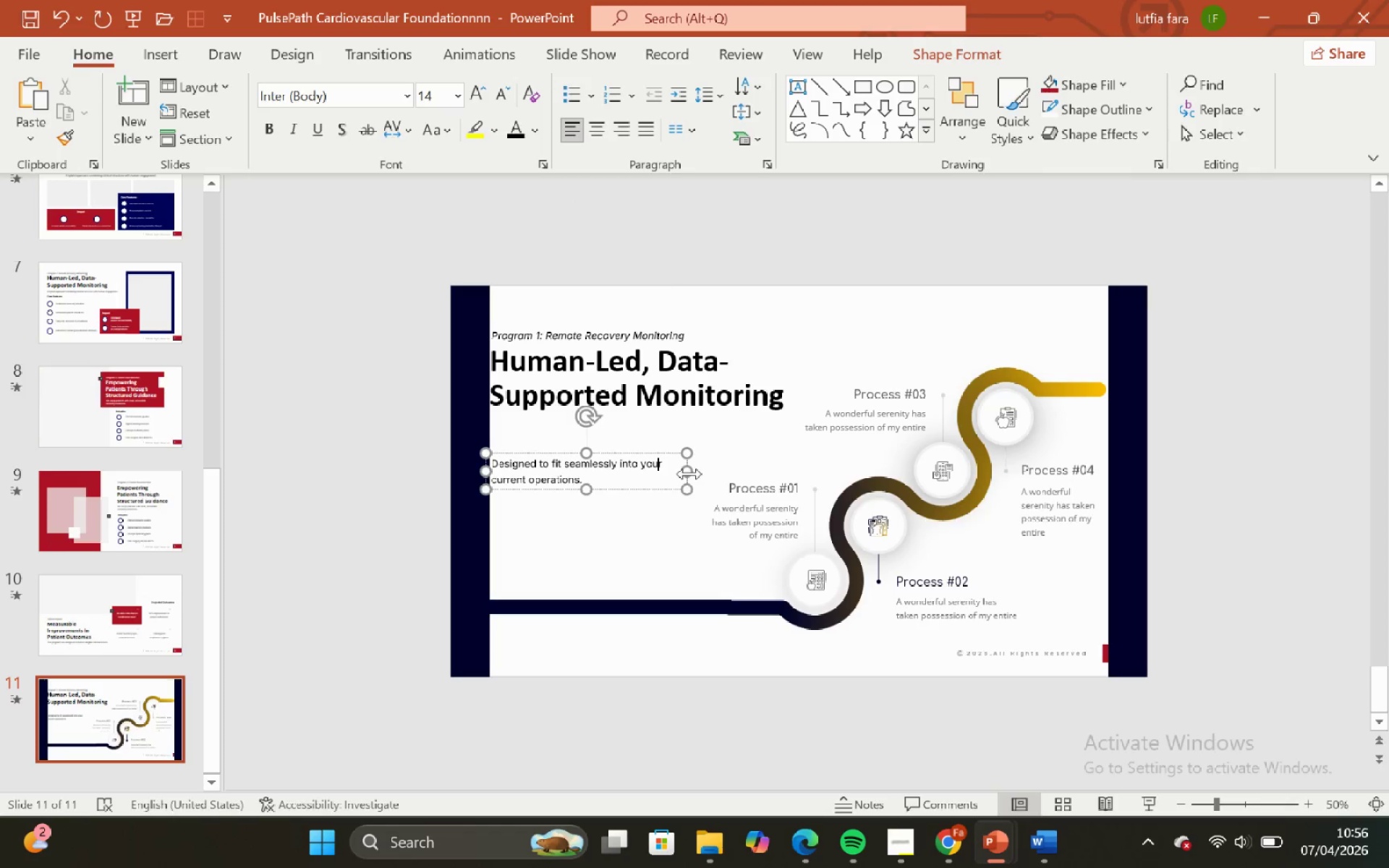 
left_click_drag(start_coordinate=[688, 474], to_coordinate=[666, 479])
 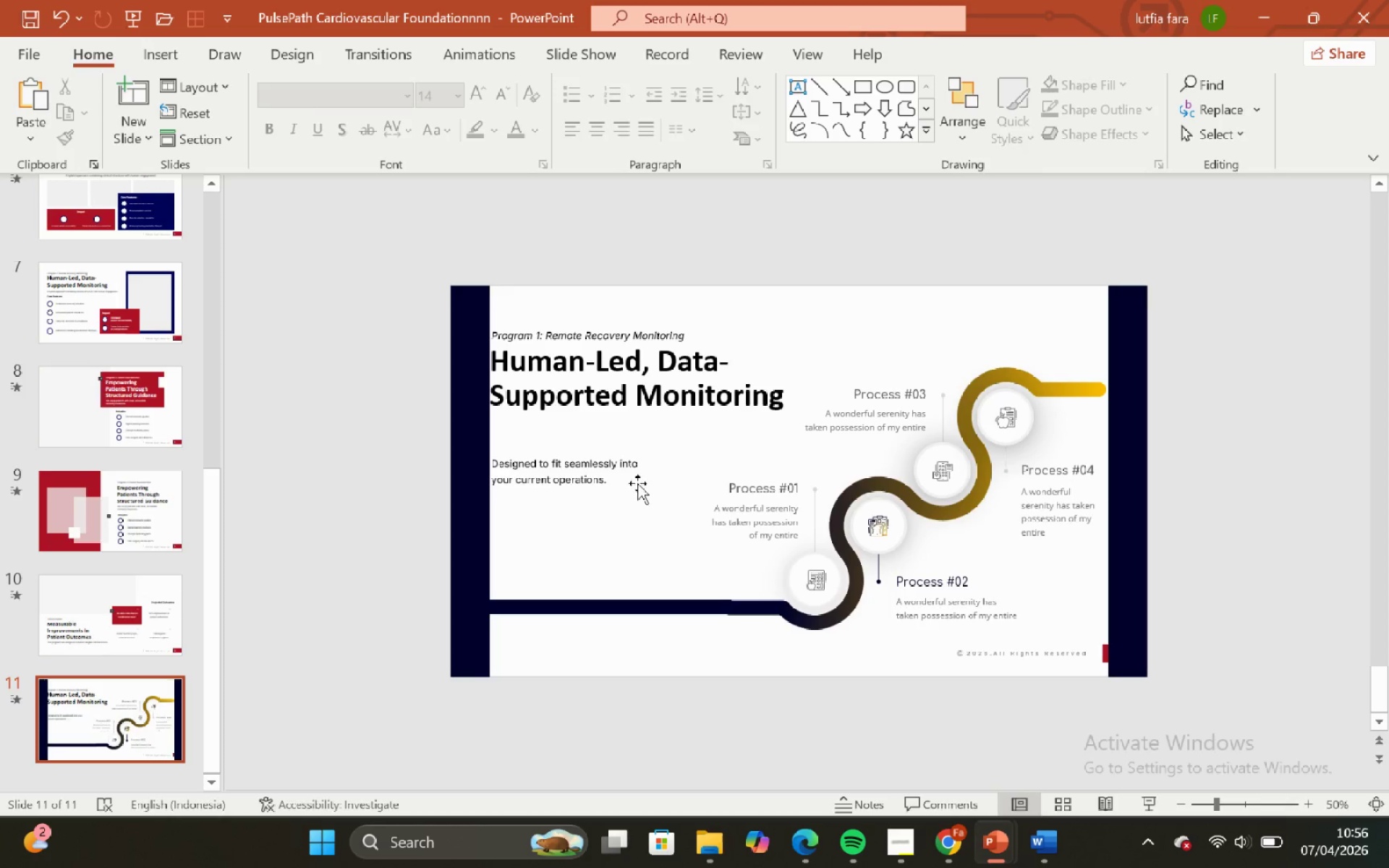 
double_click([637, 483])
 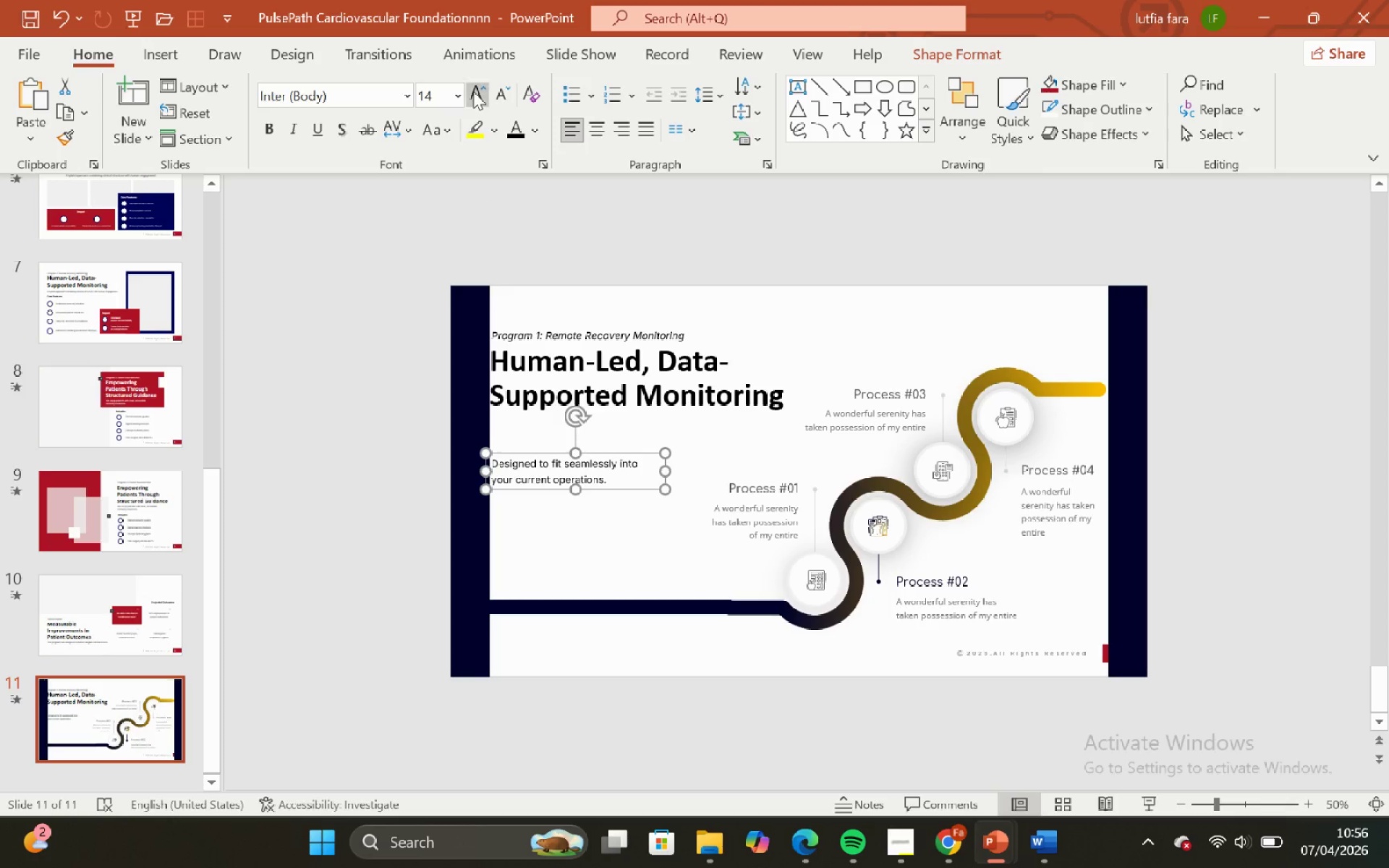 
double_click([473, 91])
 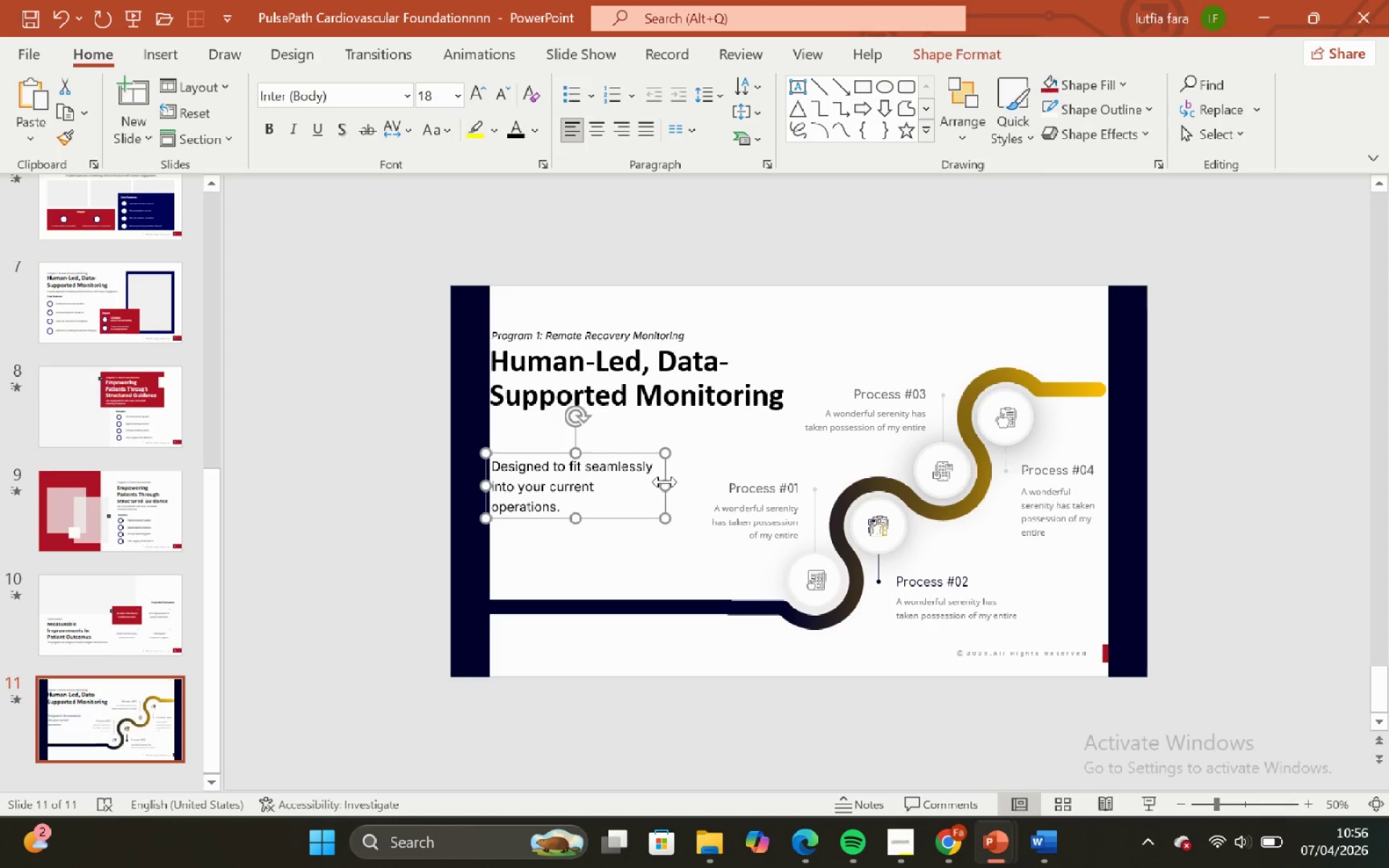 
left_click_drag(start_coordinate=[666, 482], to_coordinate=[648, 485])
 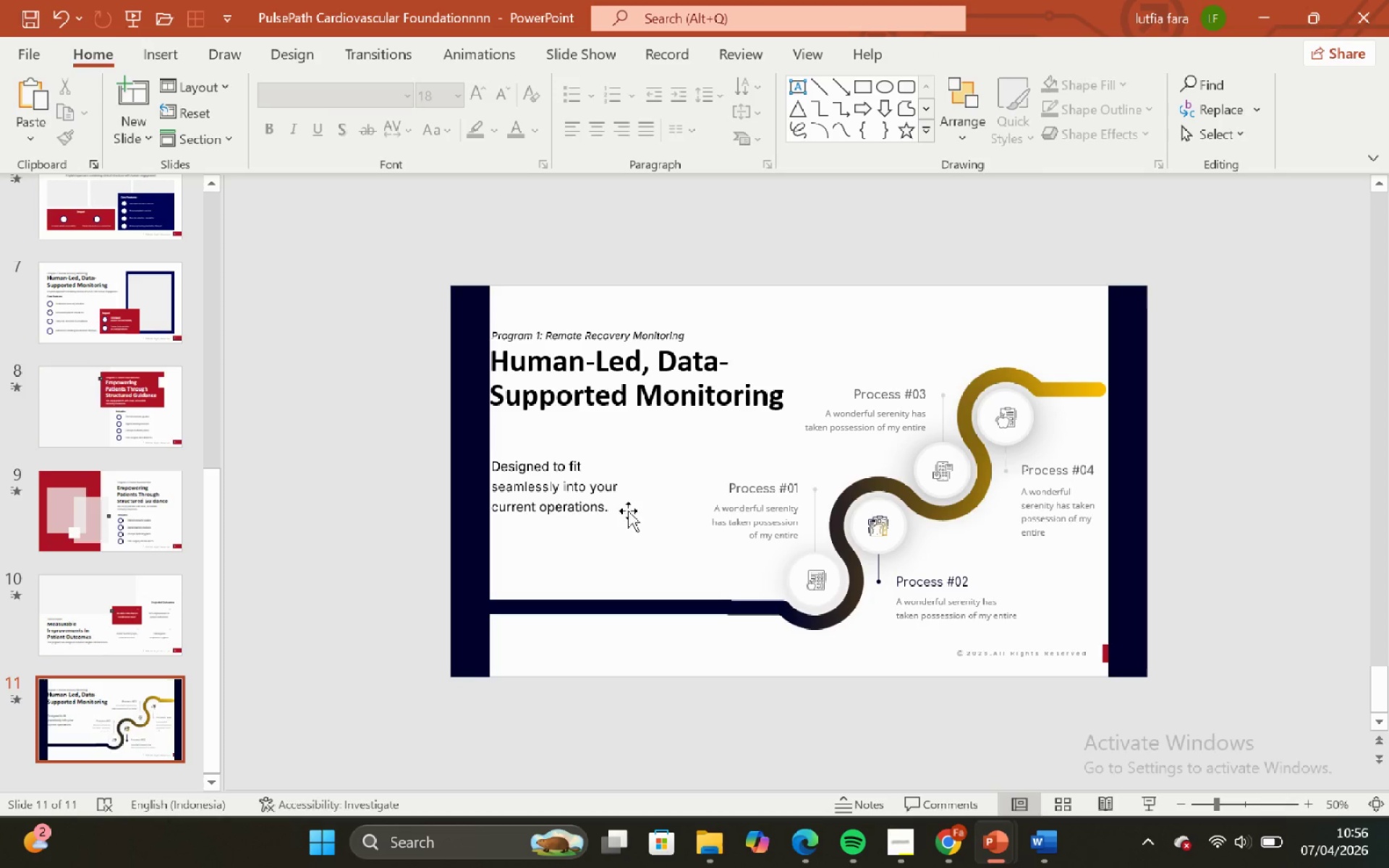 
left_click([636, 516])
 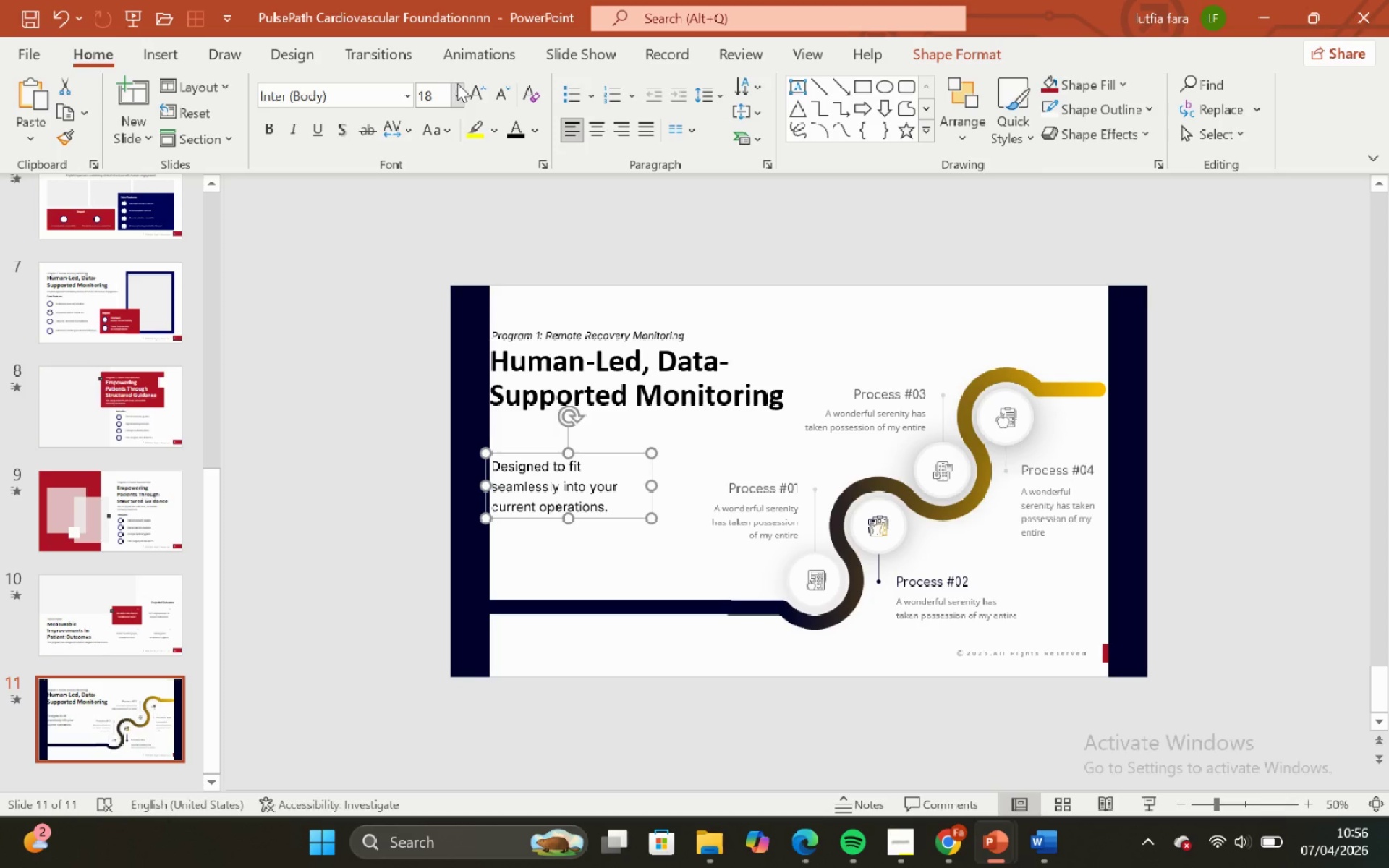 
left_click([470, 90])
 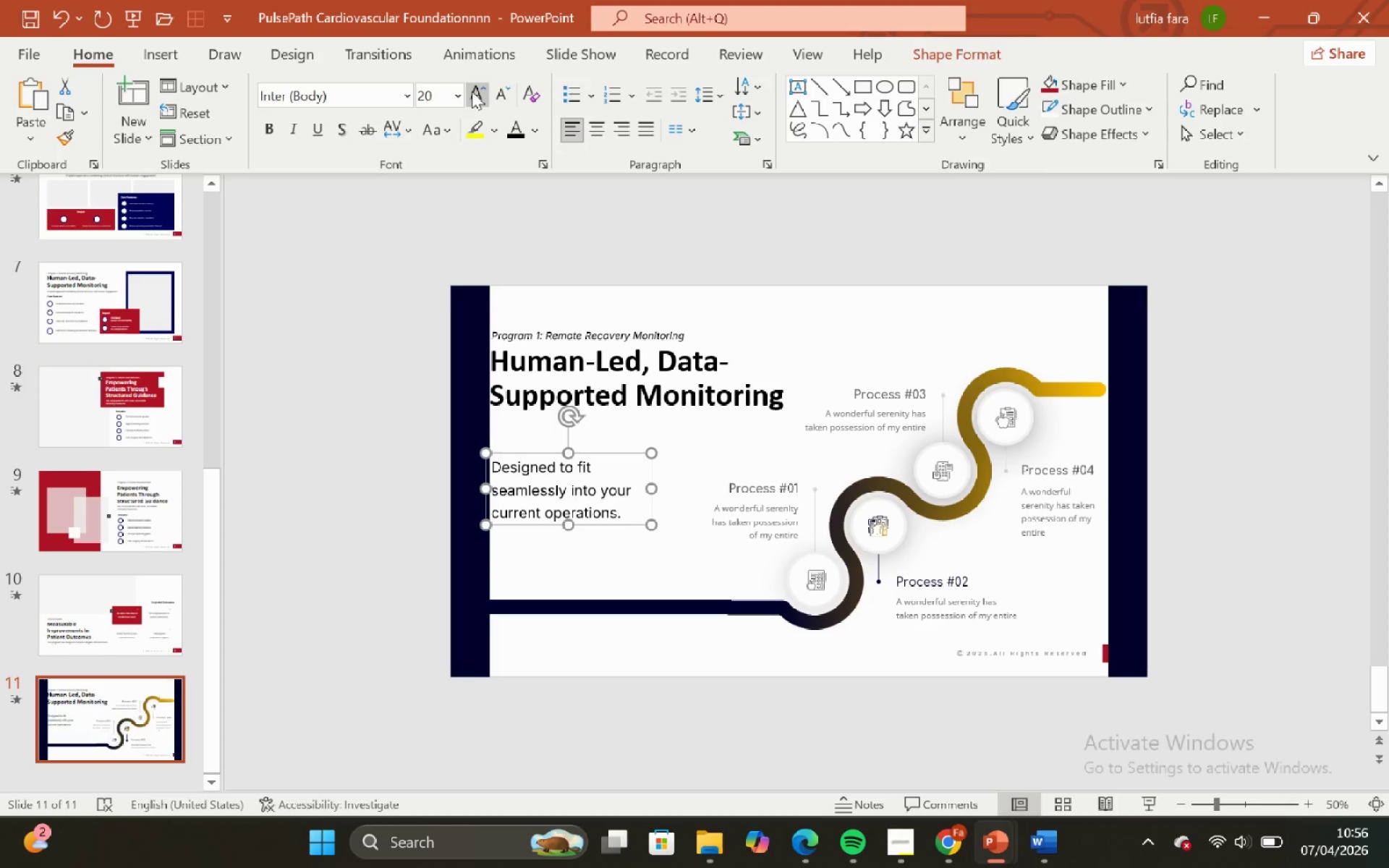 
triple_click([472, 91])
 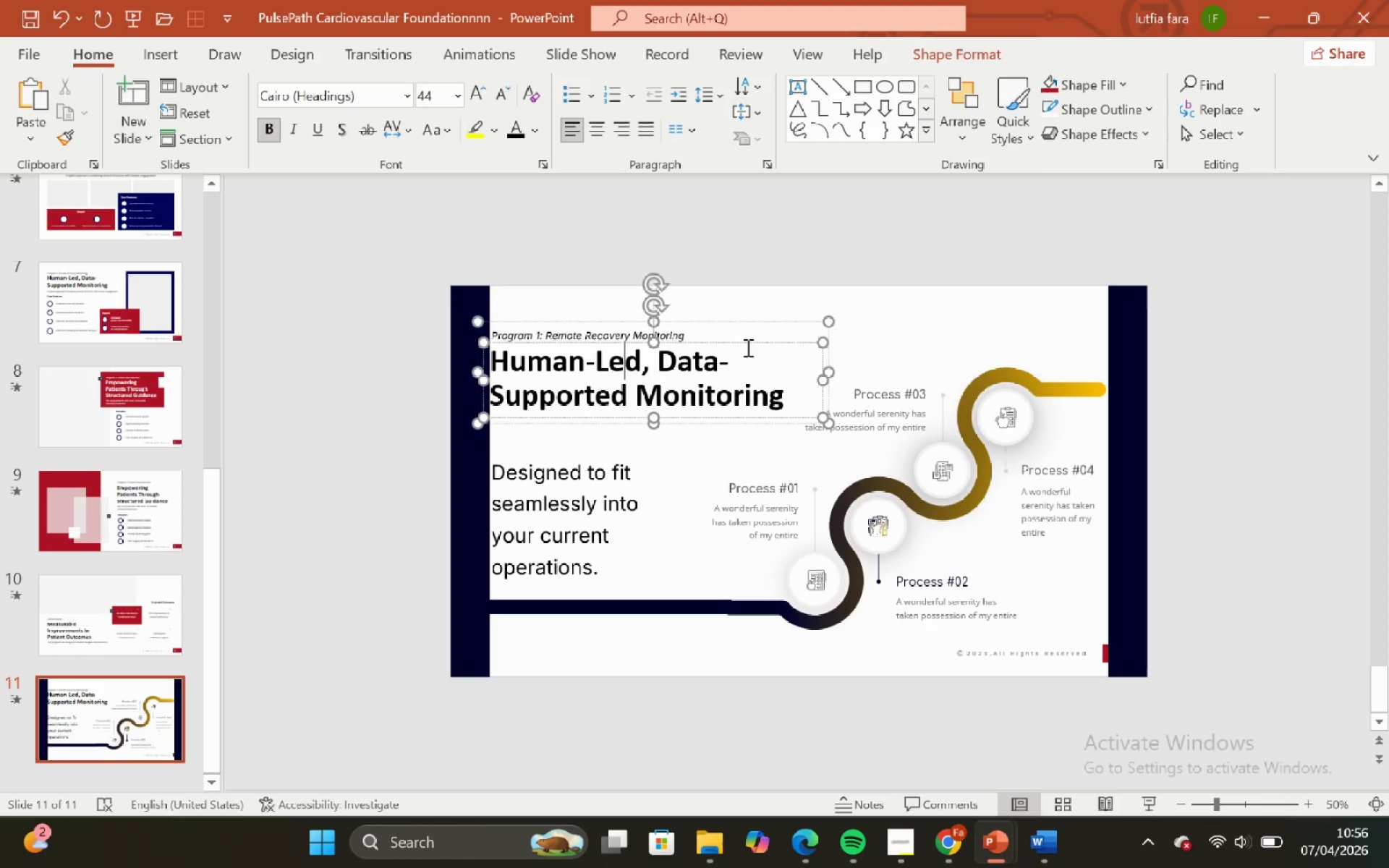 
left_click([748, 343])
 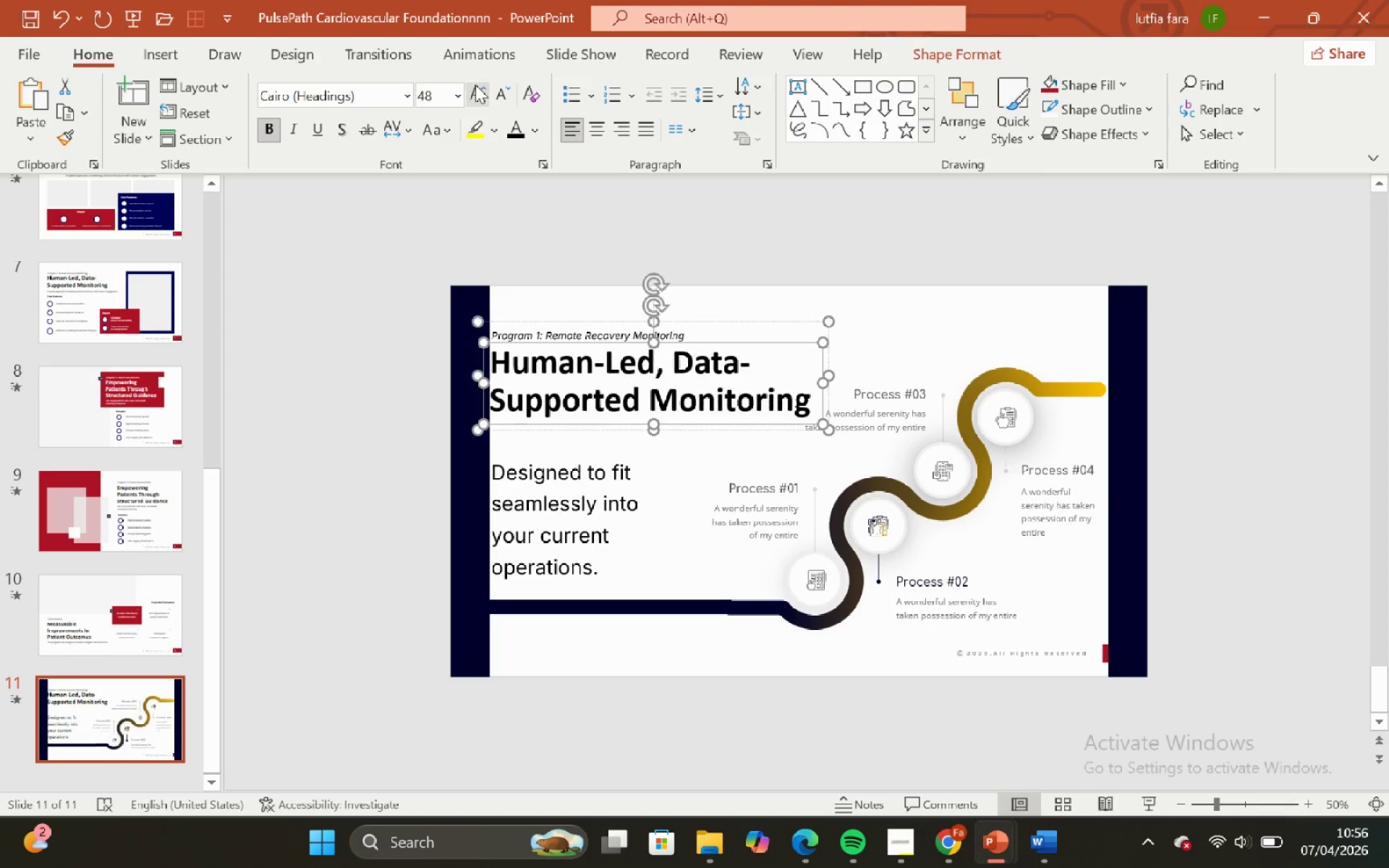 
double_click([475, 85])
 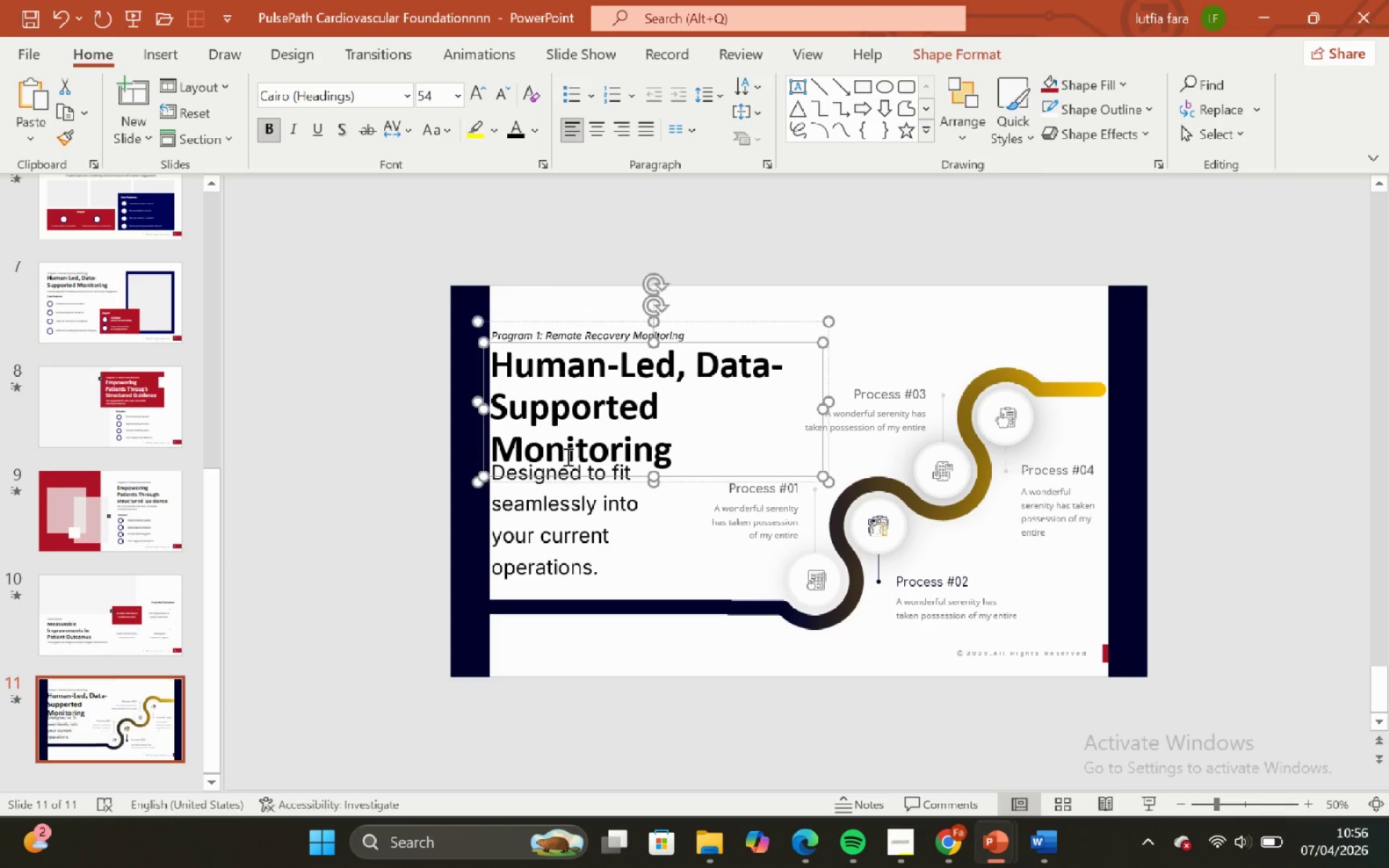 
left_click([577, 556])
 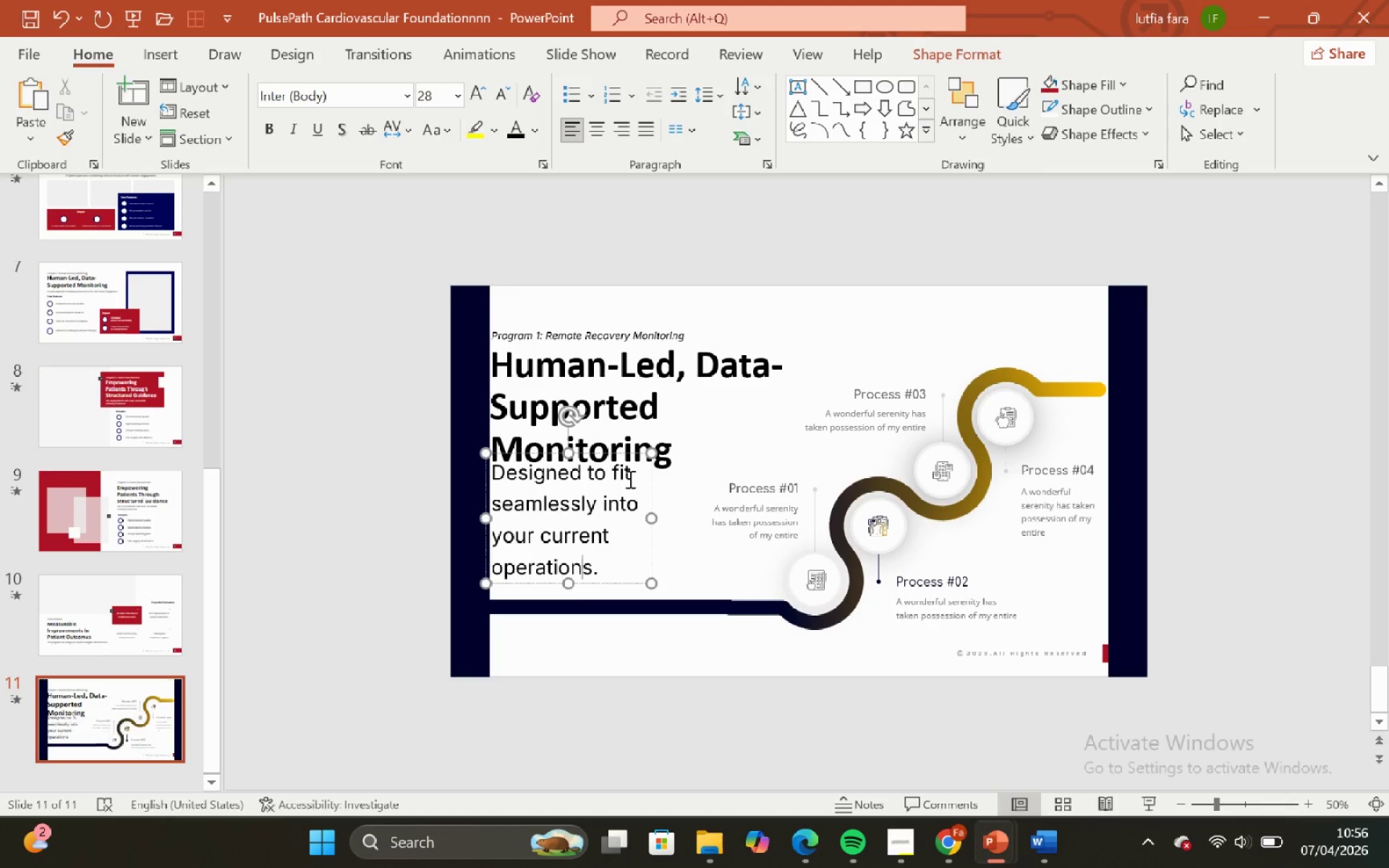 
left_click_drag(start_coordinate=[647, 551], to_coordinate=[648, 542])
 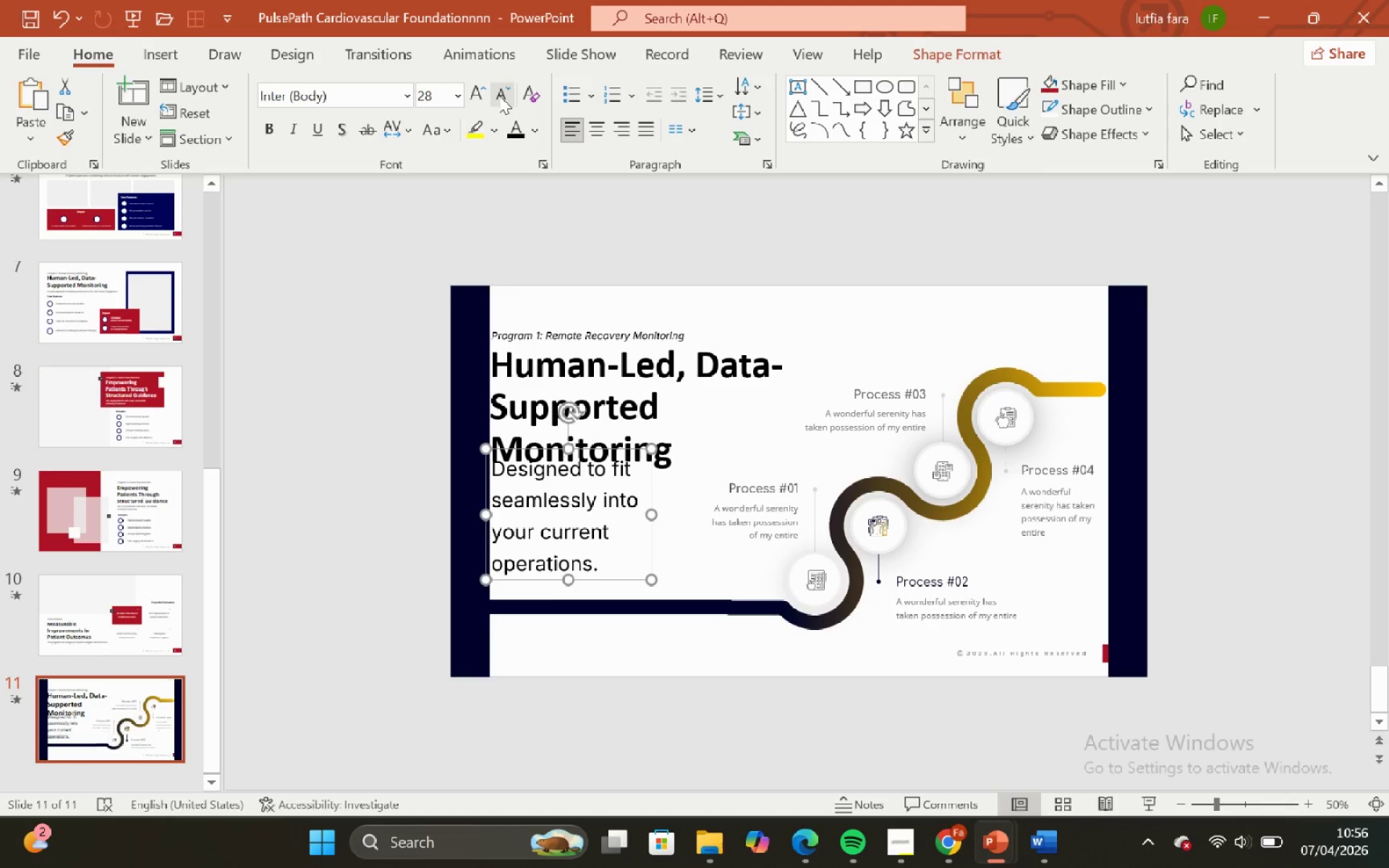 
double_click([499, 95])
 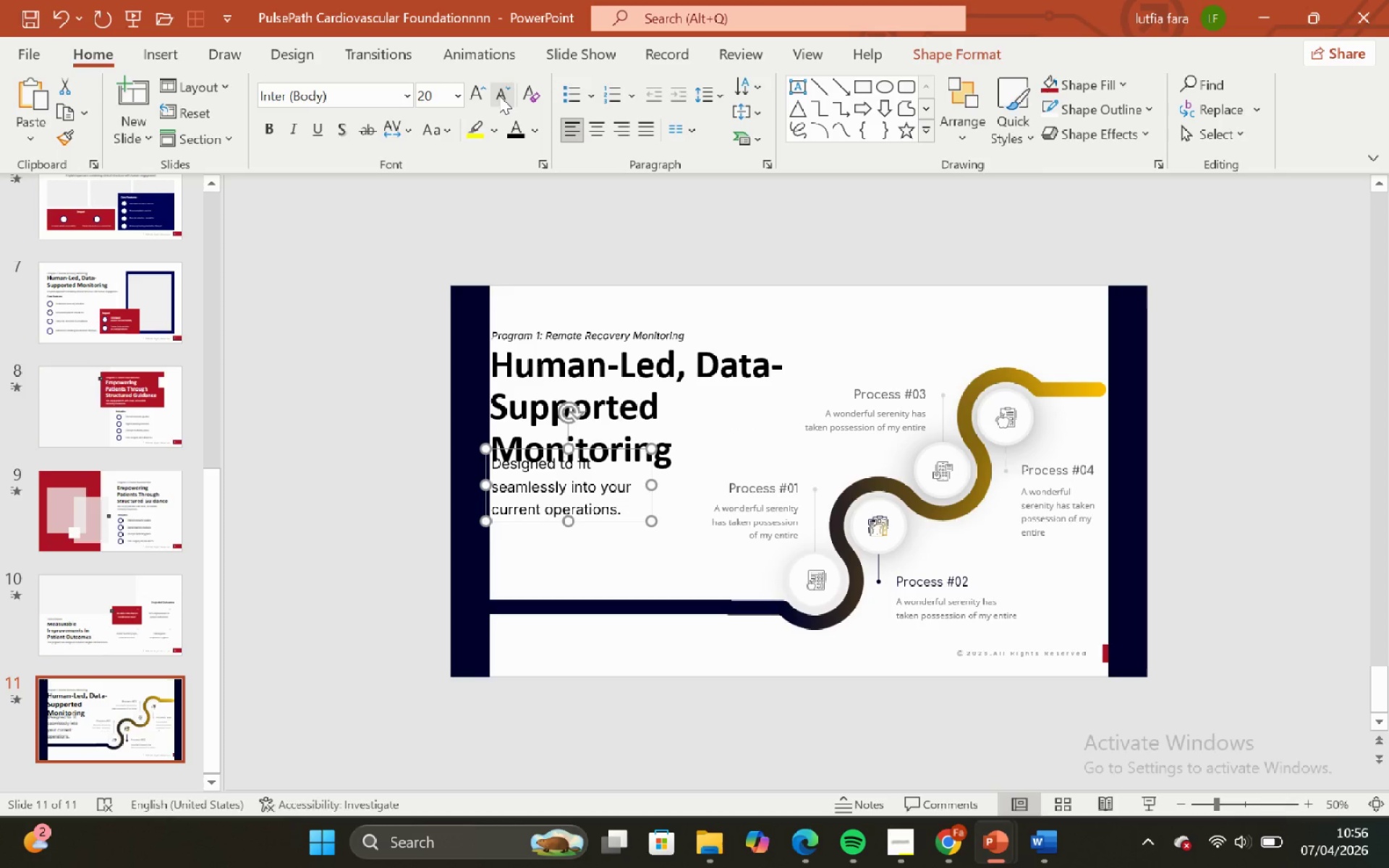 
triple_click([499, 95])
 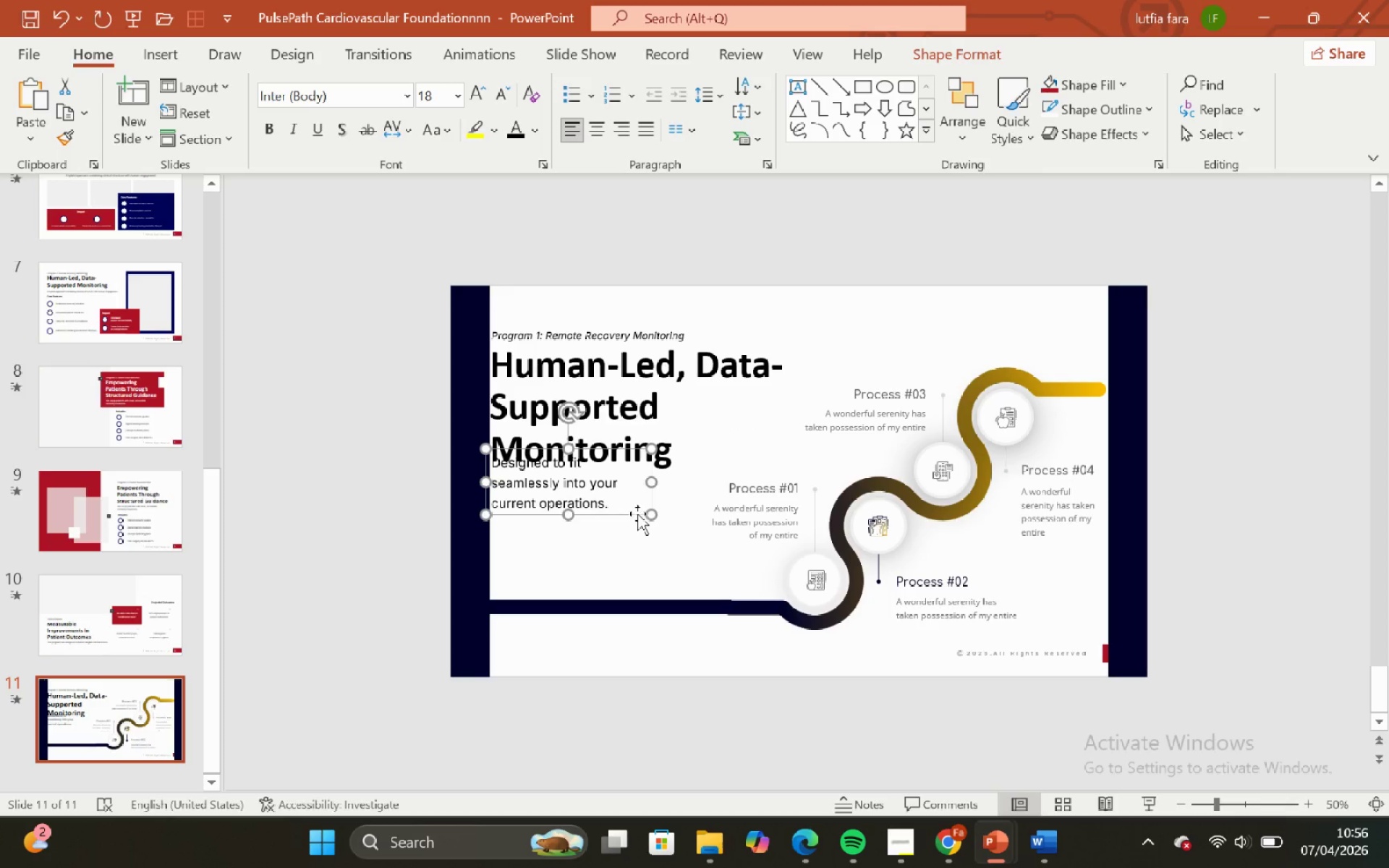 
hold_key(key=ShiftLeft, duration=2.09)
left_click_drag(start_coordinate=[634, 514], to_coordinate=[632, 531])
 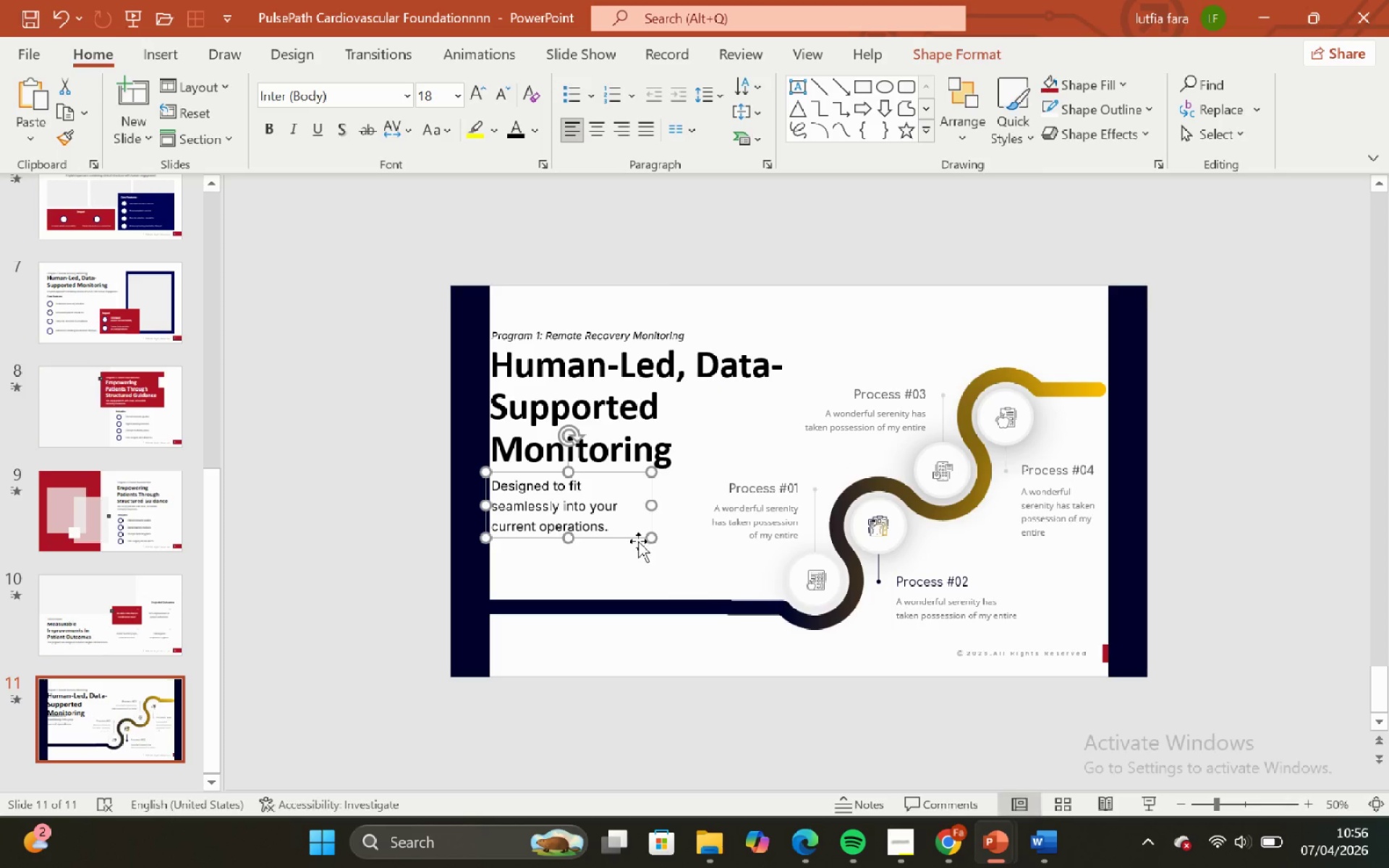 
left_click([638, 541])
 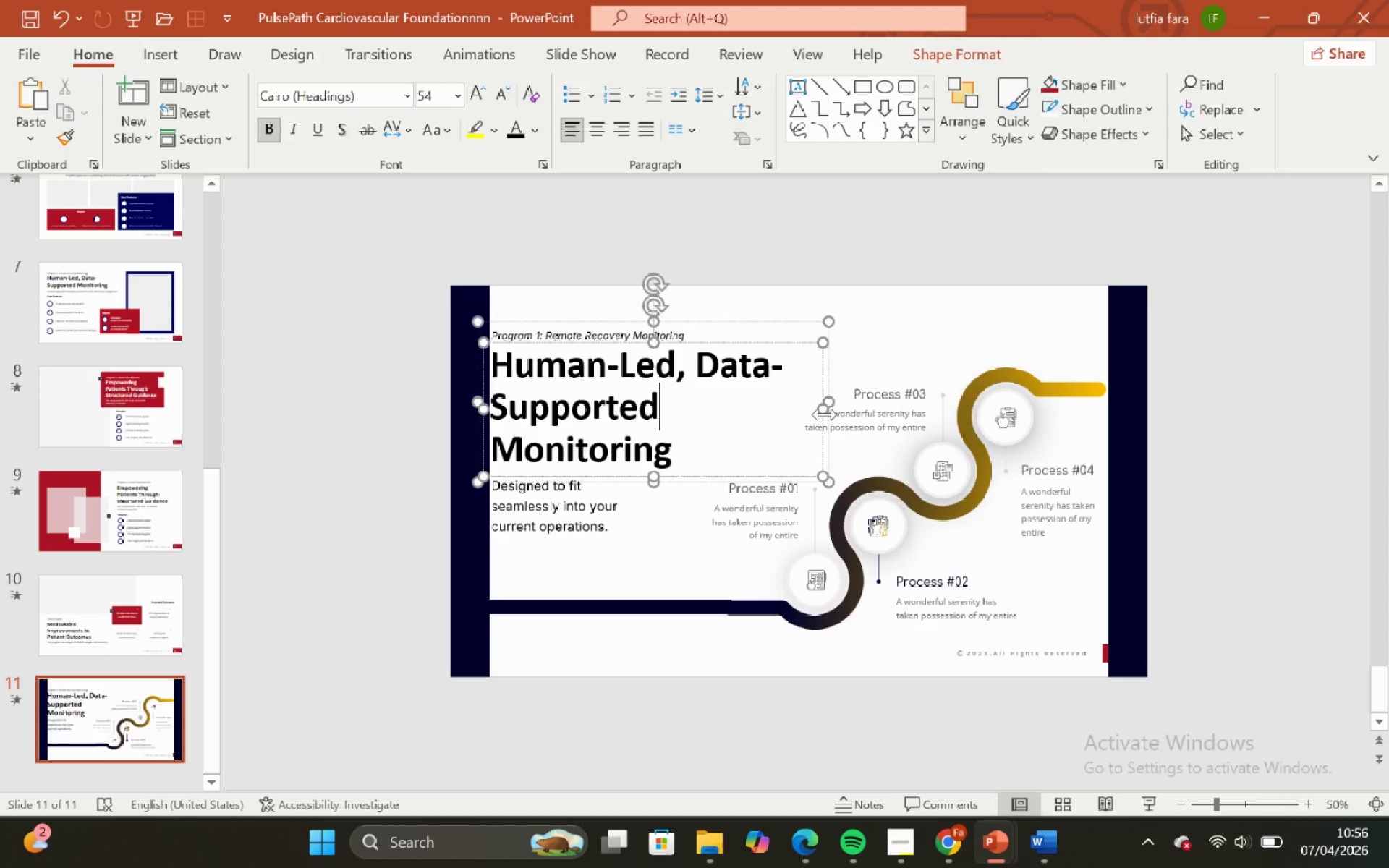 
left_click_drag(start_coordinate=[825, 414], to_coordinate=[752, 417])
 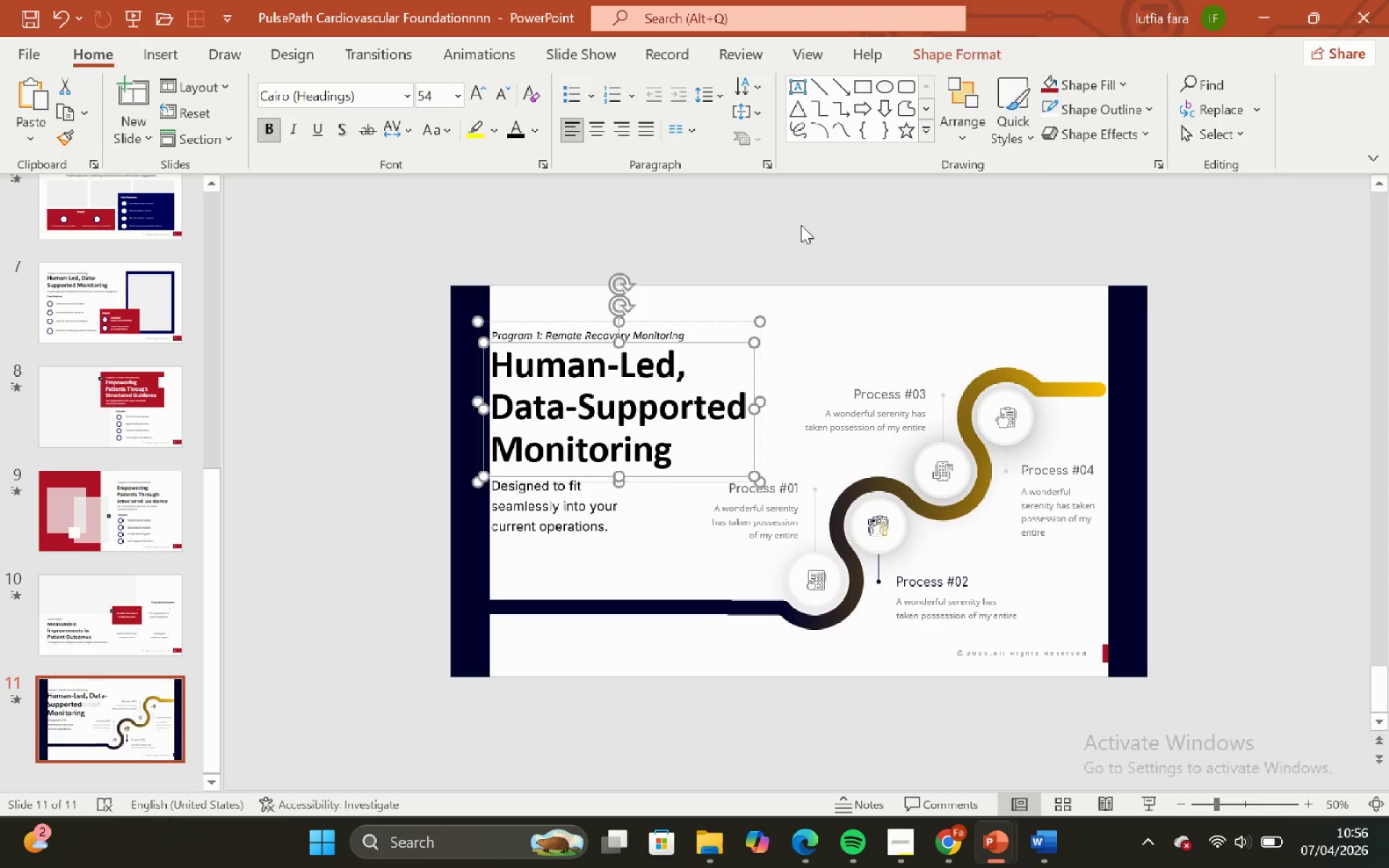 
left_click_drag(start_coordinate=[801, 225], to_coordinate=[804, 237])
 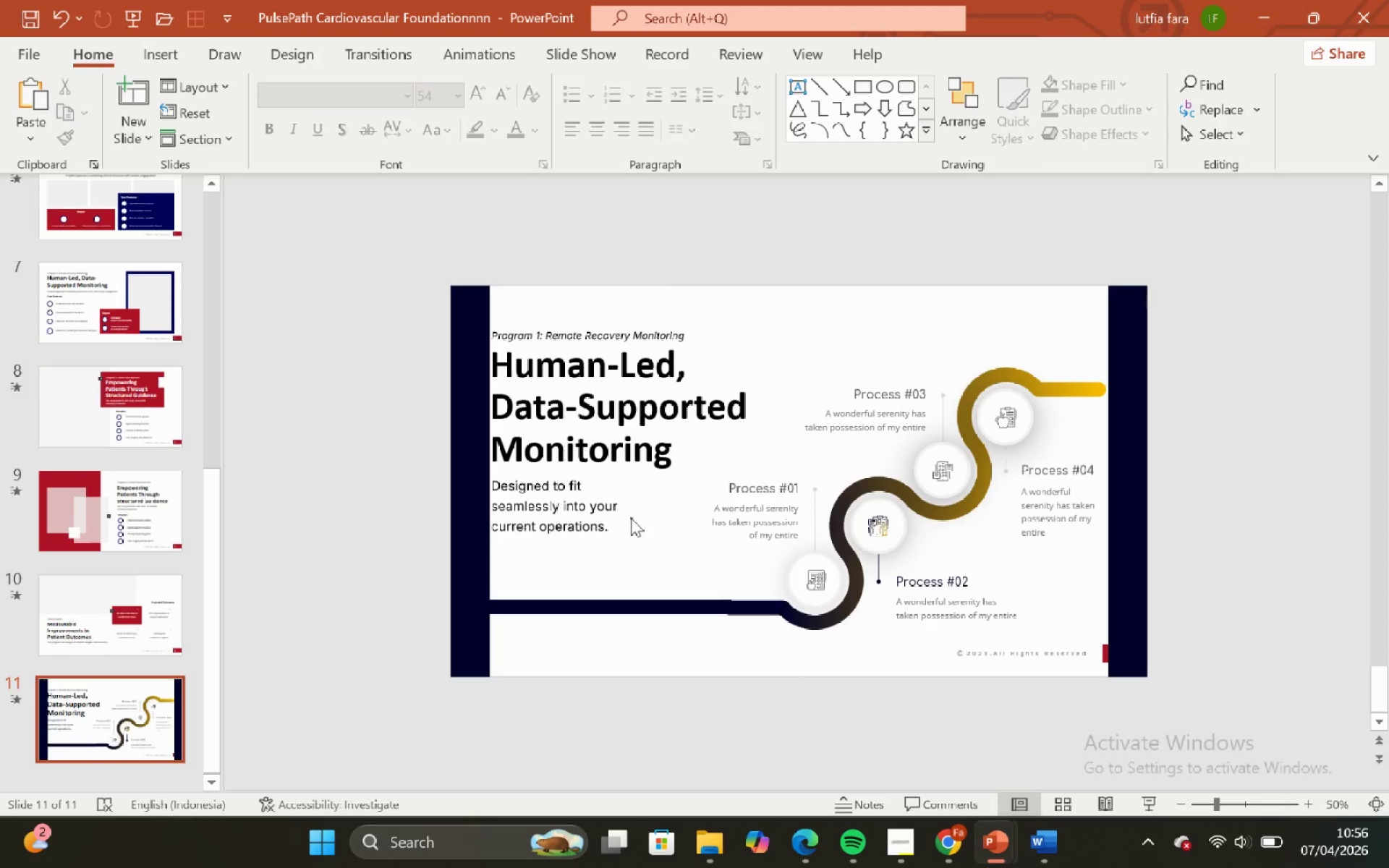 
double_click([621, 509])
 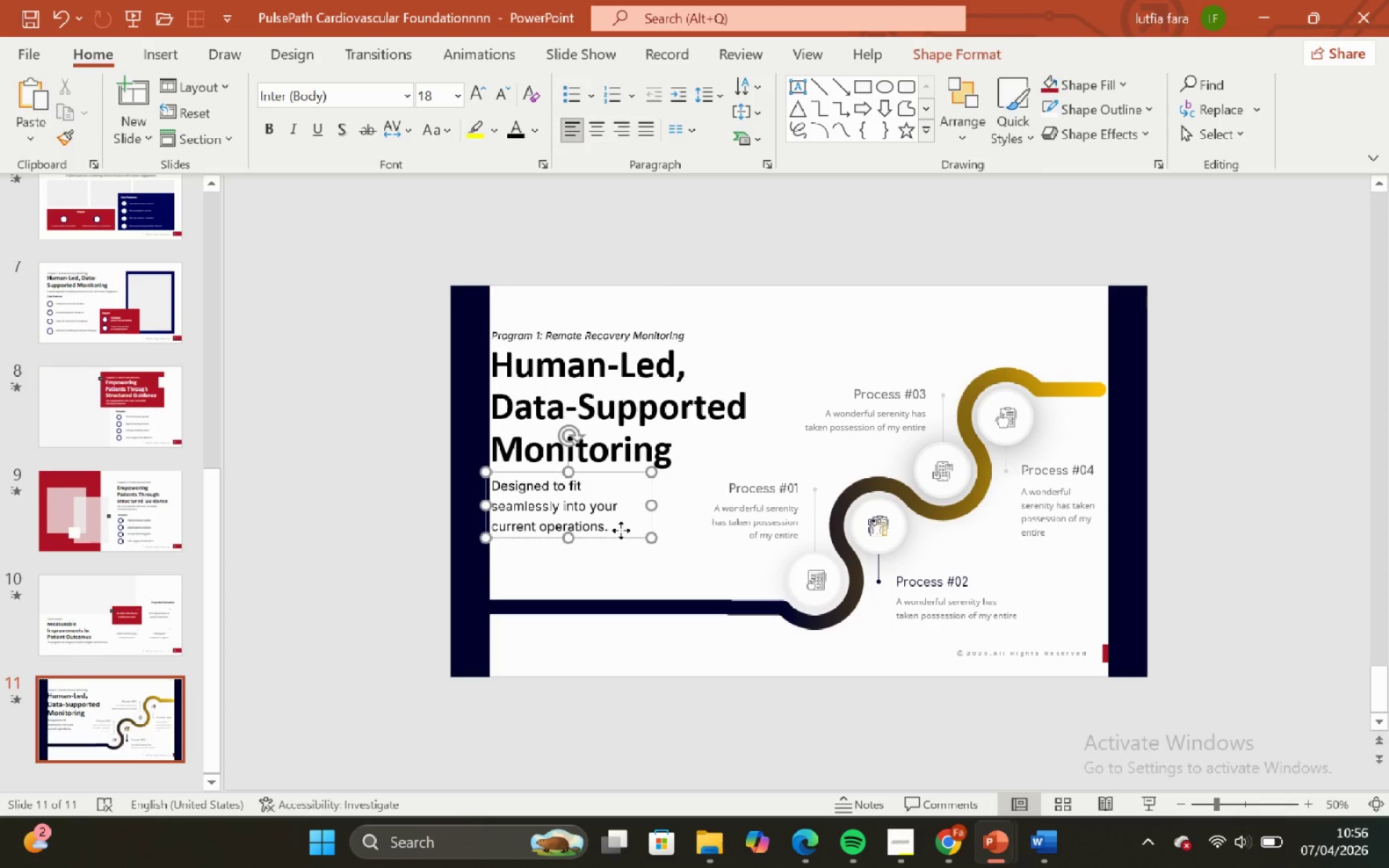 
double_click([629, 537])
 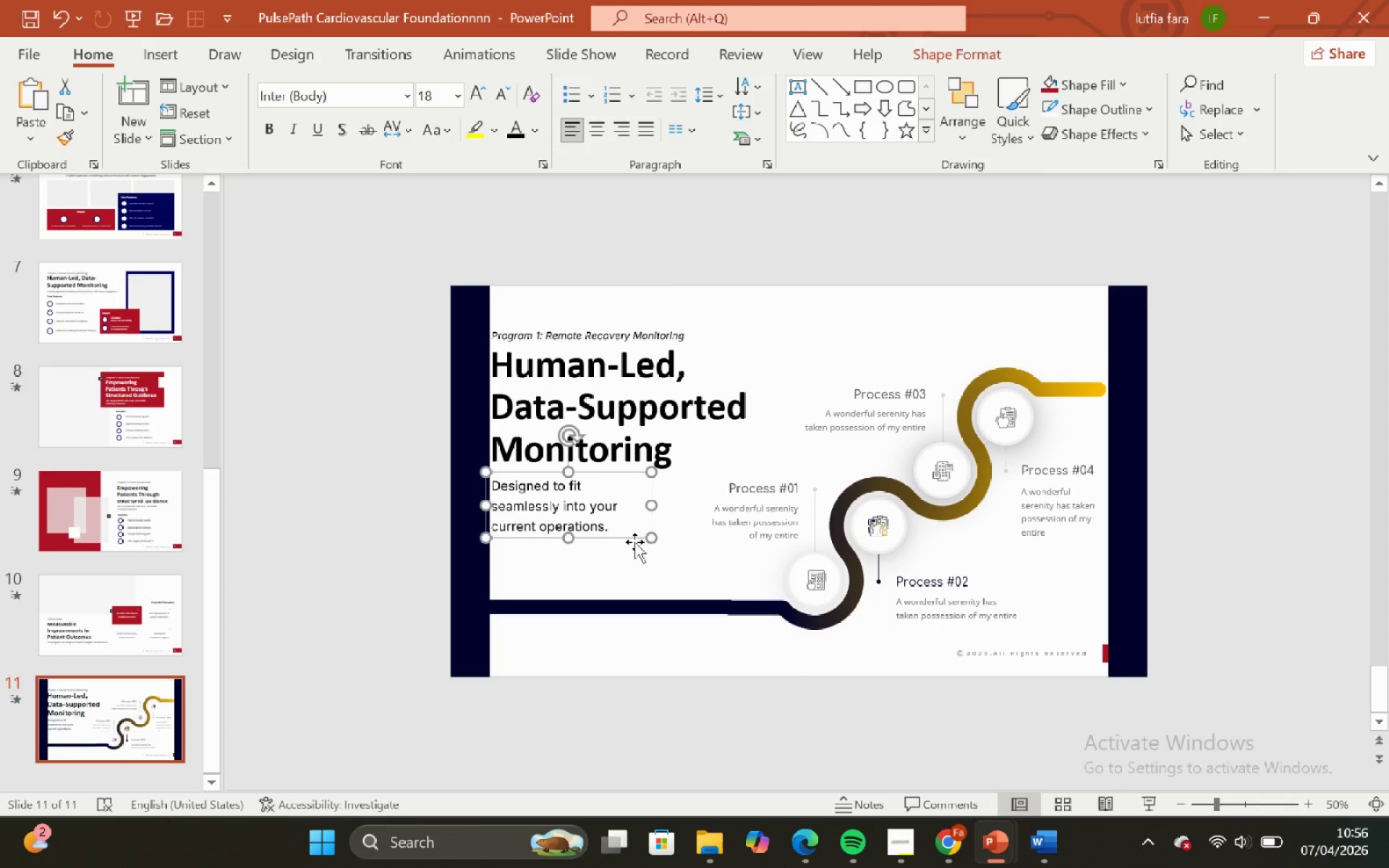 
hold_key(key=ShiftLeft, duration=1.2)
left_click_drag(start_coordinate=[628, 535], to_coordinate=[630, 545])
 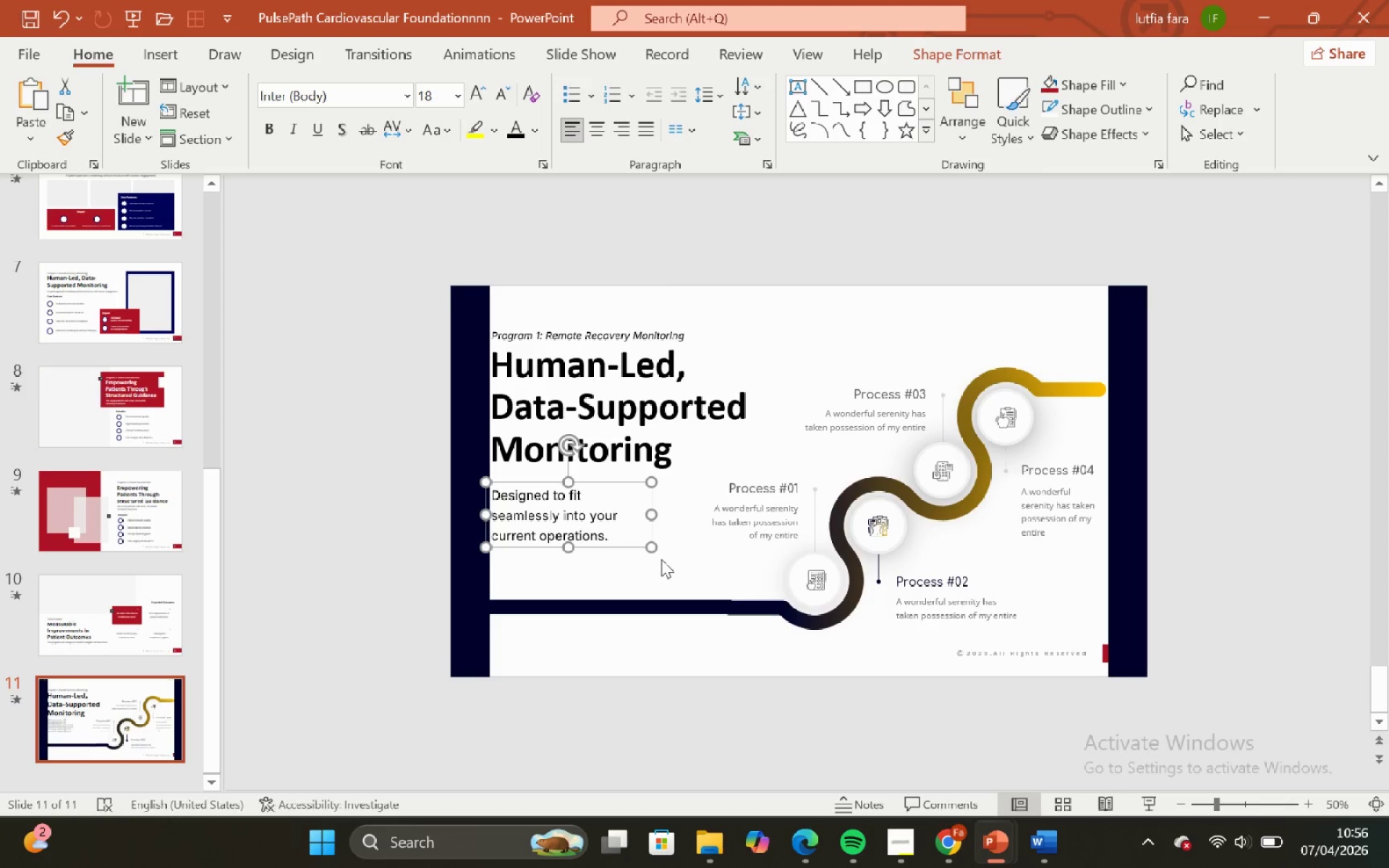 
left_click([661, 559])
 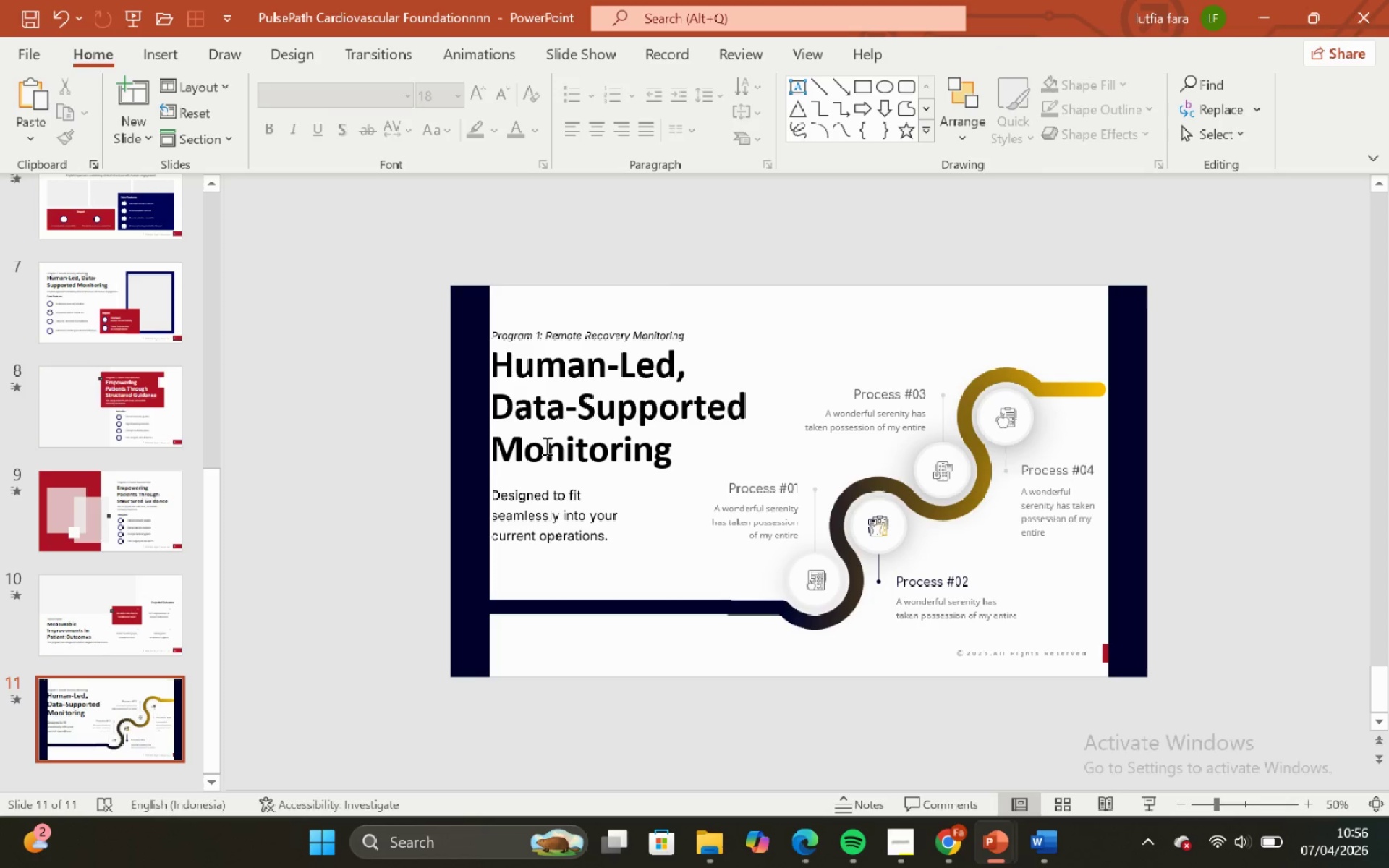 
mouse_move([1044, 797])
 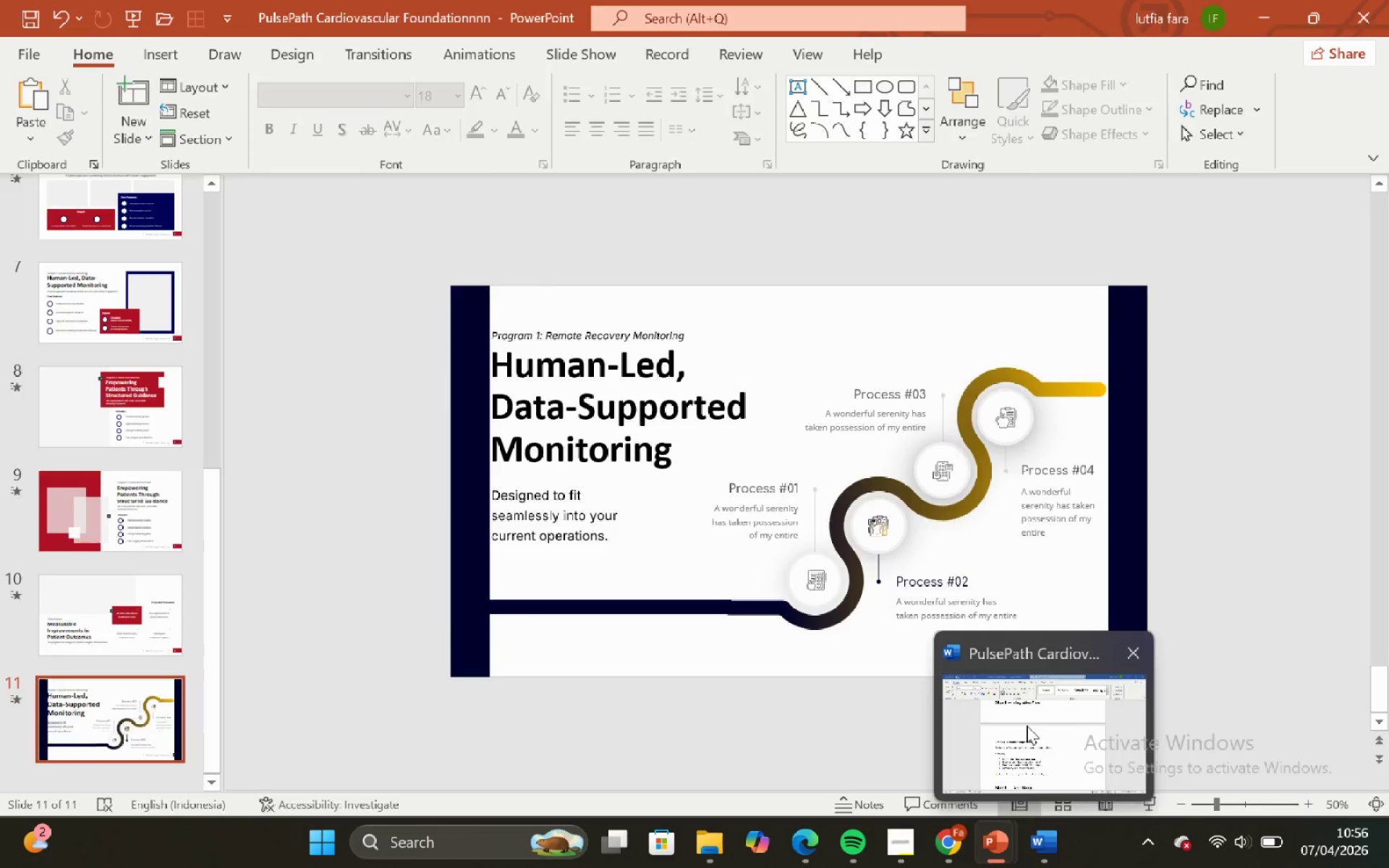 
left_click([1027, 726])
 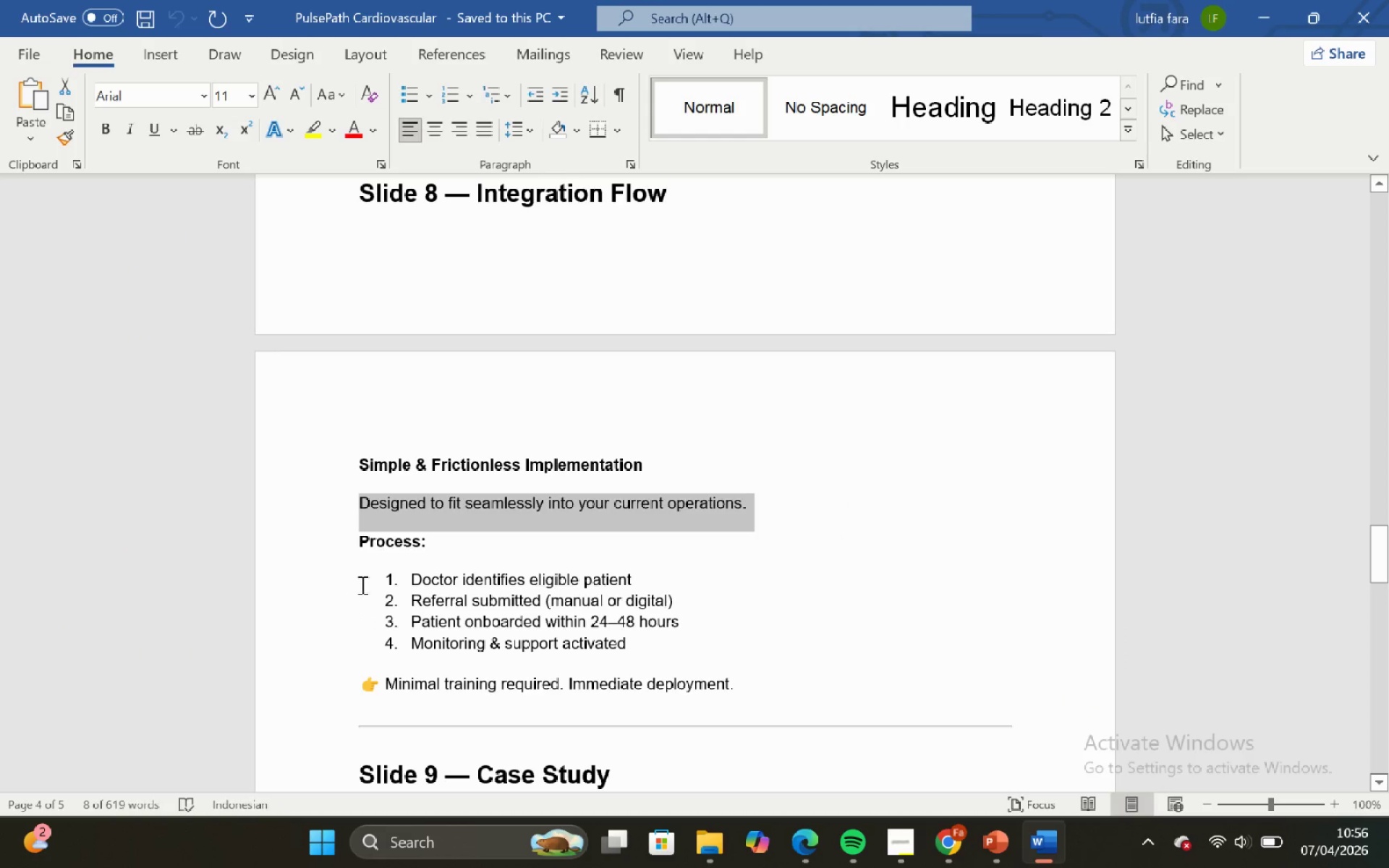 
left_click([409, 583])
 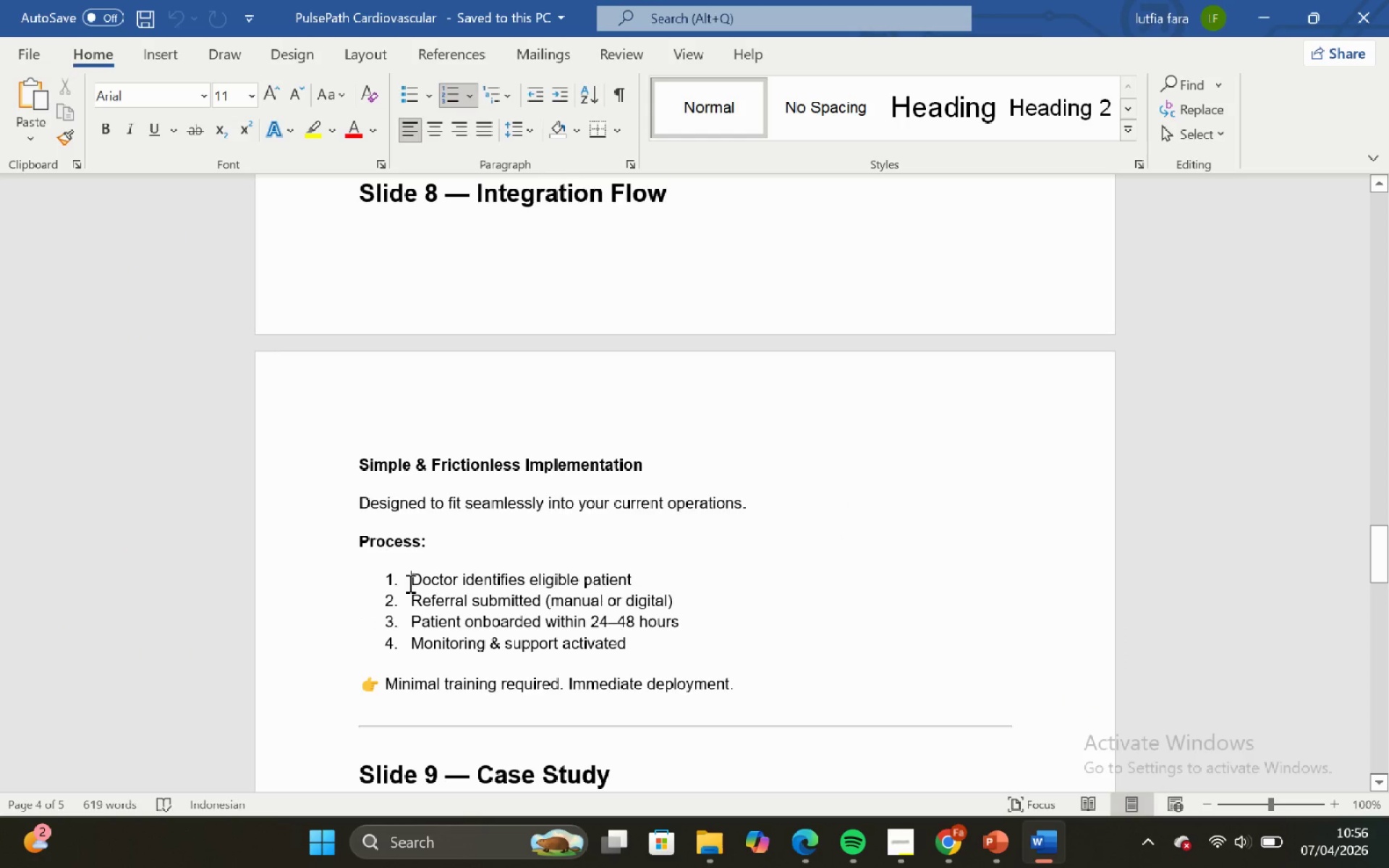 
left_click_drag(start_coordinate=[409, 583], to_coordinate=[650, 587])
 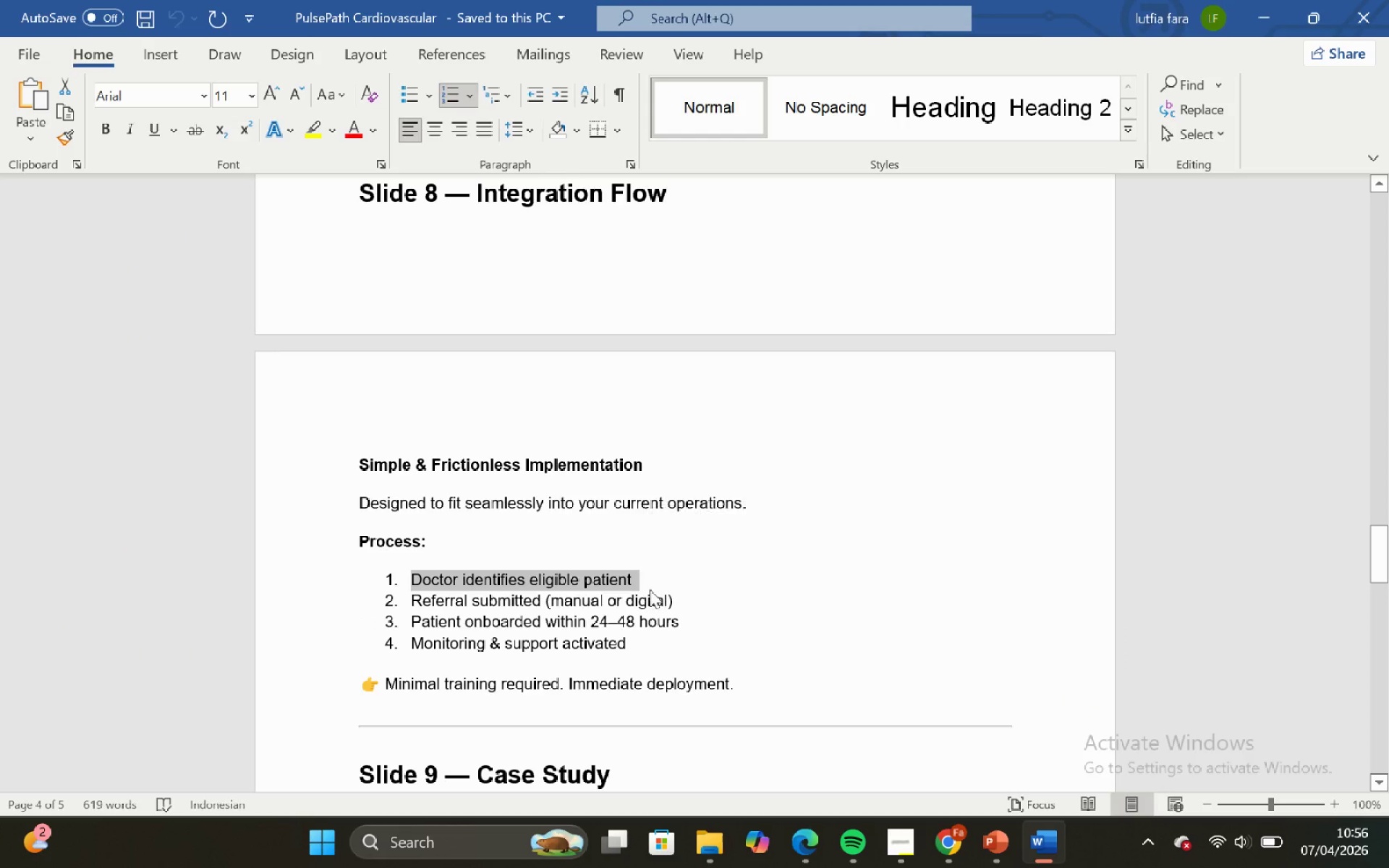 
hold_key(key=ControlLeft, duration=0.84)
 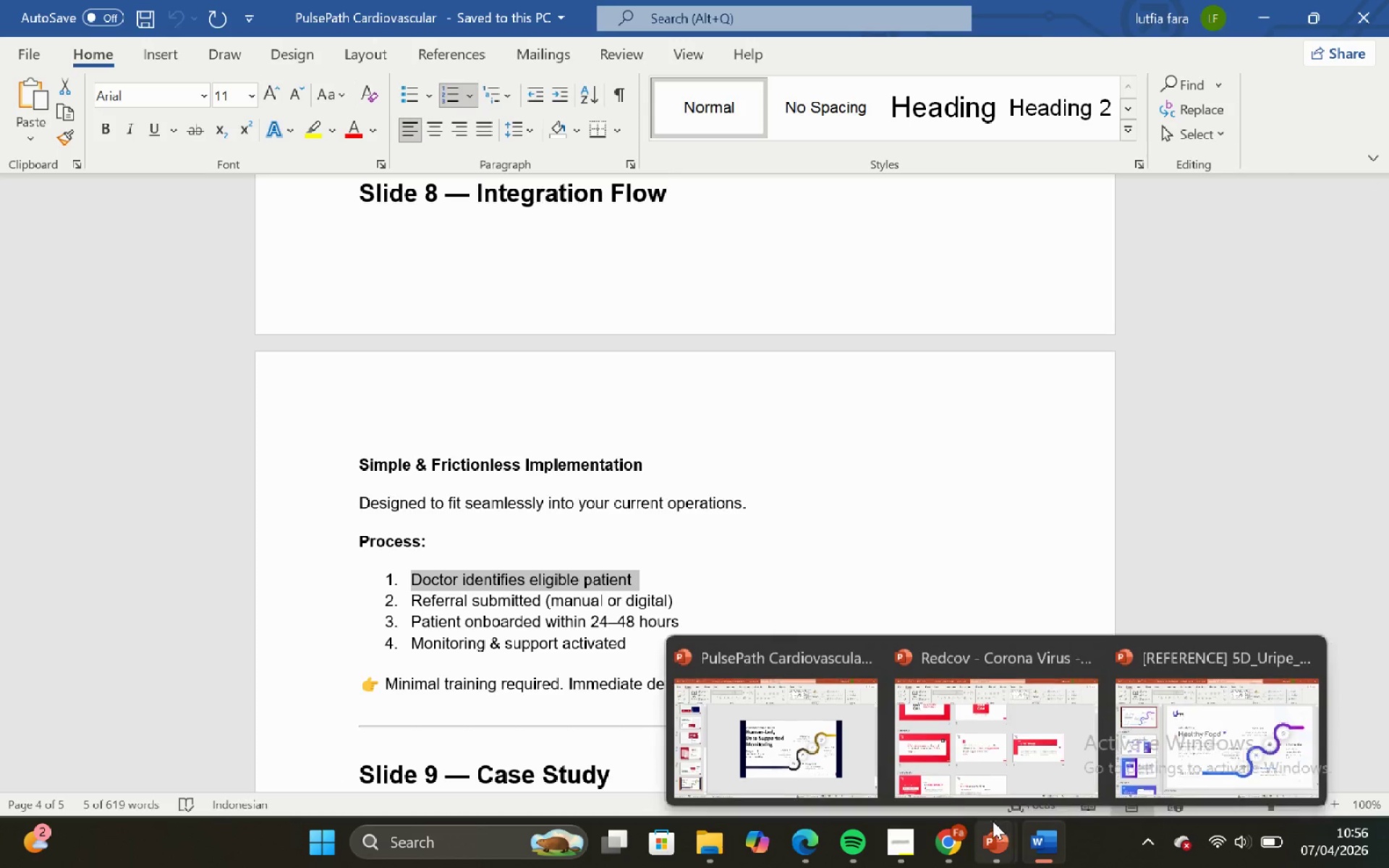 
hold_key(key=C, duration=0.38)
 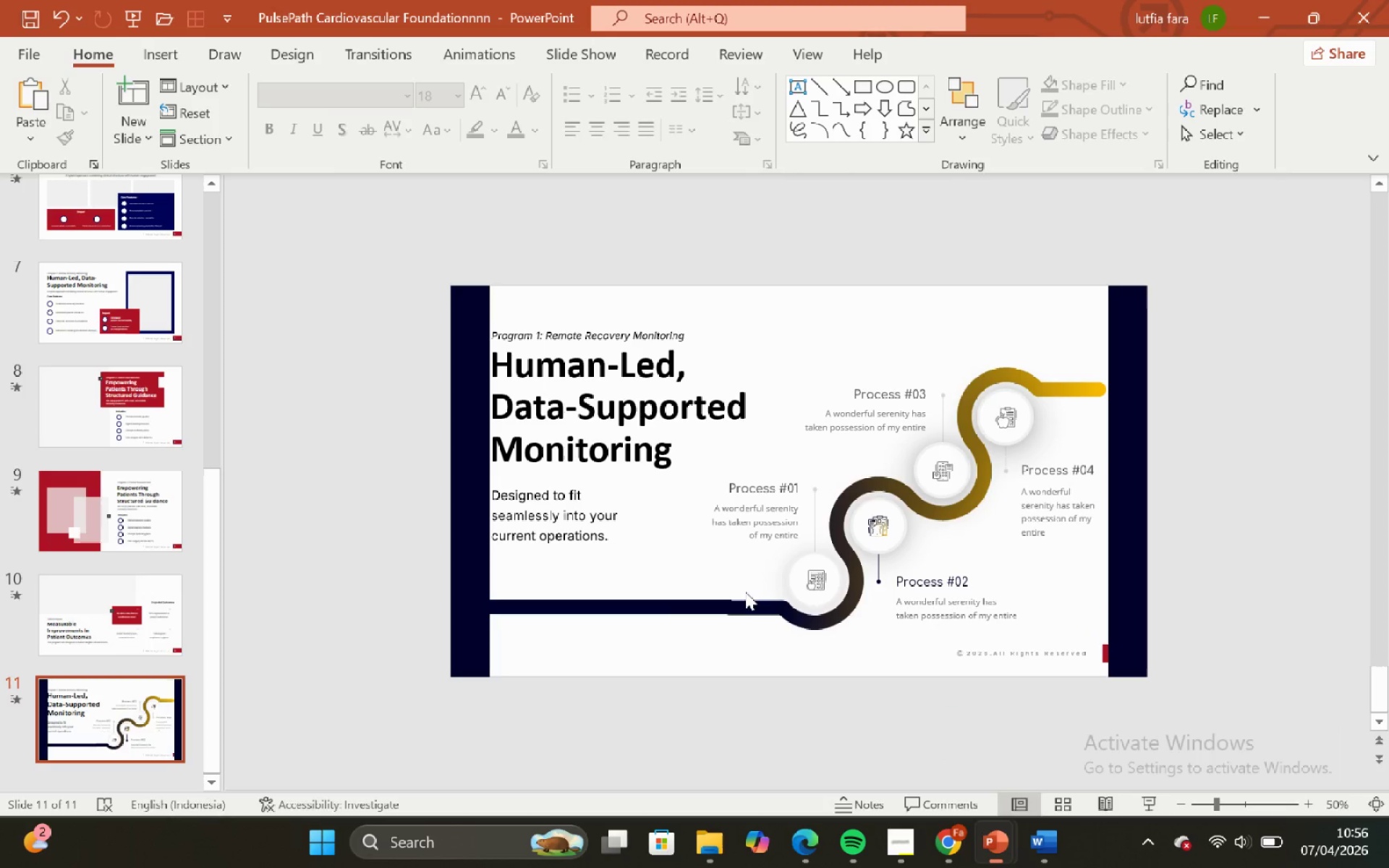 
left_click([757, 505])
 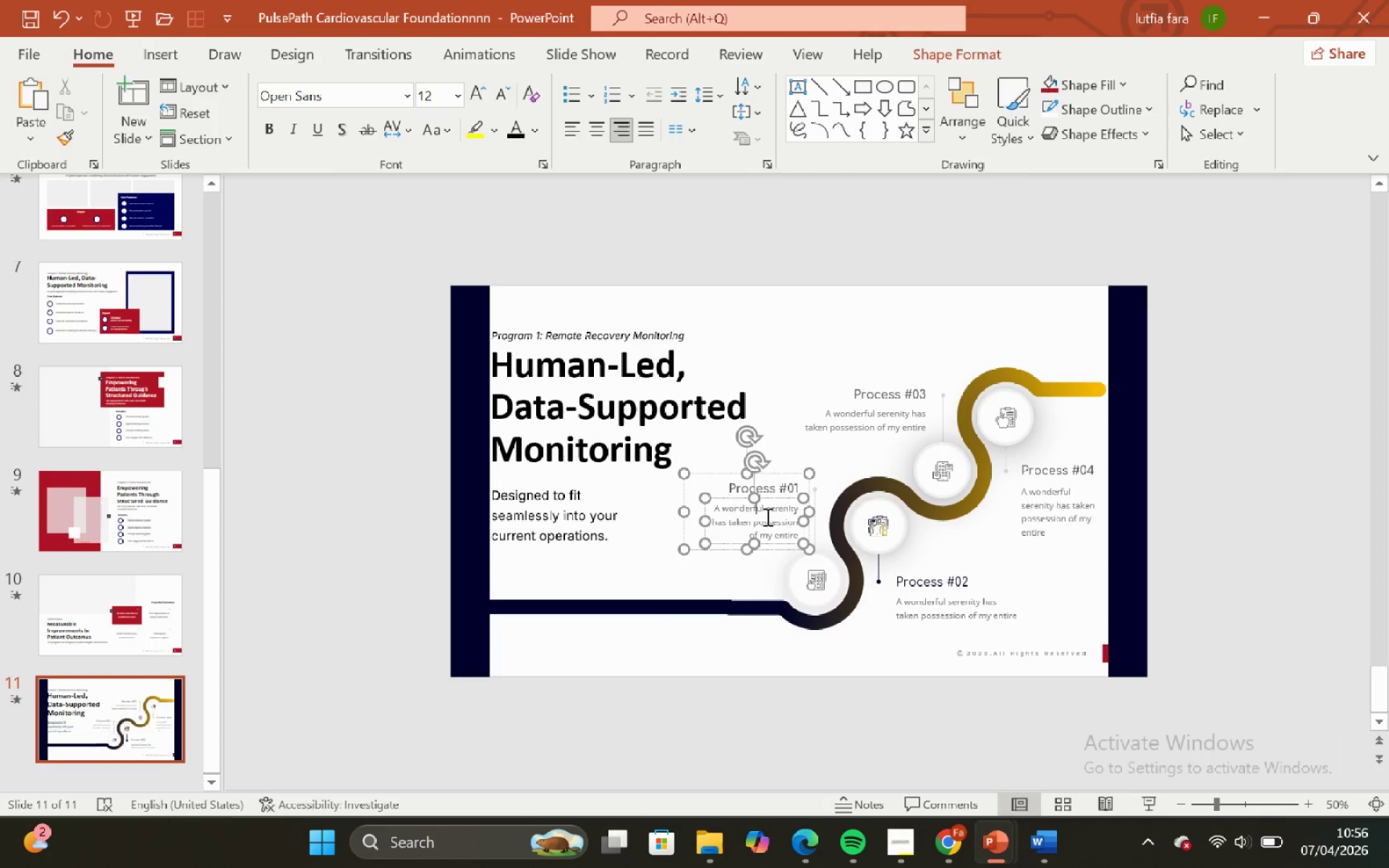 
key(Control+A)
 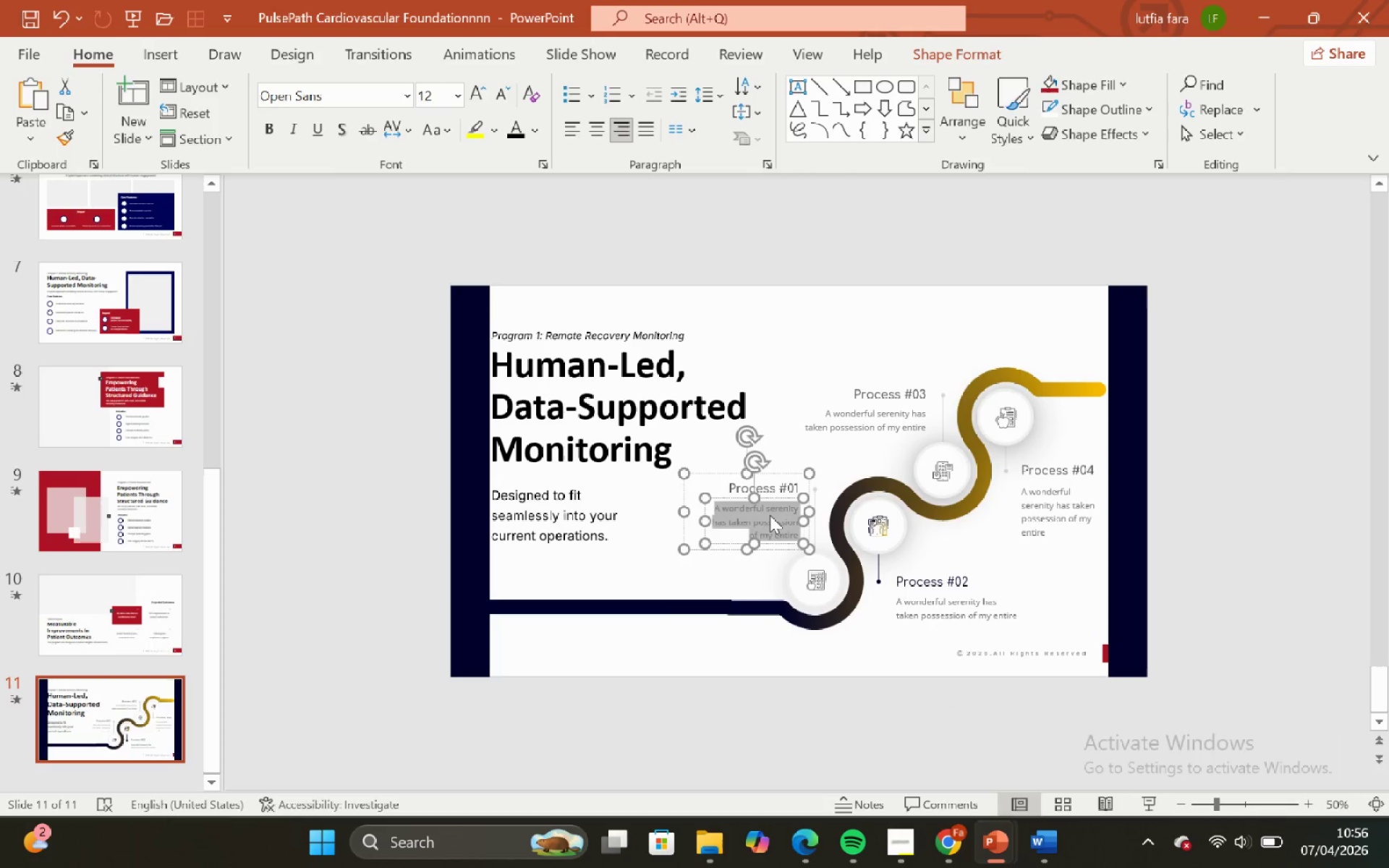 
right_click([770, 515])
 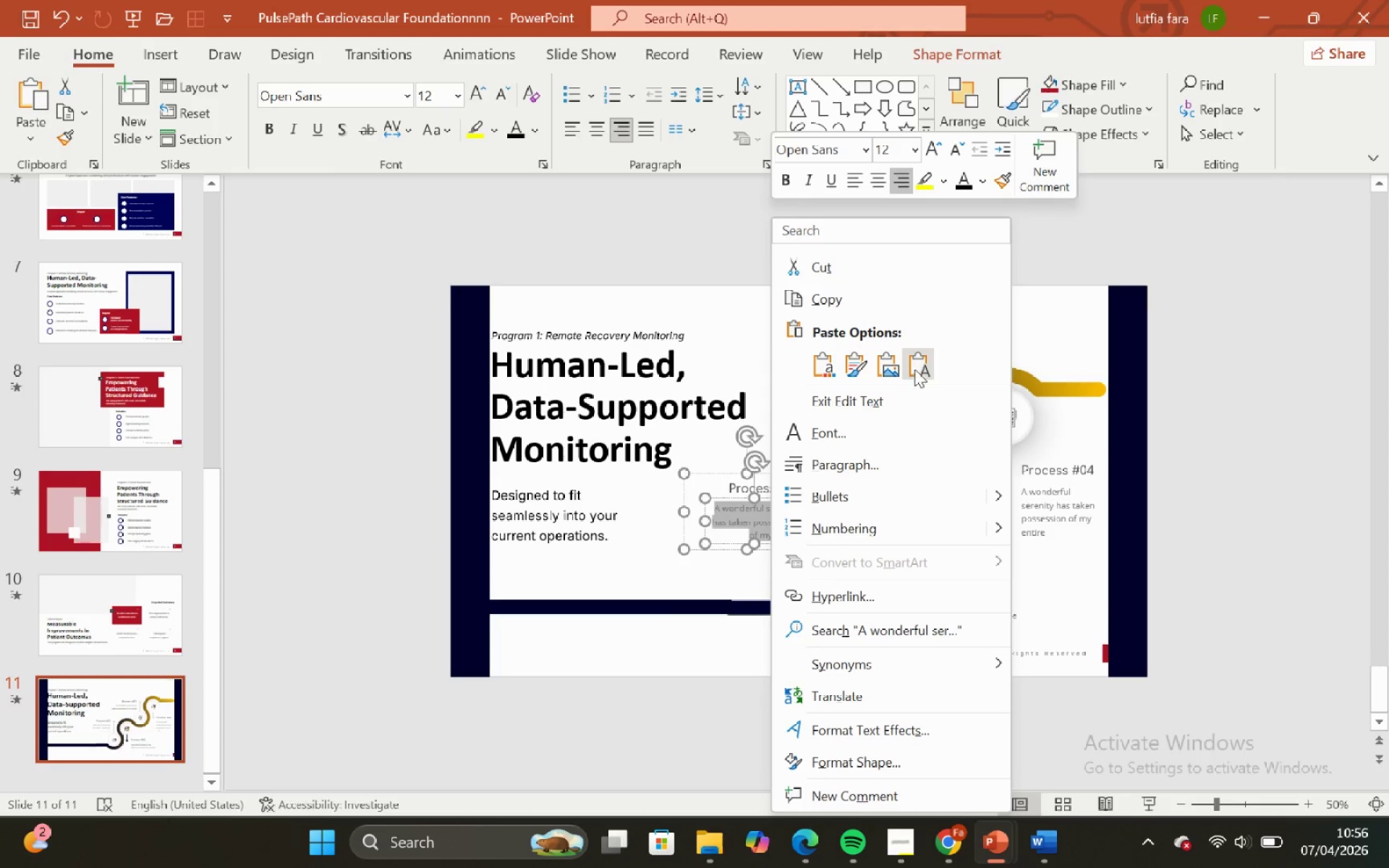 
left_click([916, 367])
 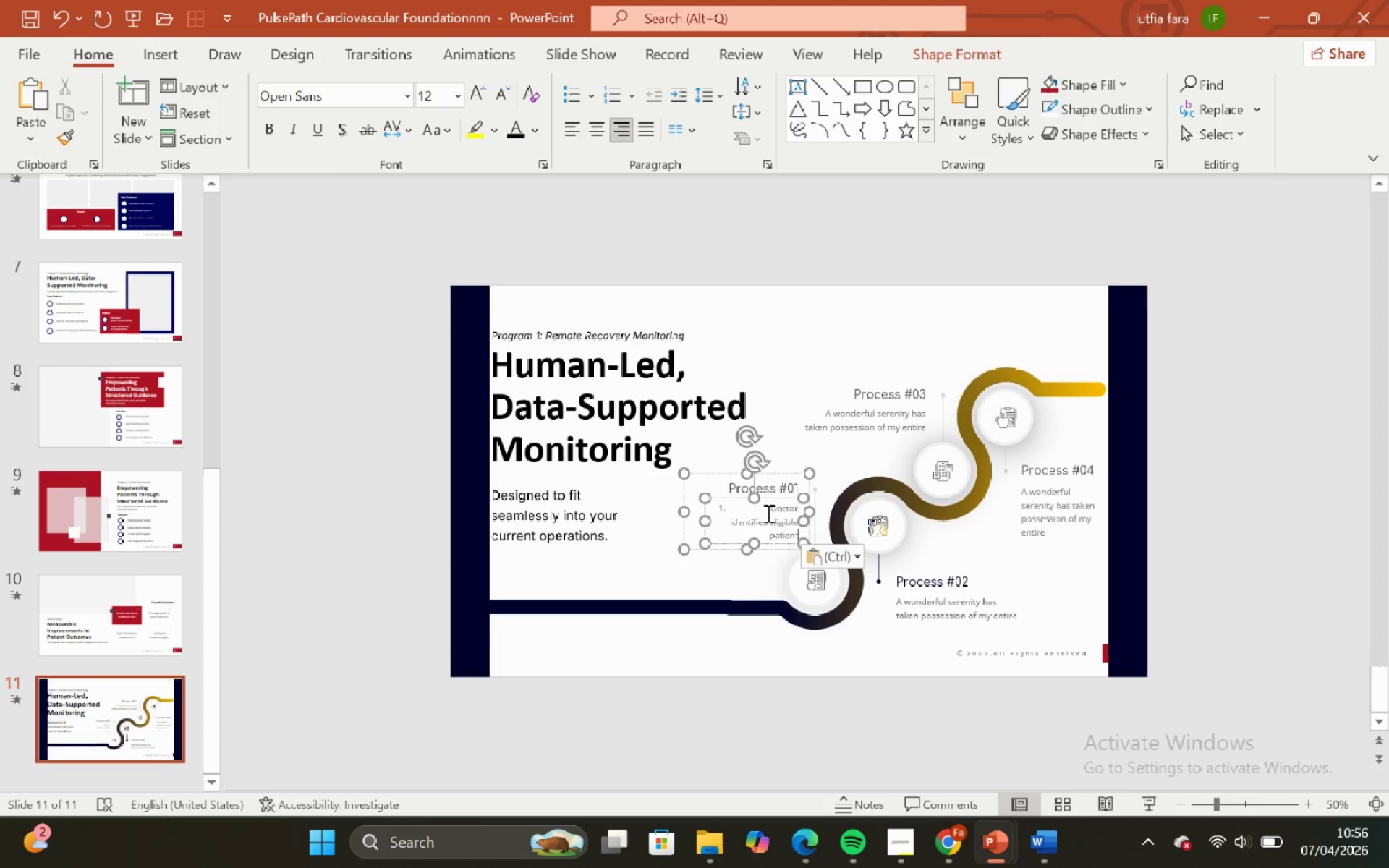 
left_click_drag(start_coordinate=[770, 509], to_coordinate=[774, 509])
 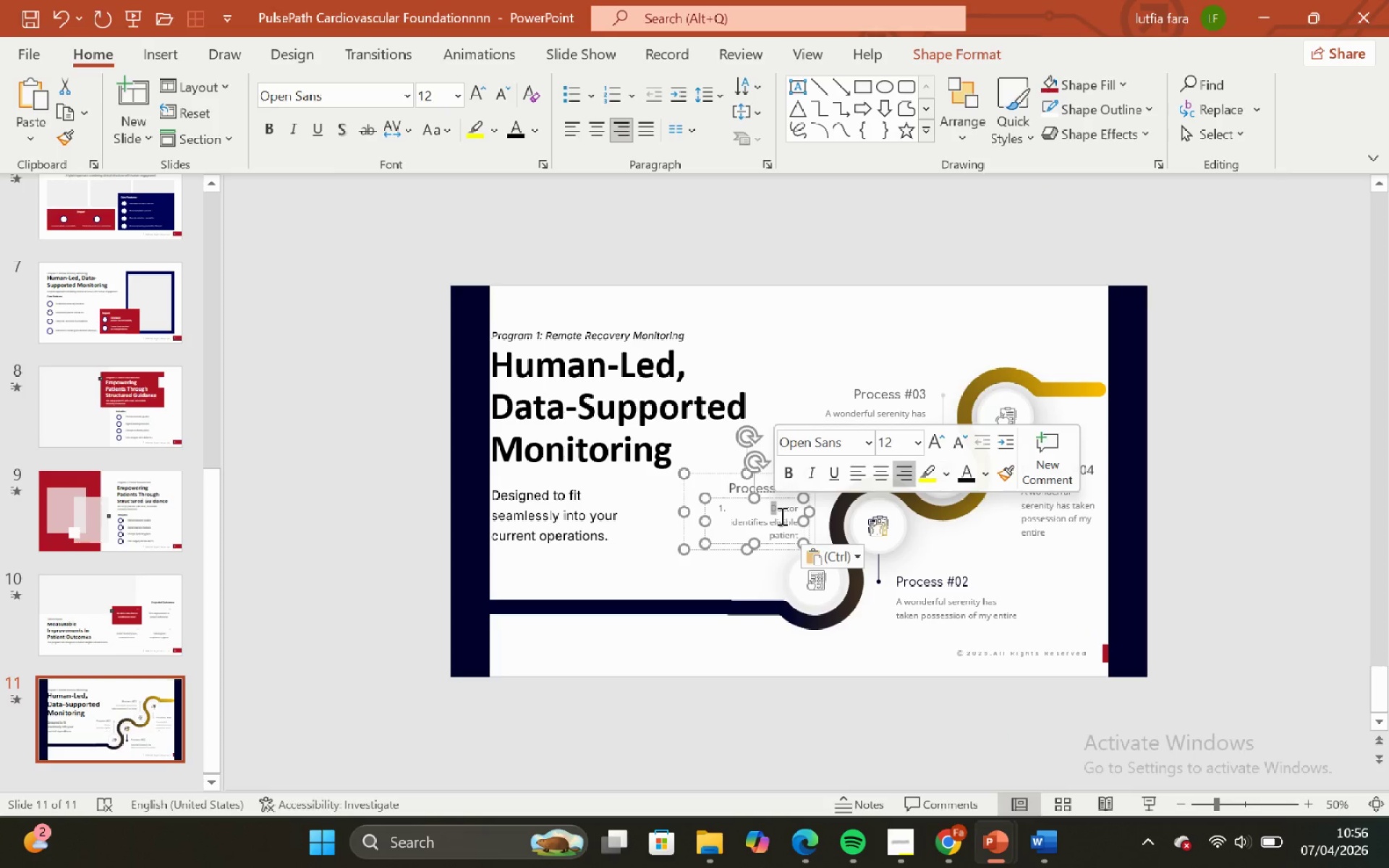 
key(Backspace)
 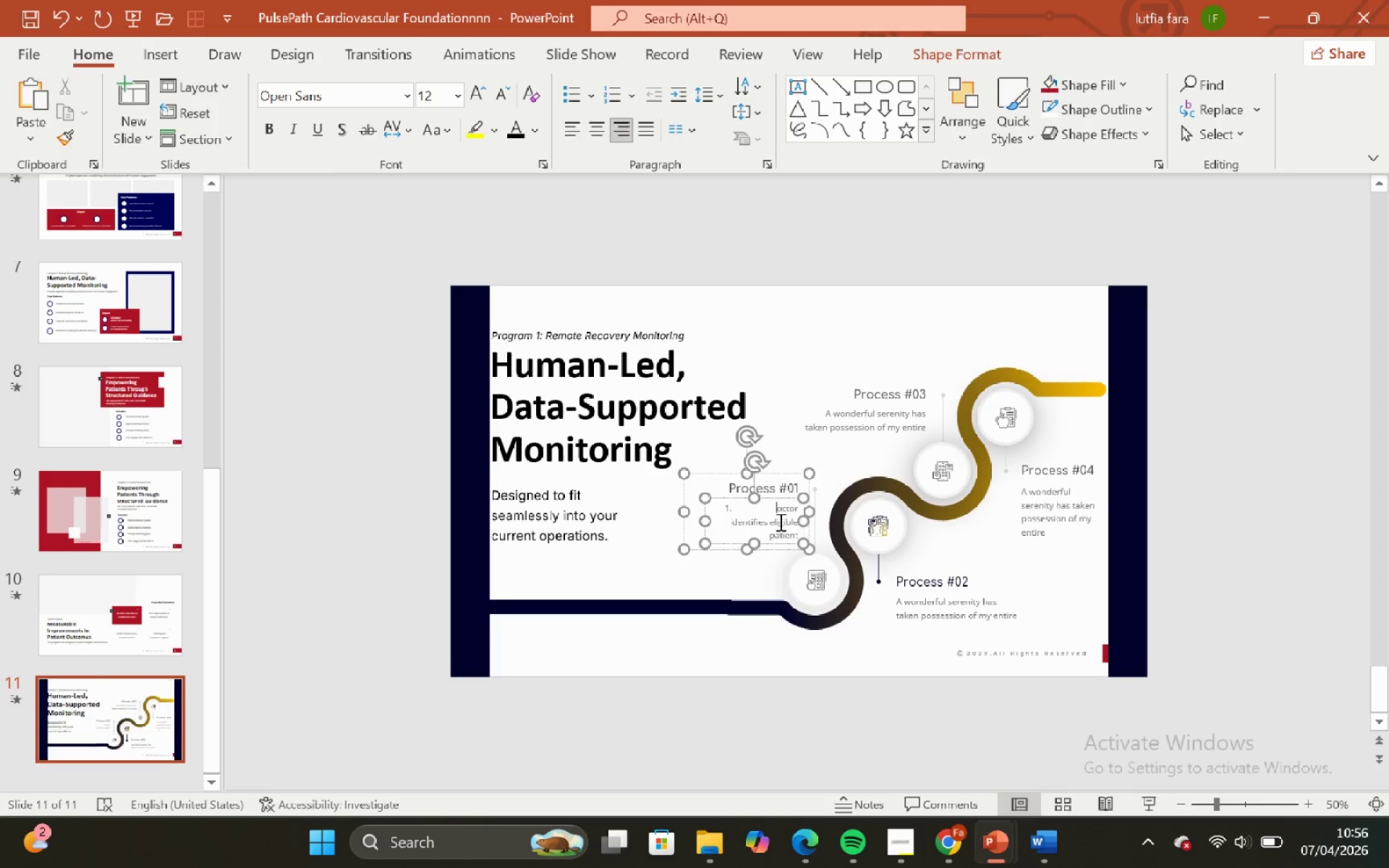 
key(Backspace)
 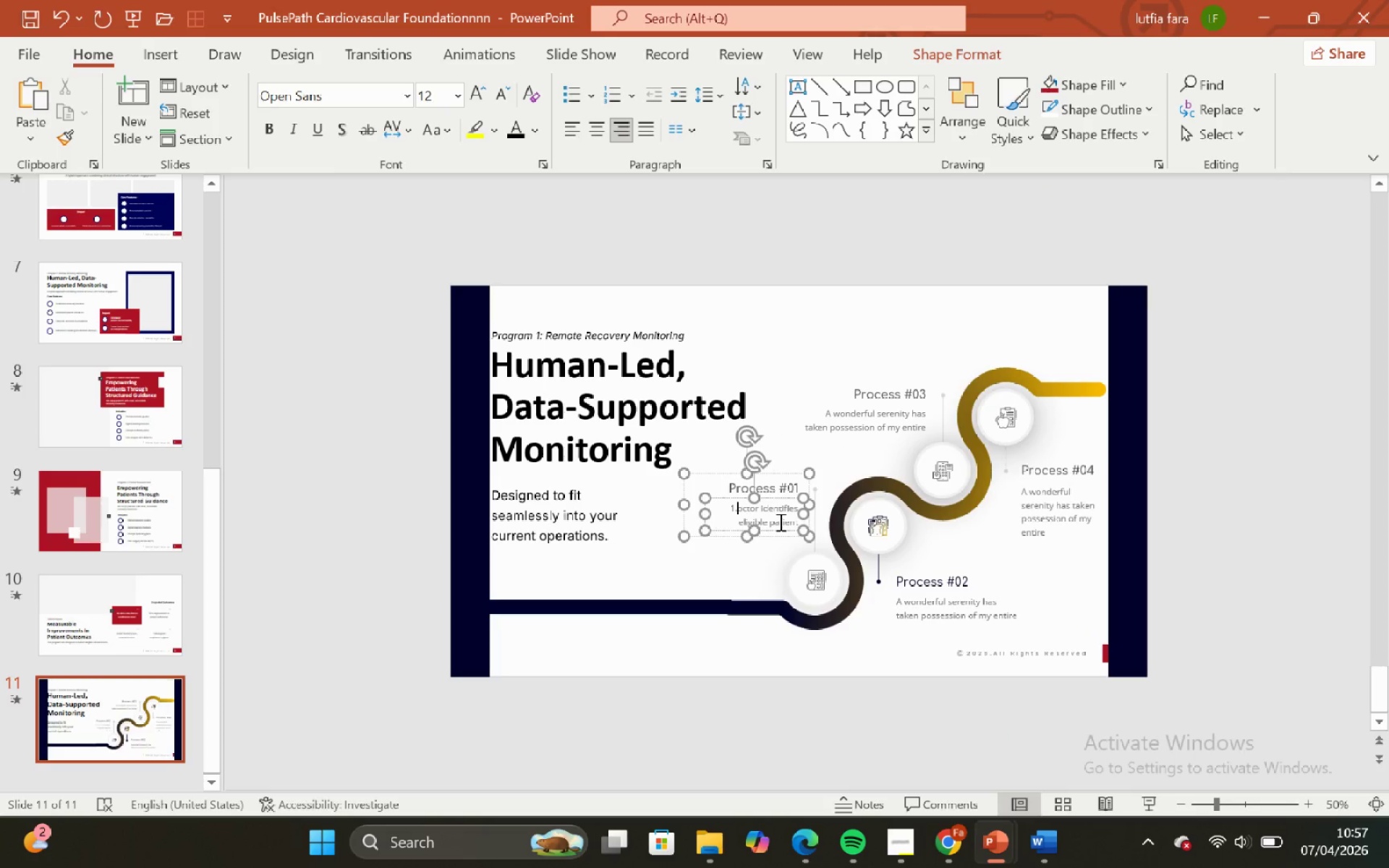 
key(Backspace)
 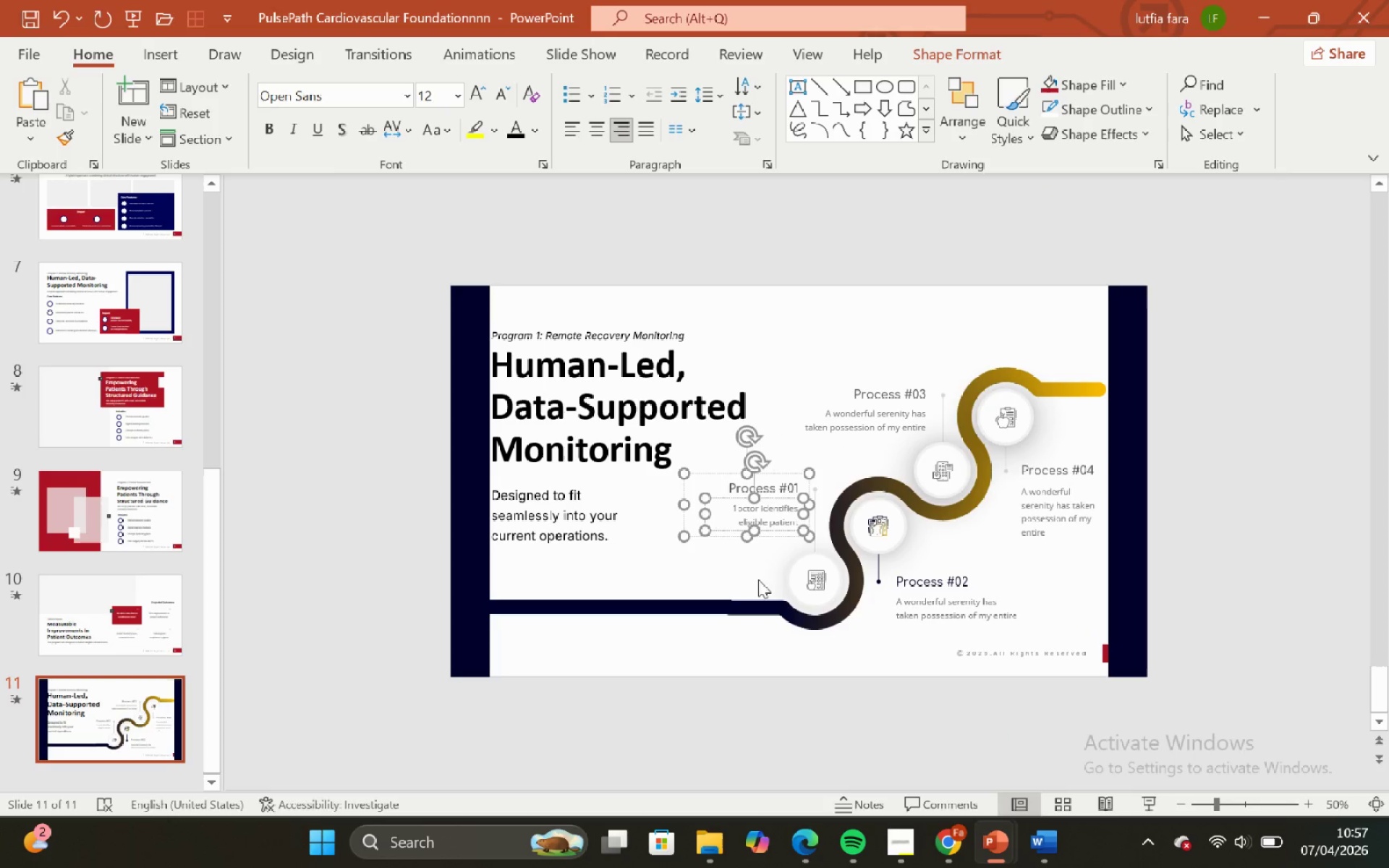 
key(Backspace)
 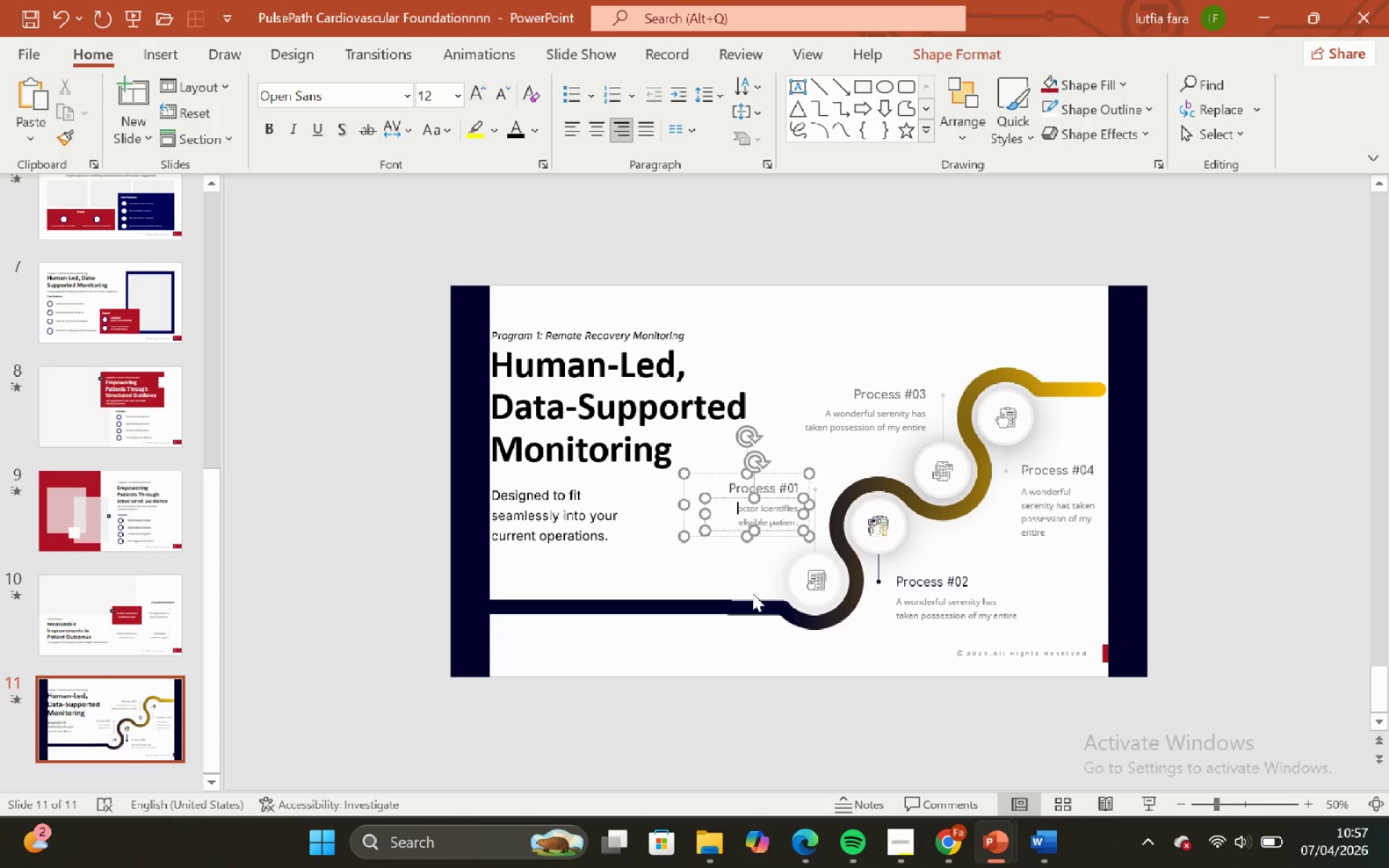 
key(Backspace)
 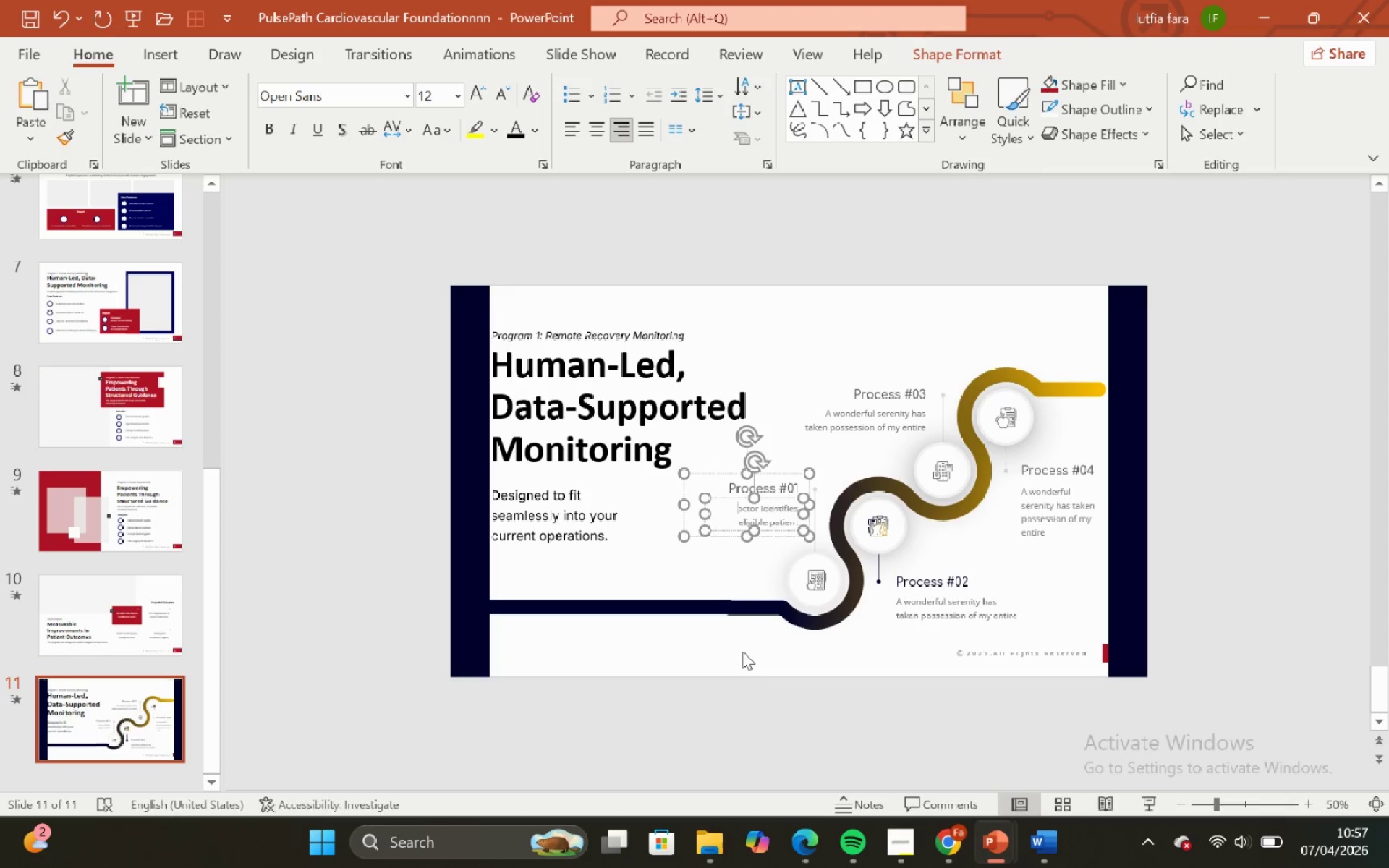 
key(Control+Z)
 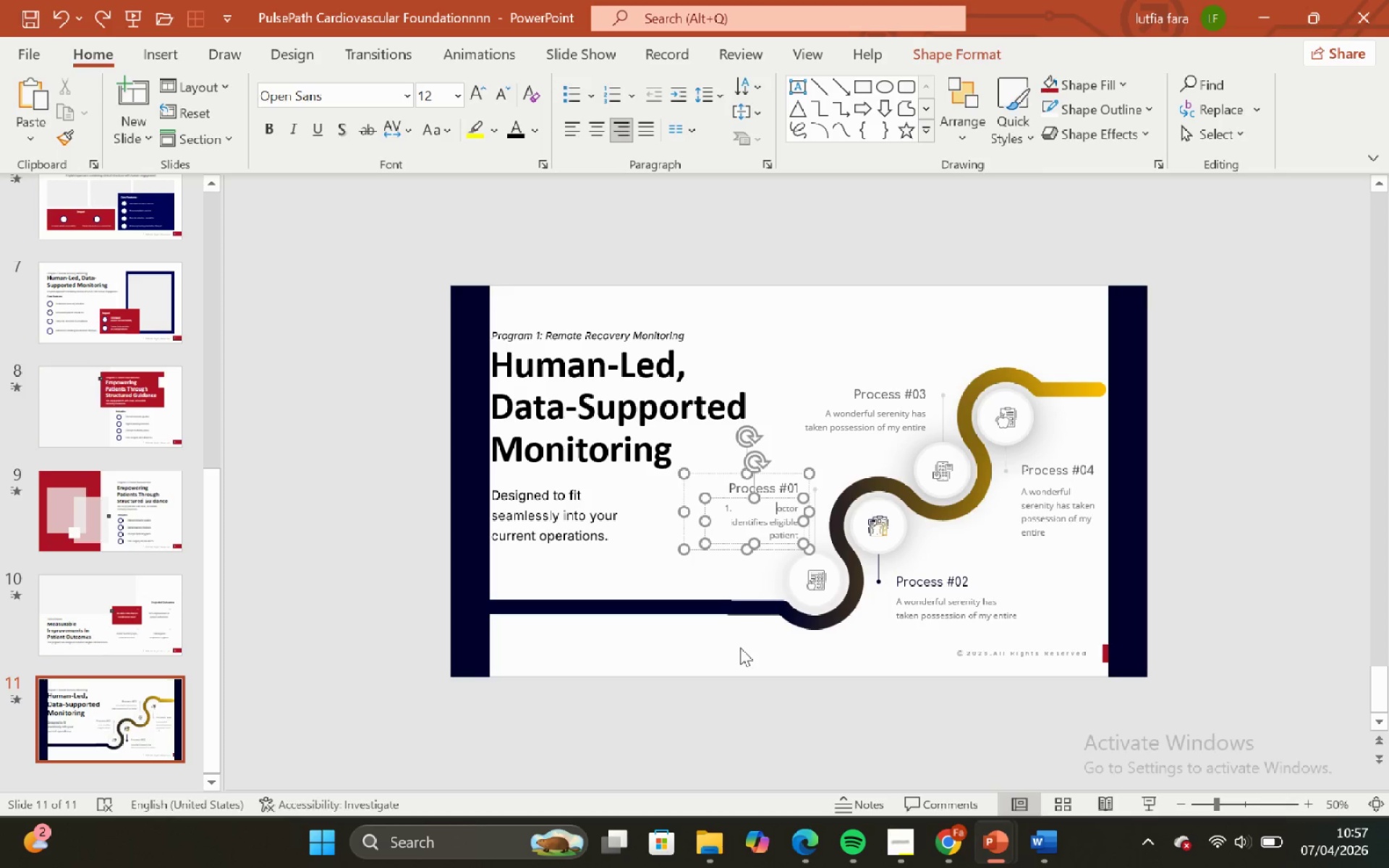 
key(Control+ControlLeft)
 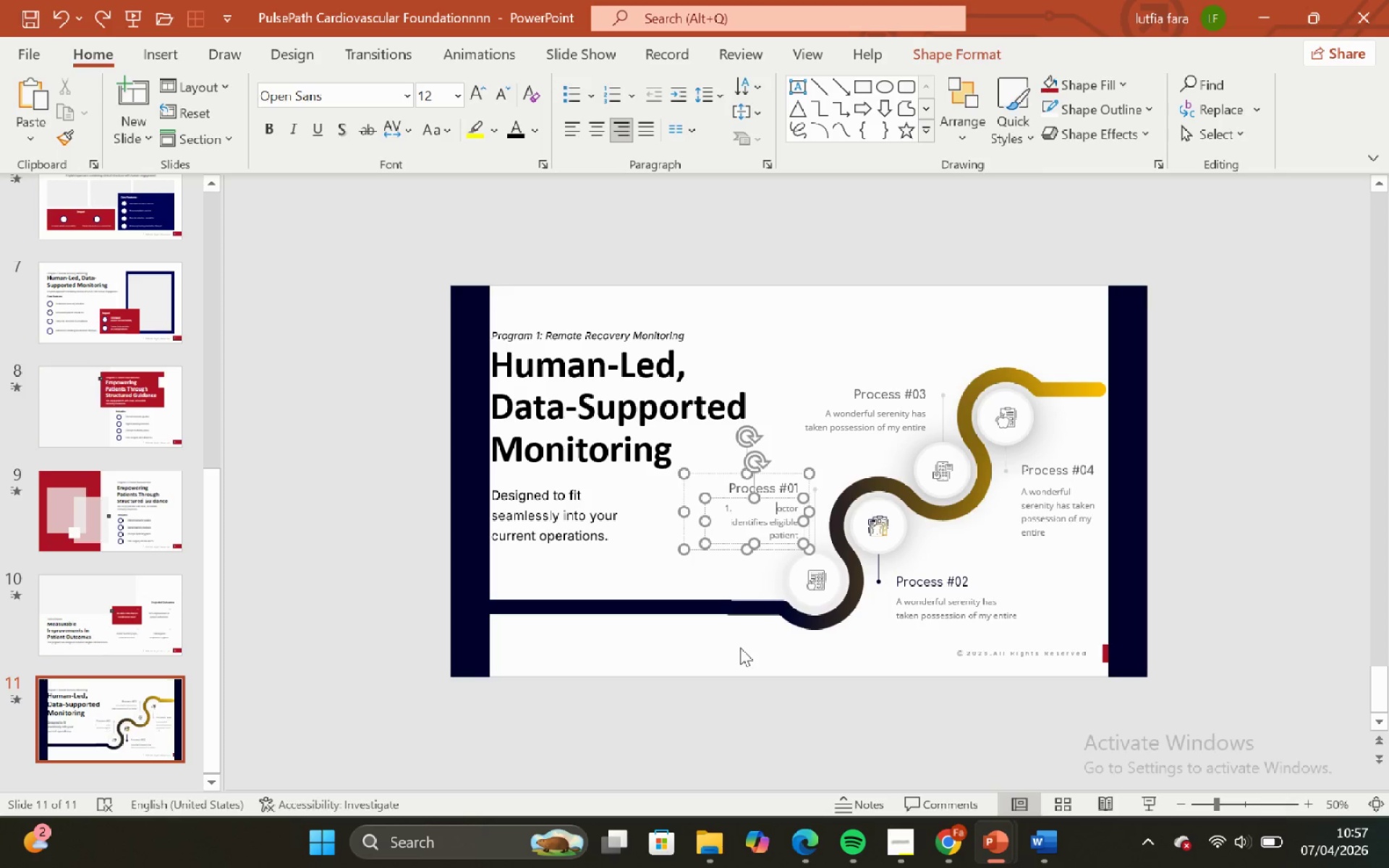 
key(Control+Z)
 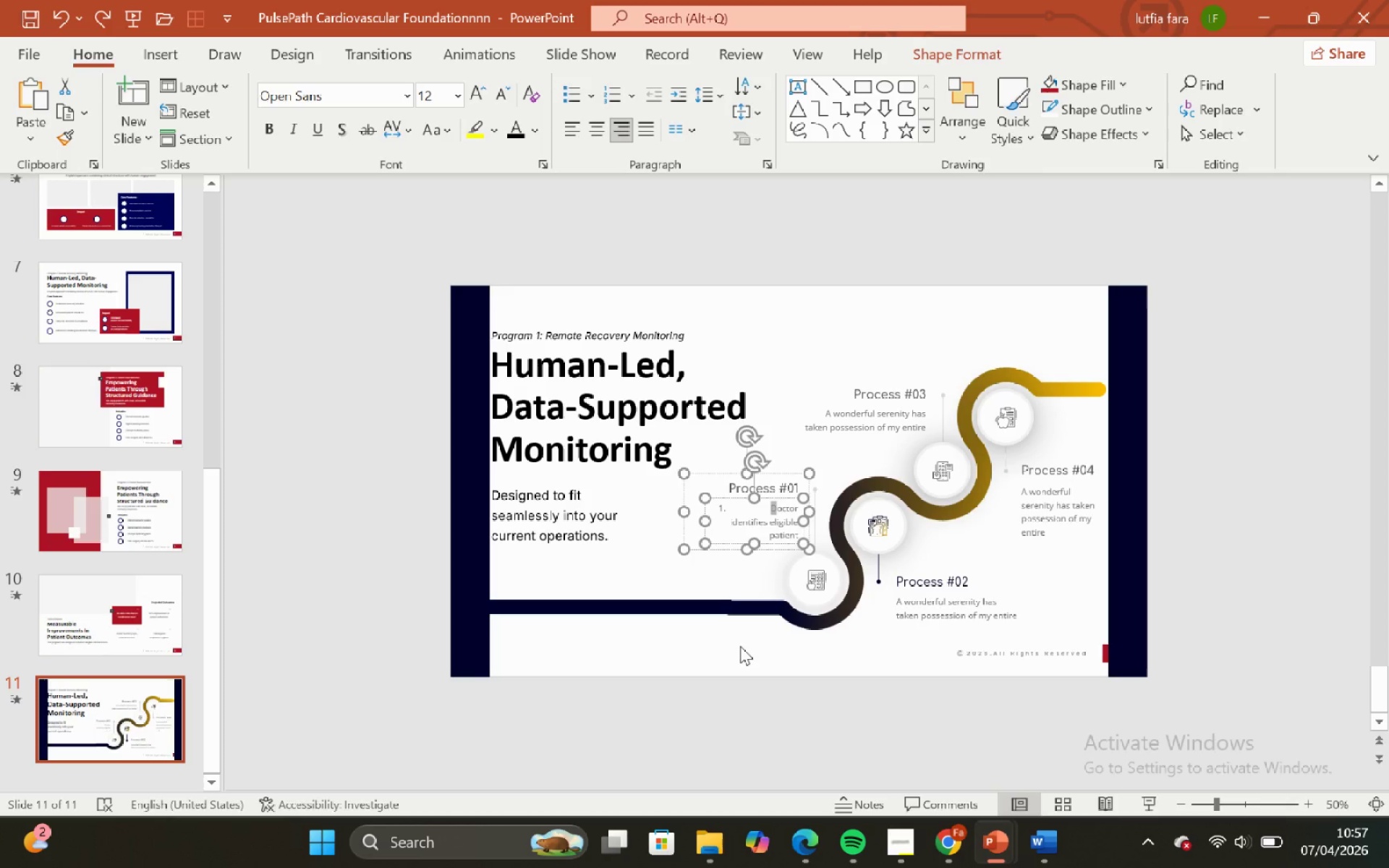 
left_click([740, 646])
 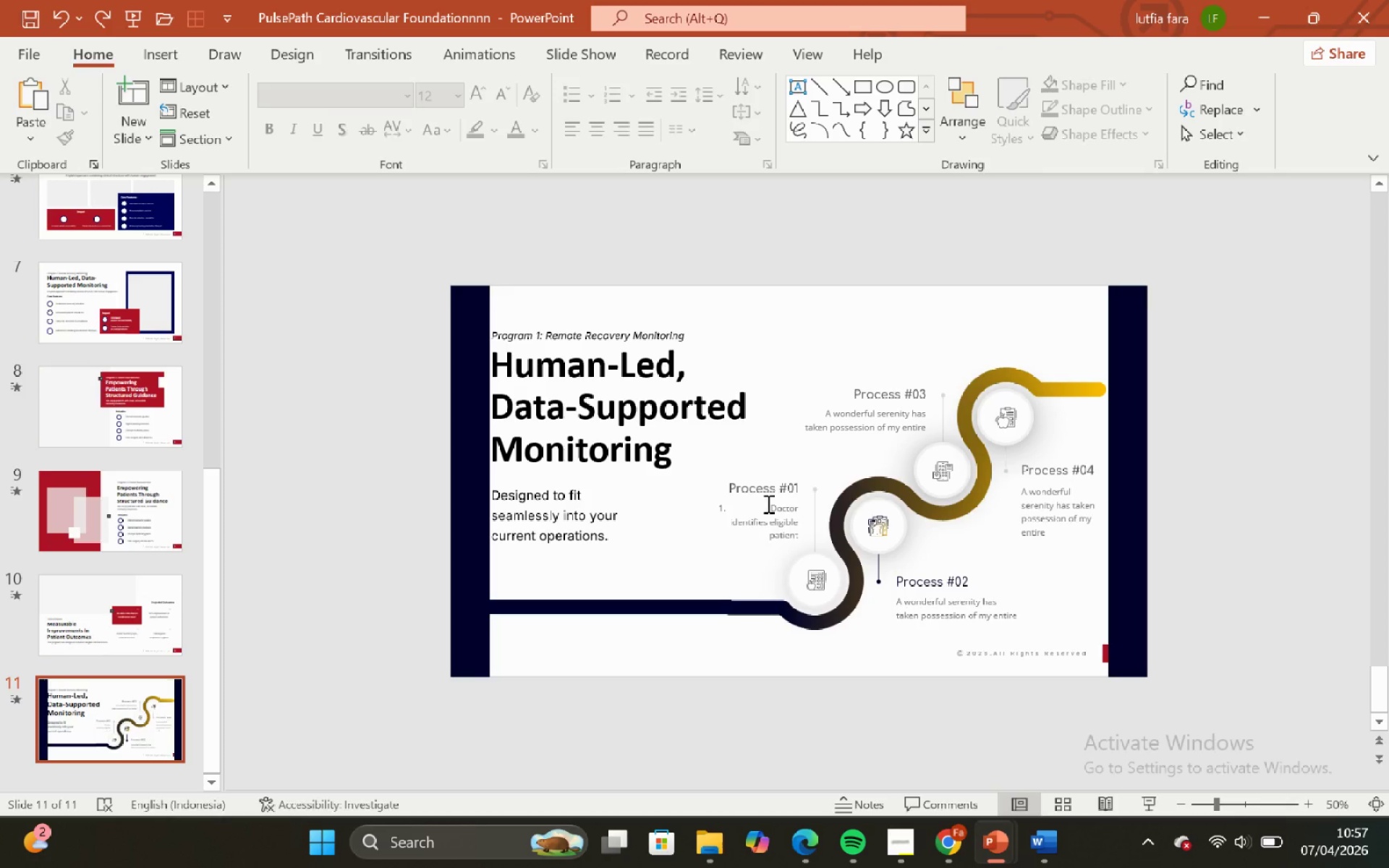 
left_click([768, 505])
 